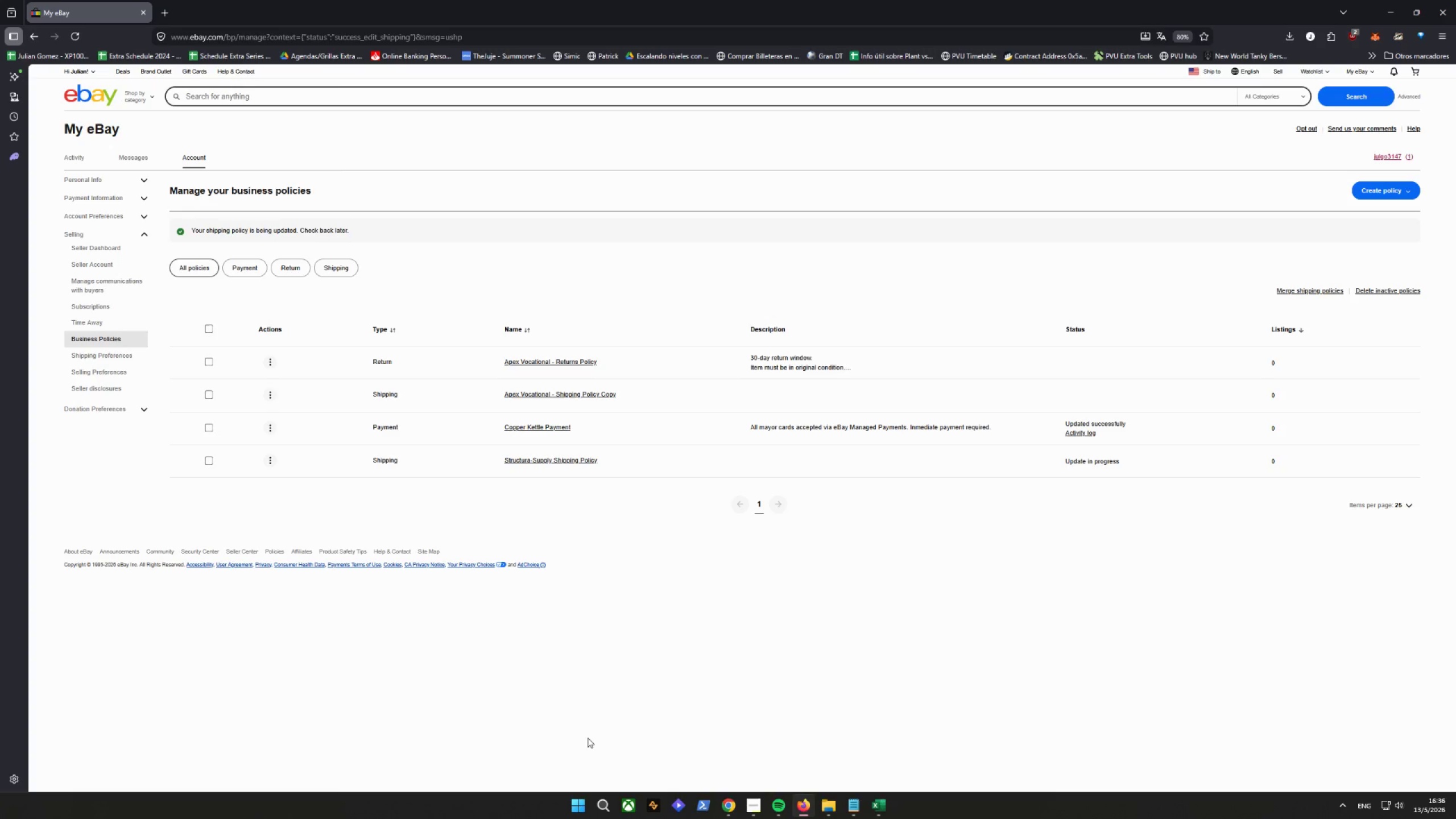 
left_click([271, 361])
 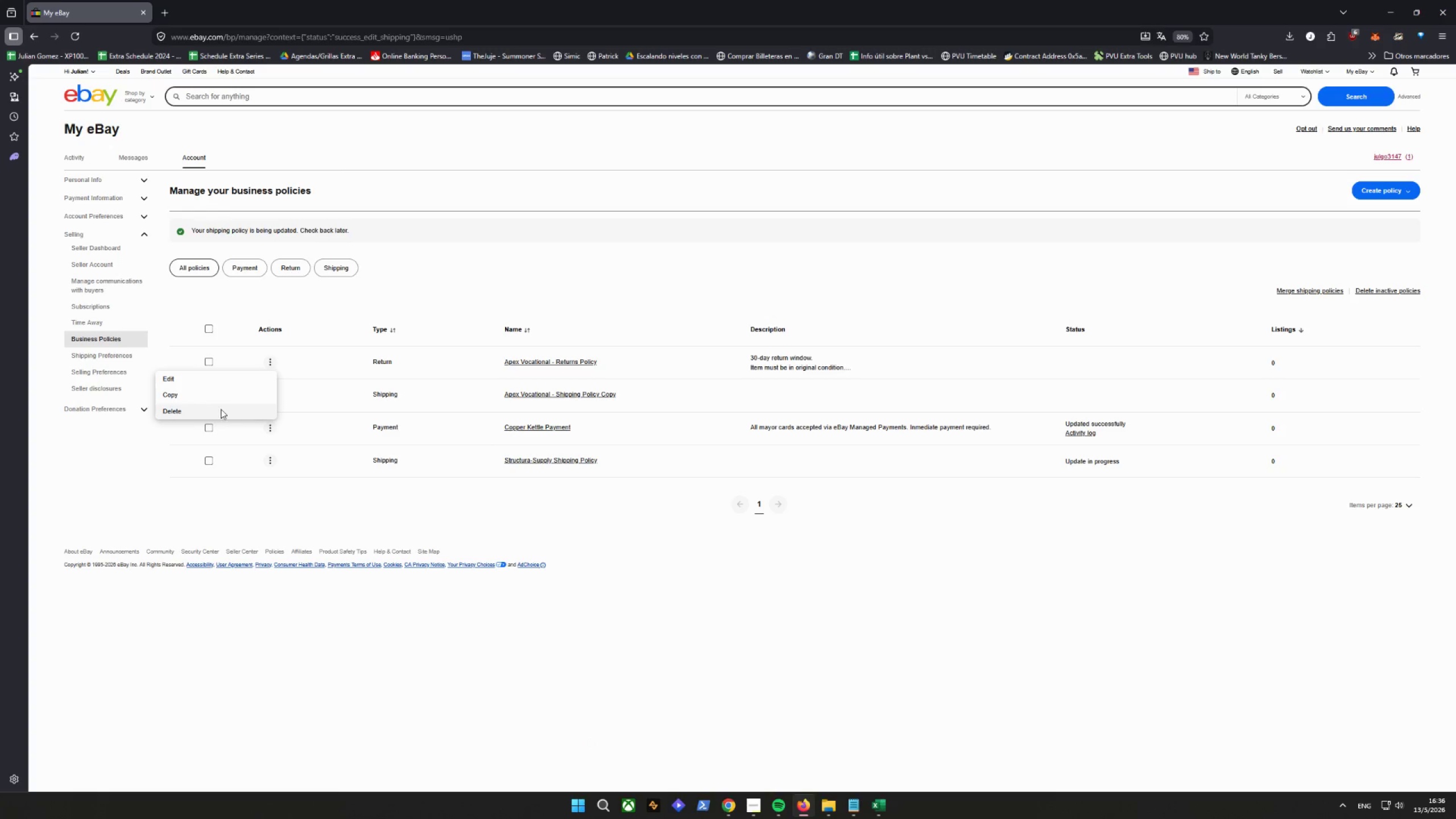 
left_click([206, 412])
 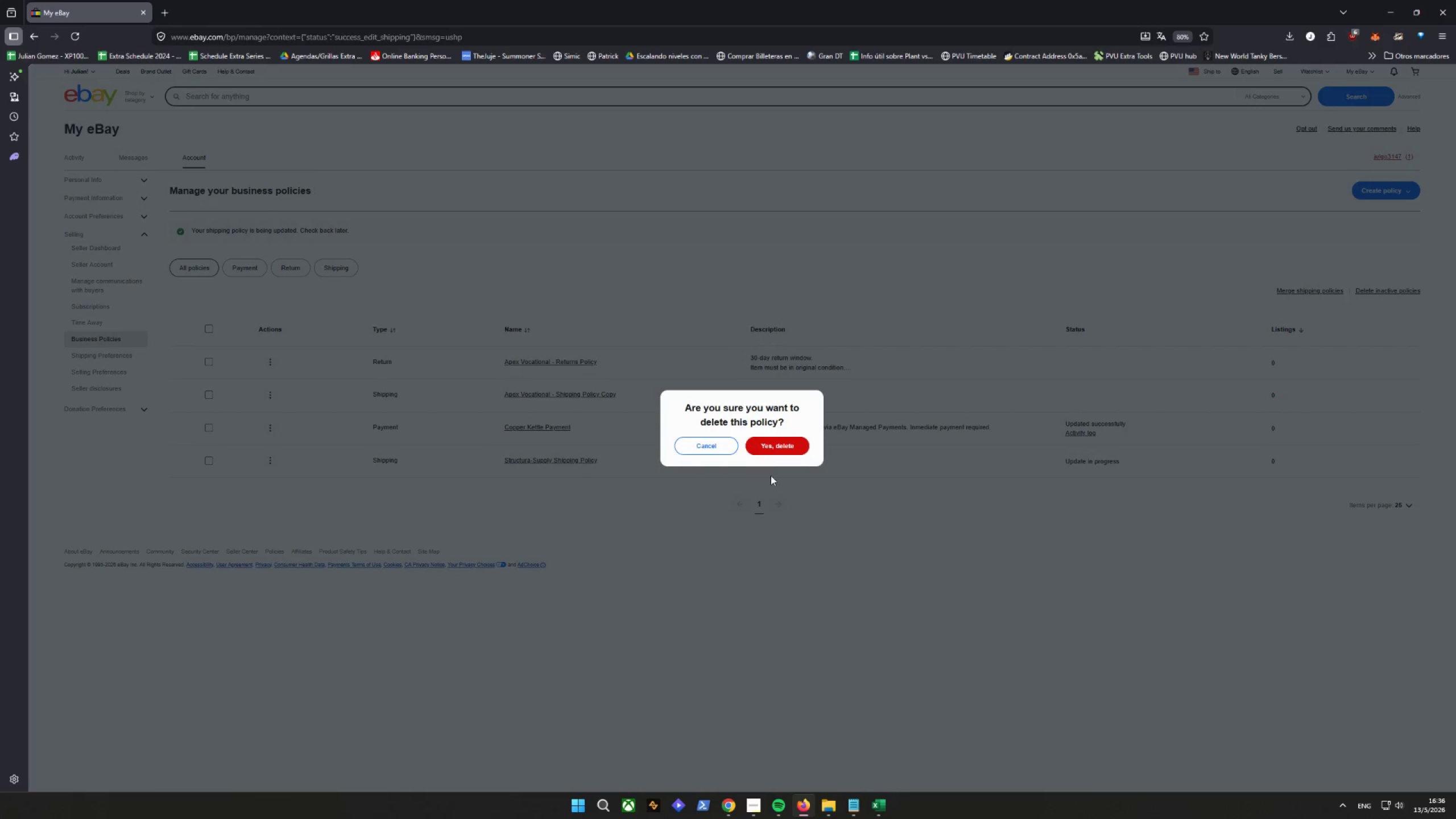 
left_click([780, 449])
 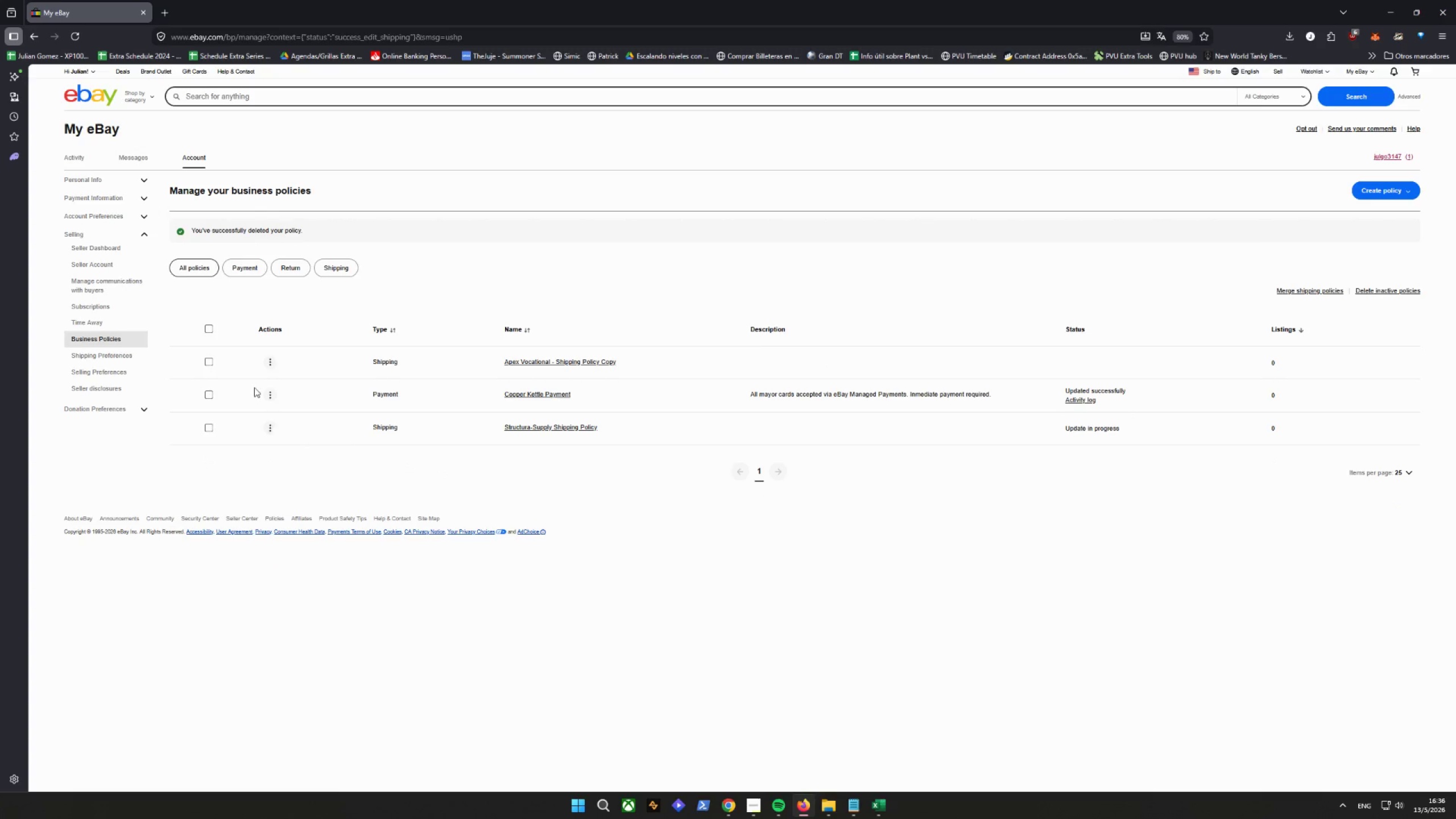 
left_click([270, 361])
 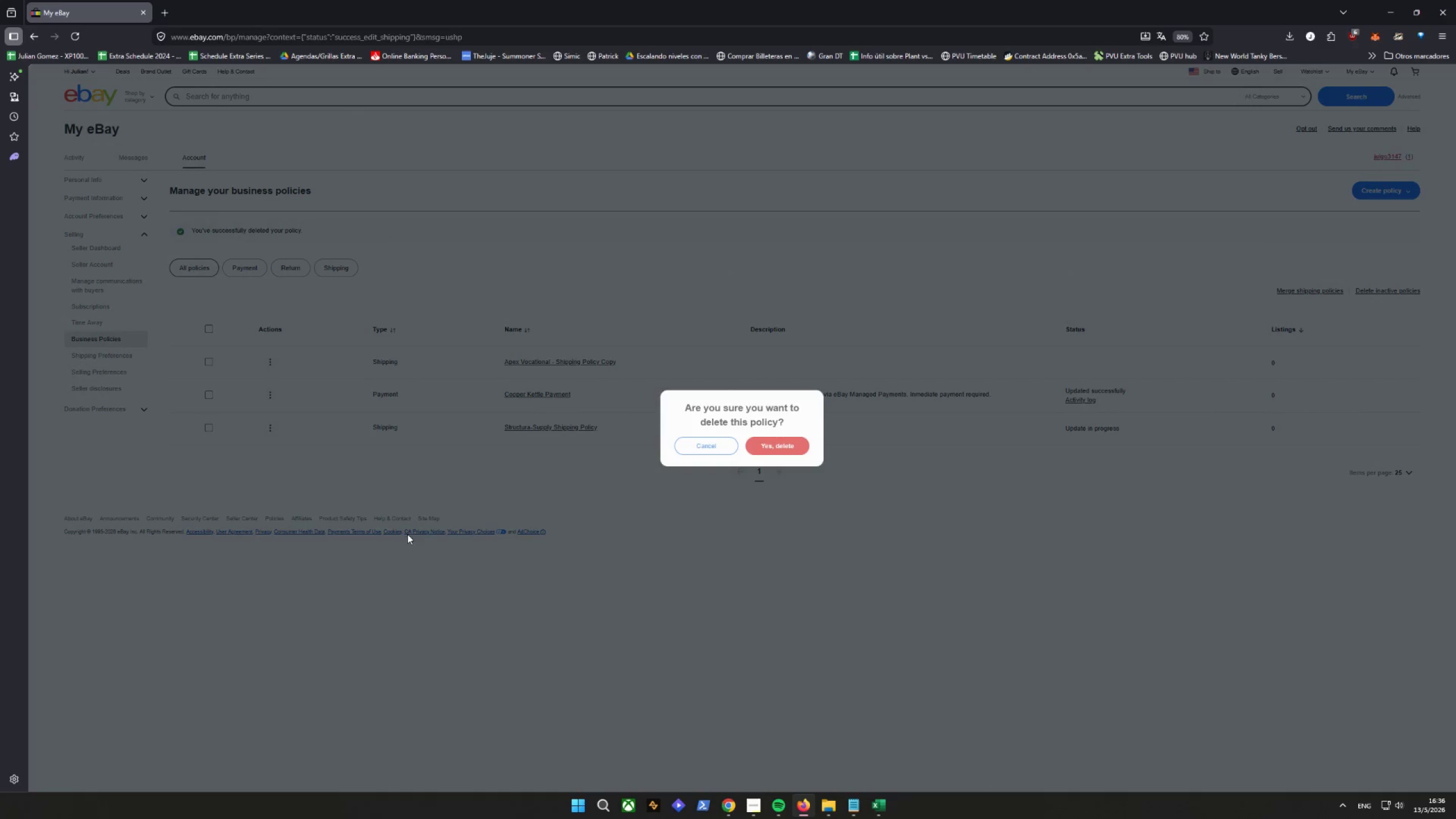 
left_click([776, 442])
 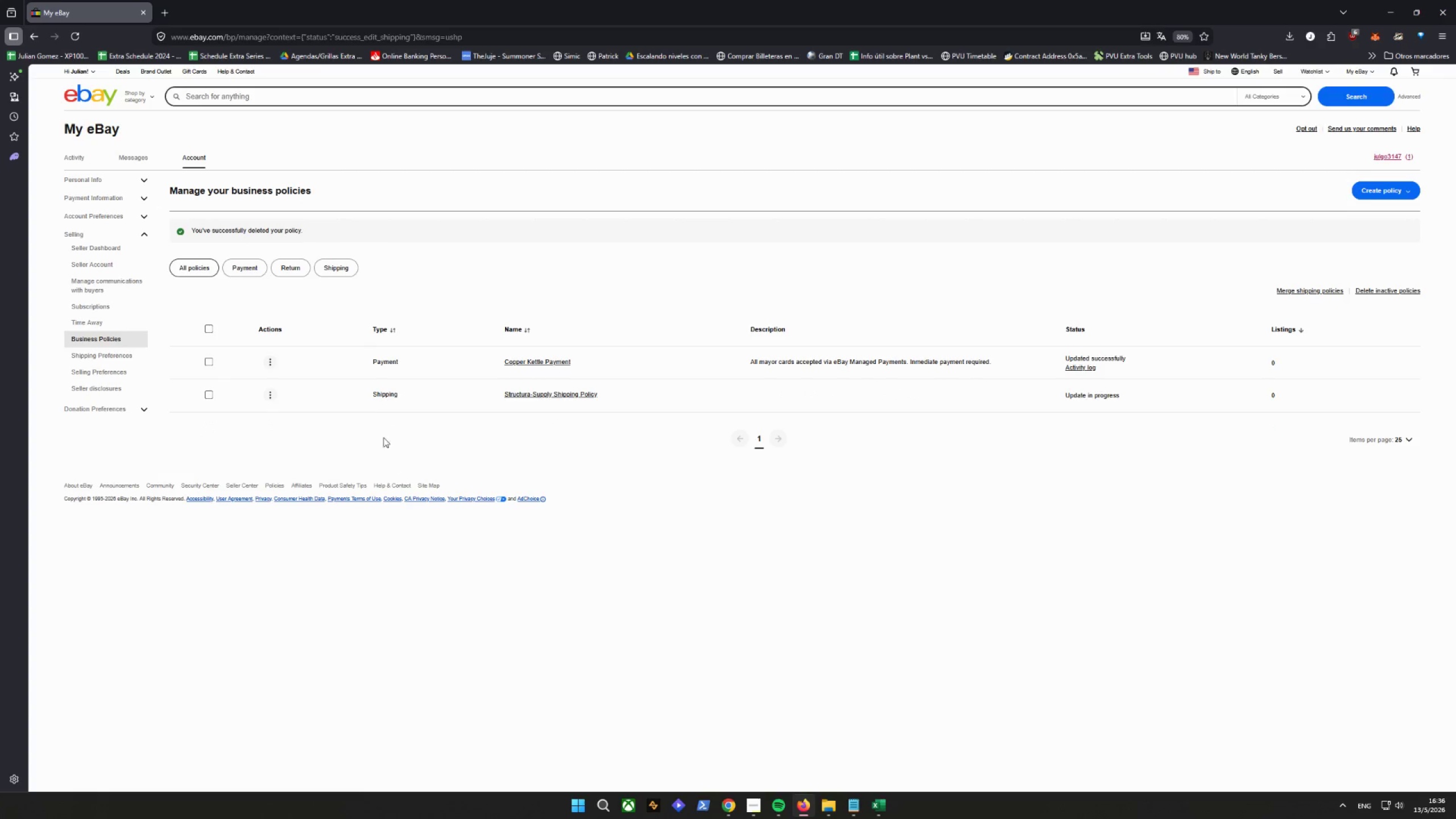 
left_click([241, 263])
 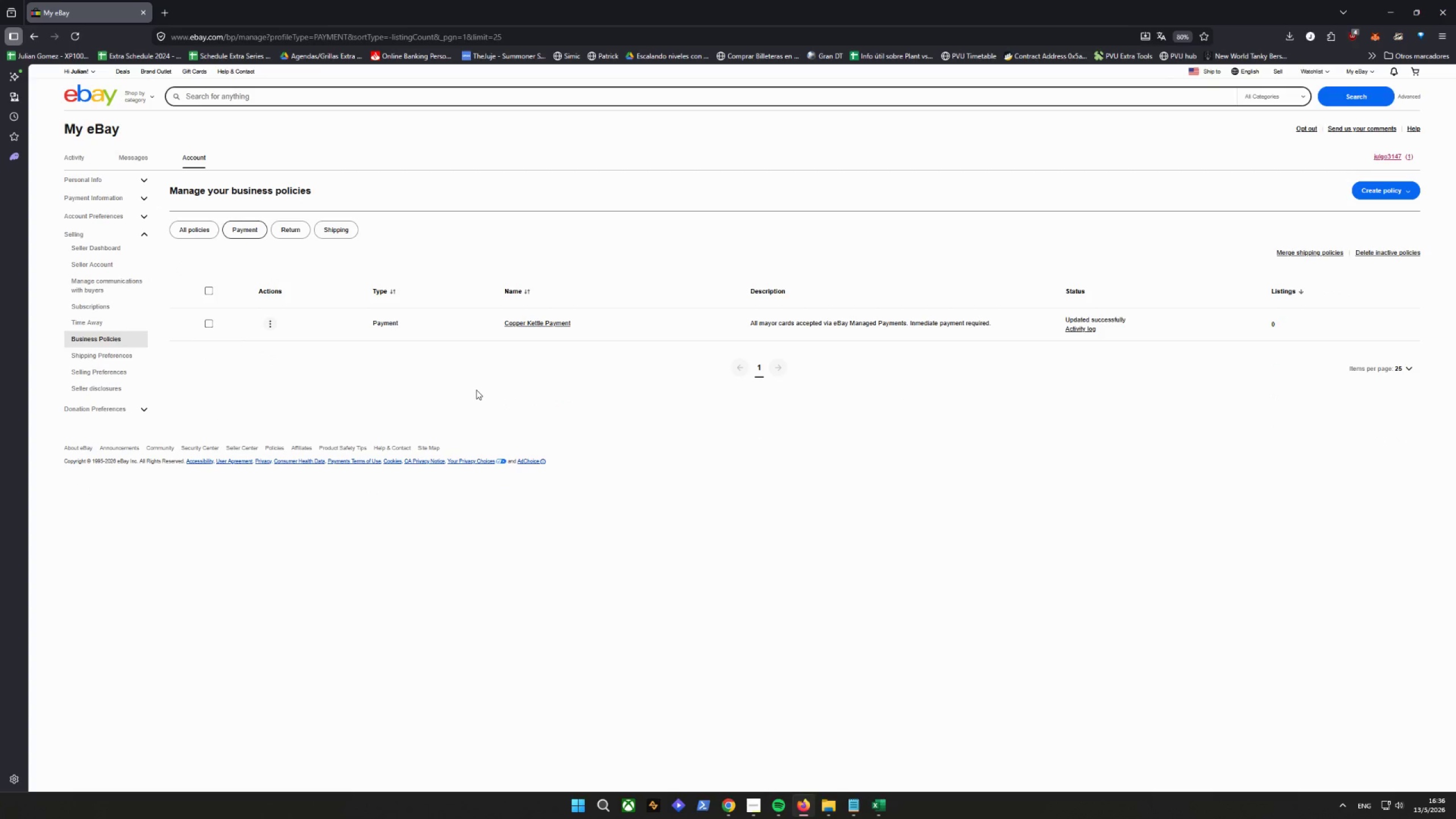 
left_click([524, 326])
 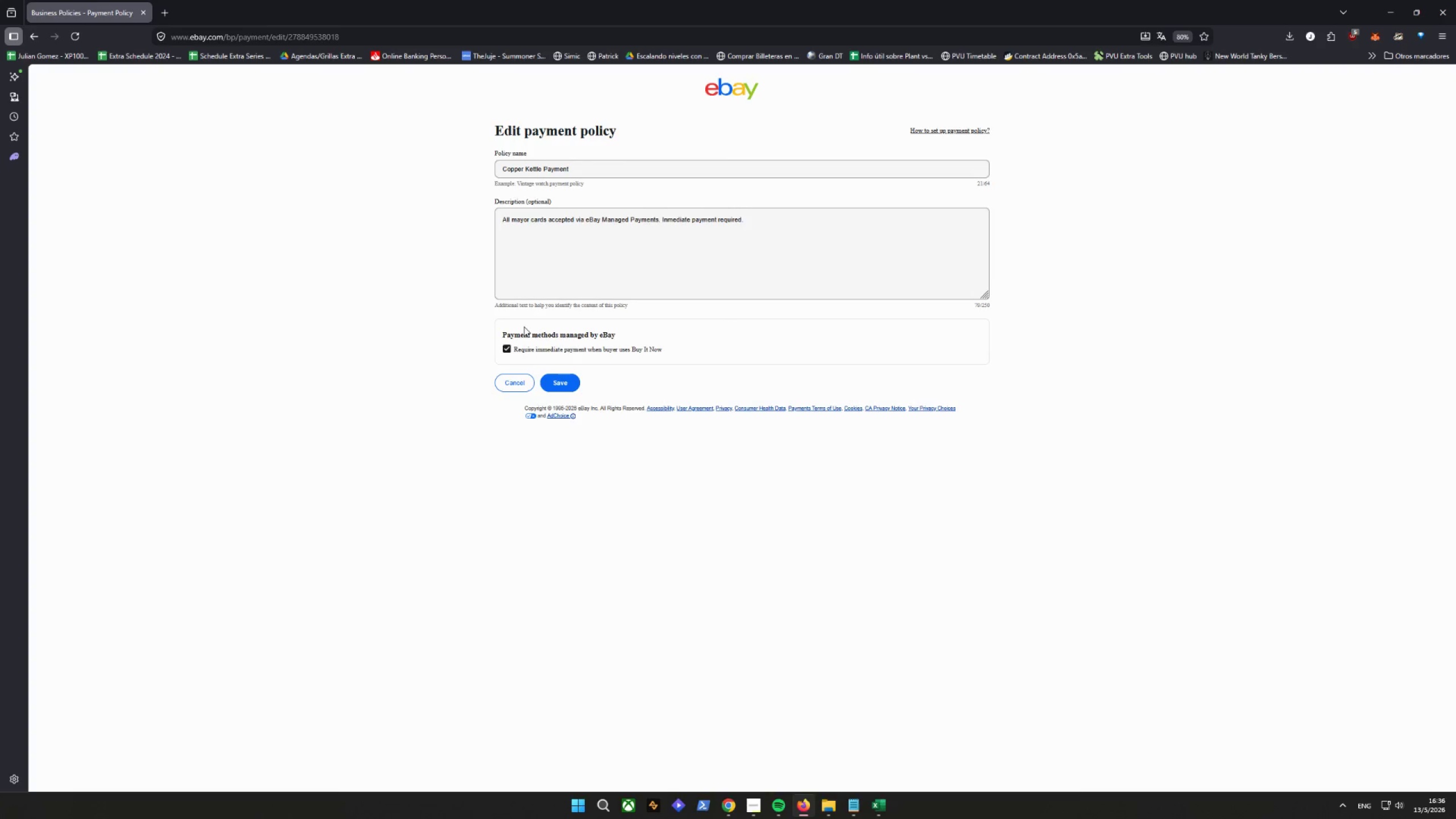 
left_click_drag(start_coordinate=[613, 172], to_coordinate=[366, 170])
 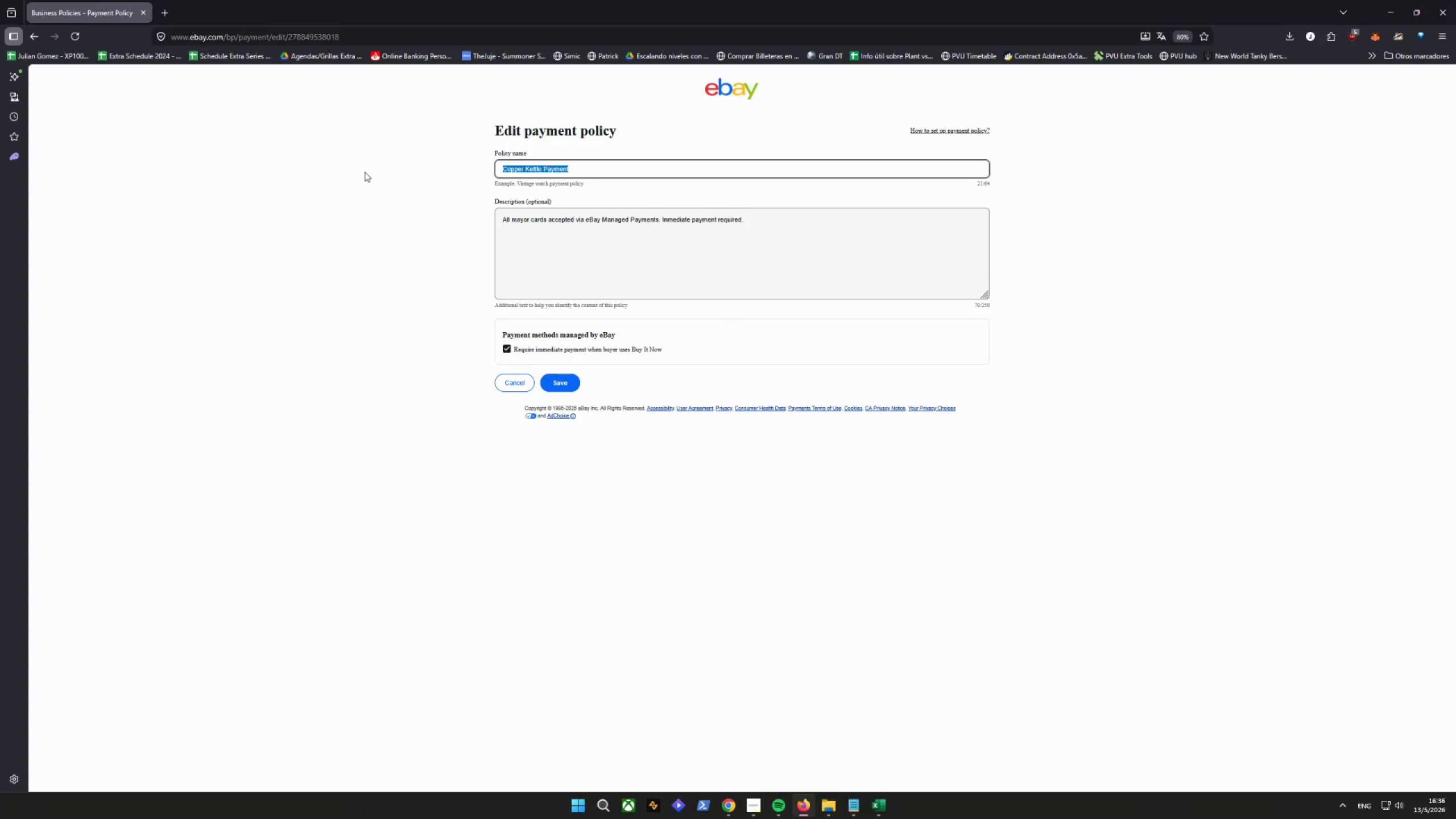 
type(Structure)
key(Backspace)
type(a-Supplyy)
key(Backspace)
type( Payment Policy)
 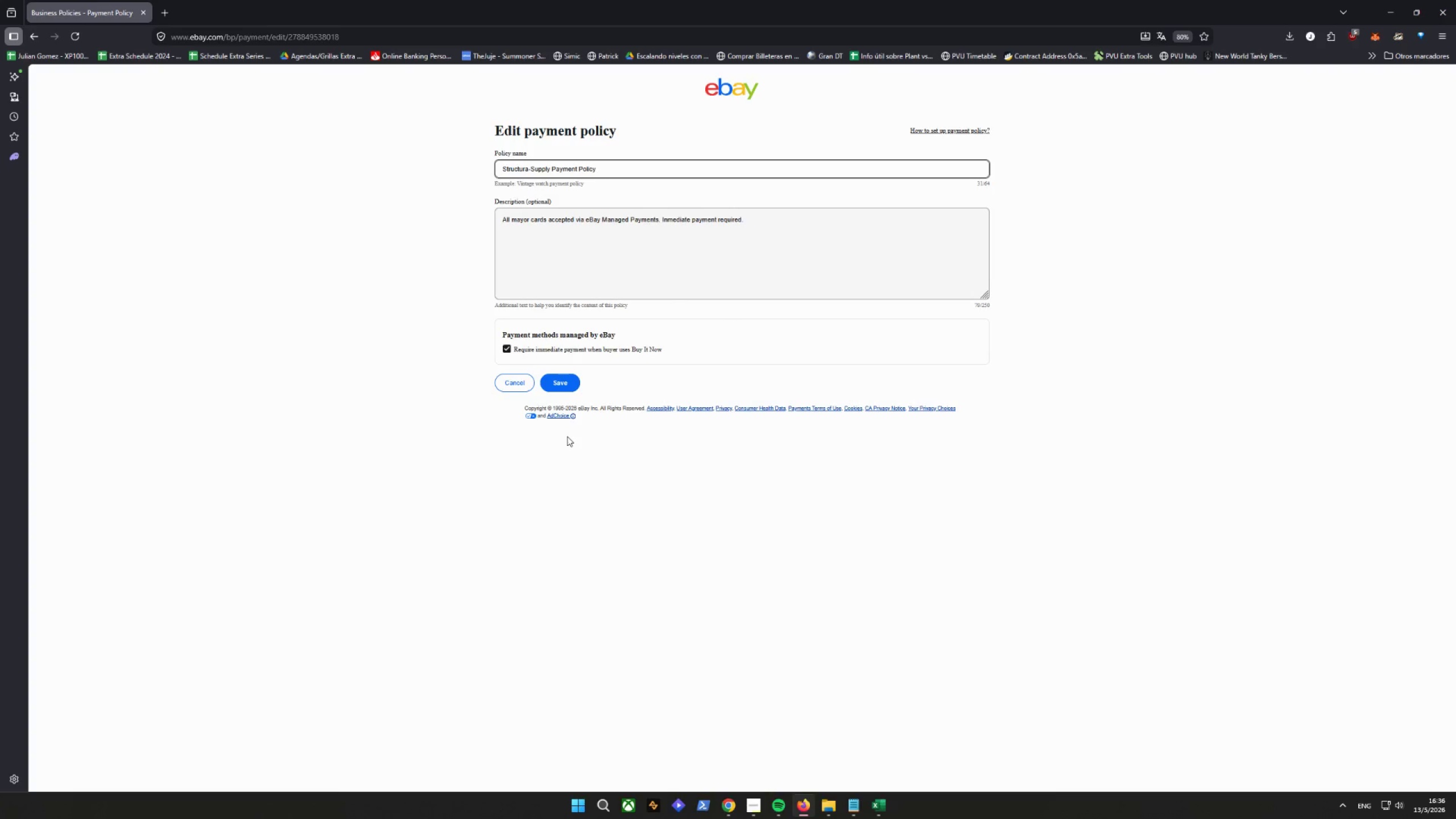 
wait(9.27)
 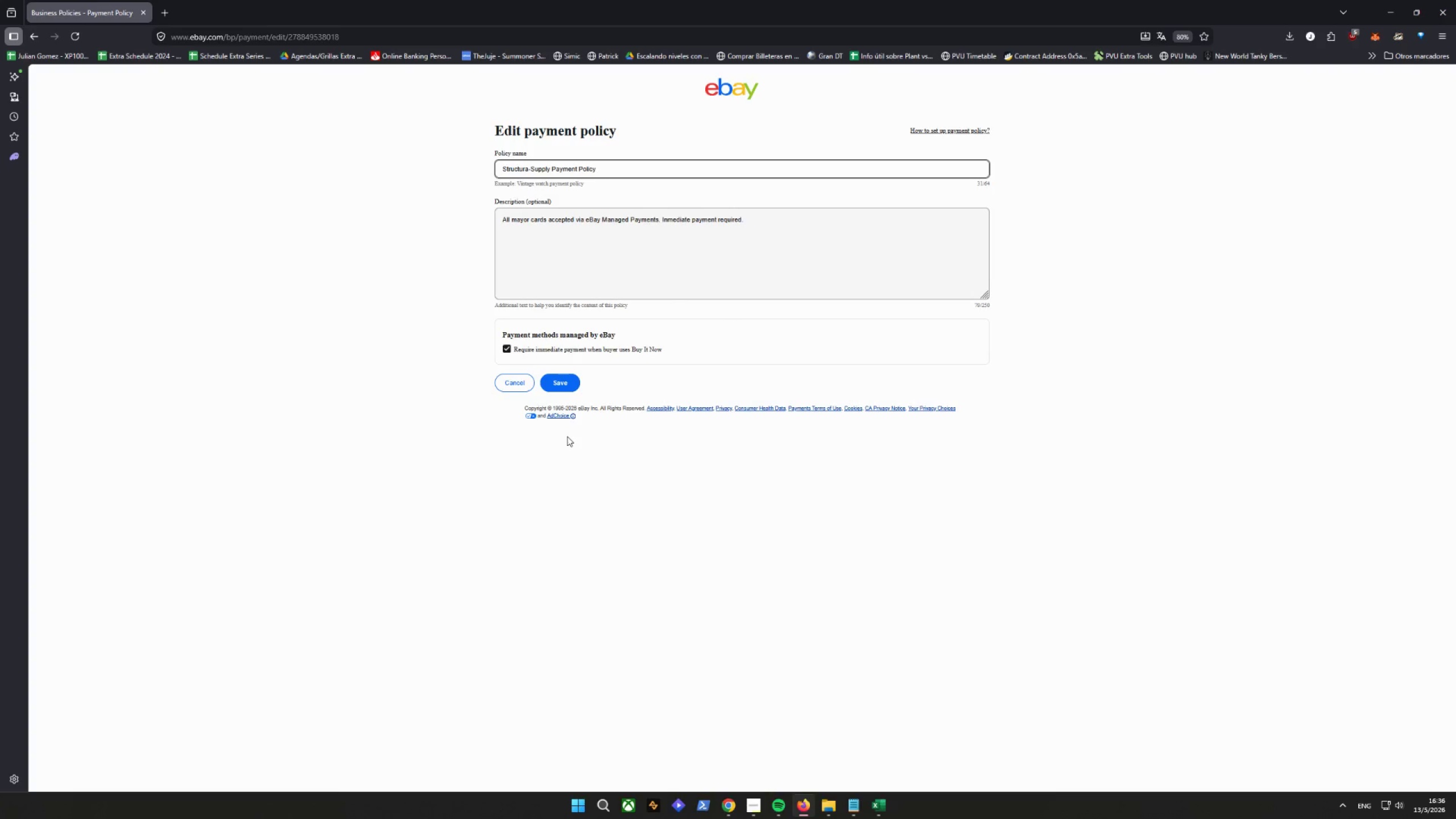 
left_click([565, 380])
 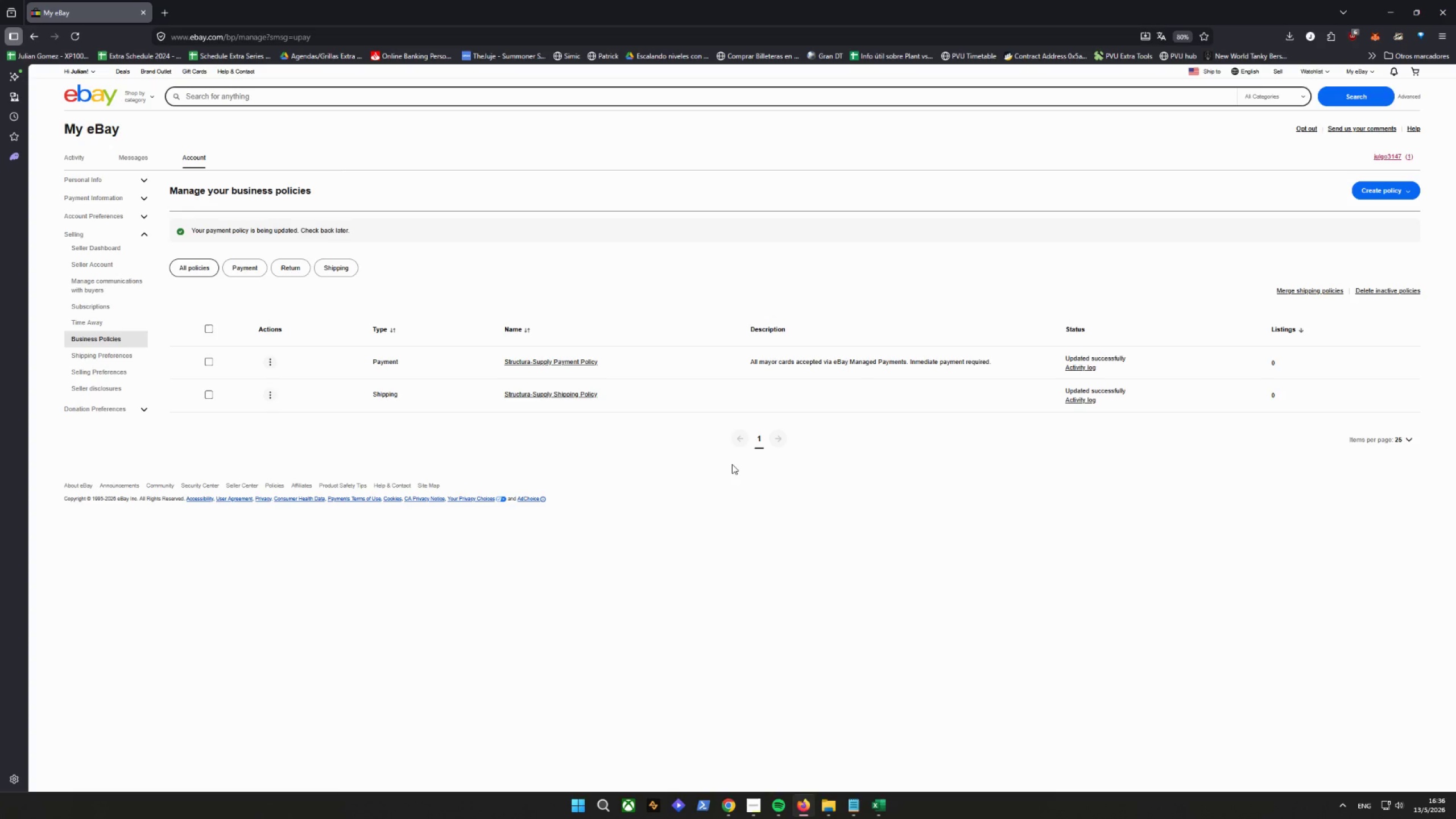 
wait(11.89)
 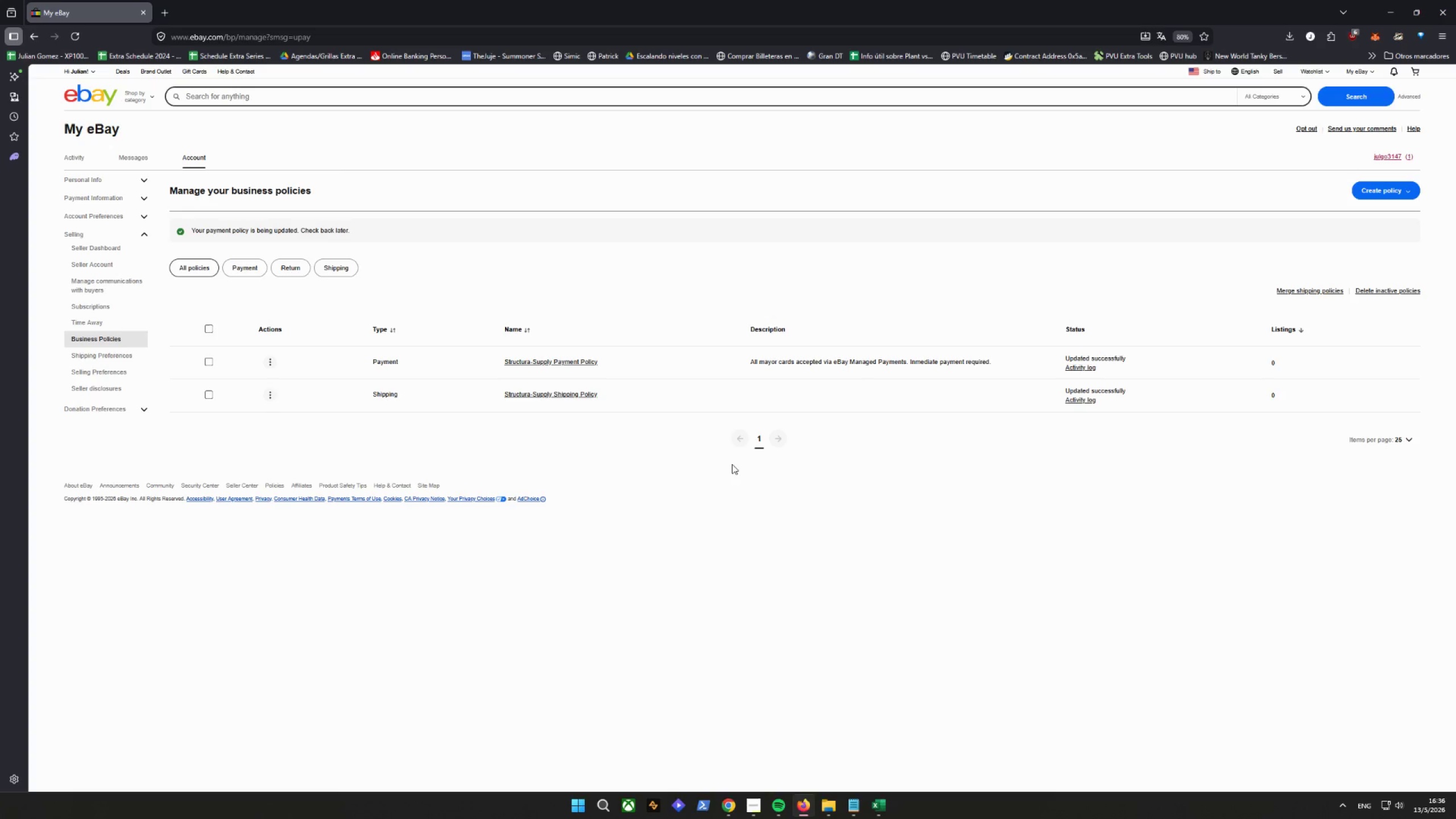 
left_click([1376, 191])
 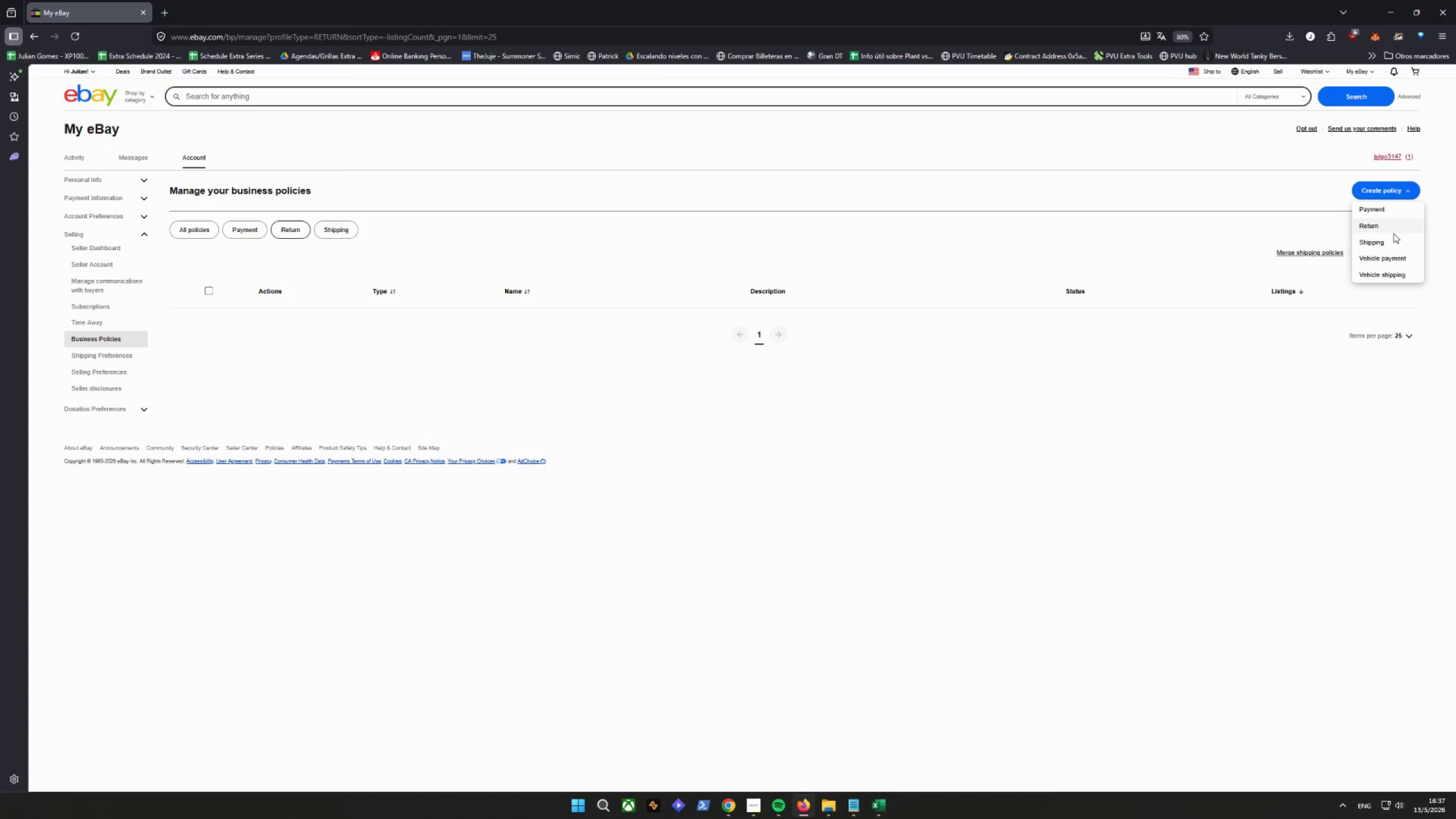 
left_click([1393, 233])
 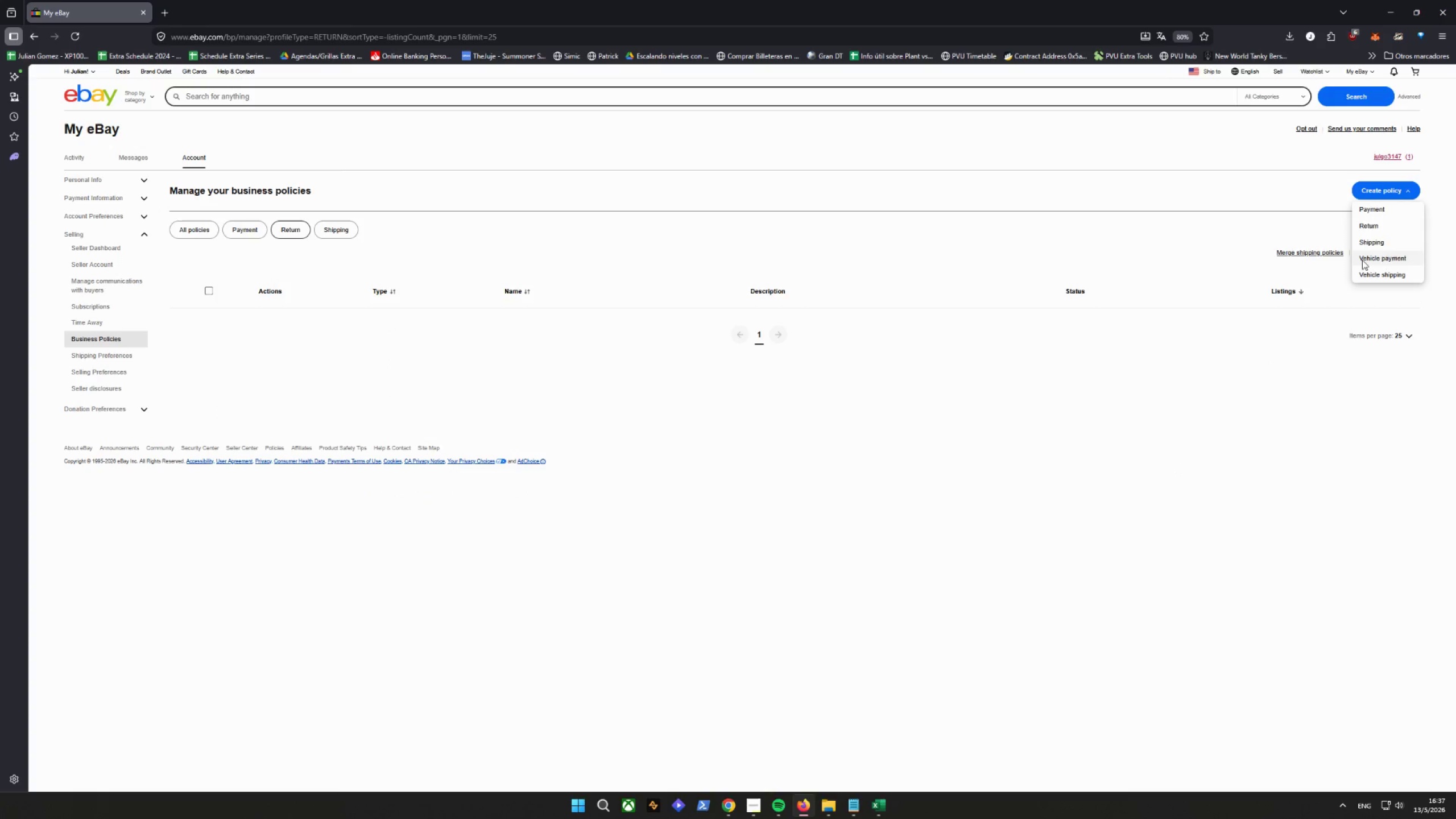 
left_click([1376, 226])
 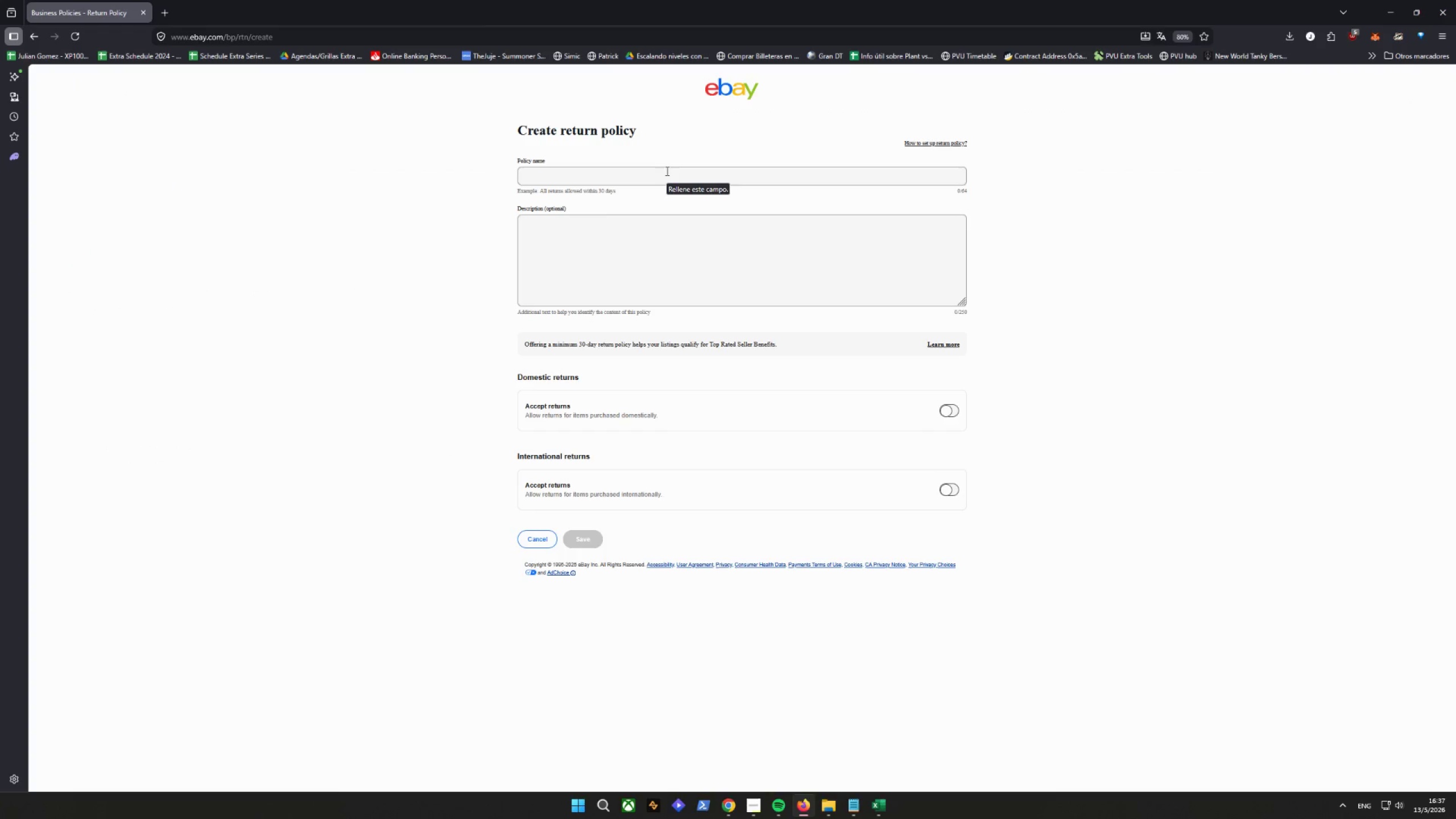 
wait(5.67)
 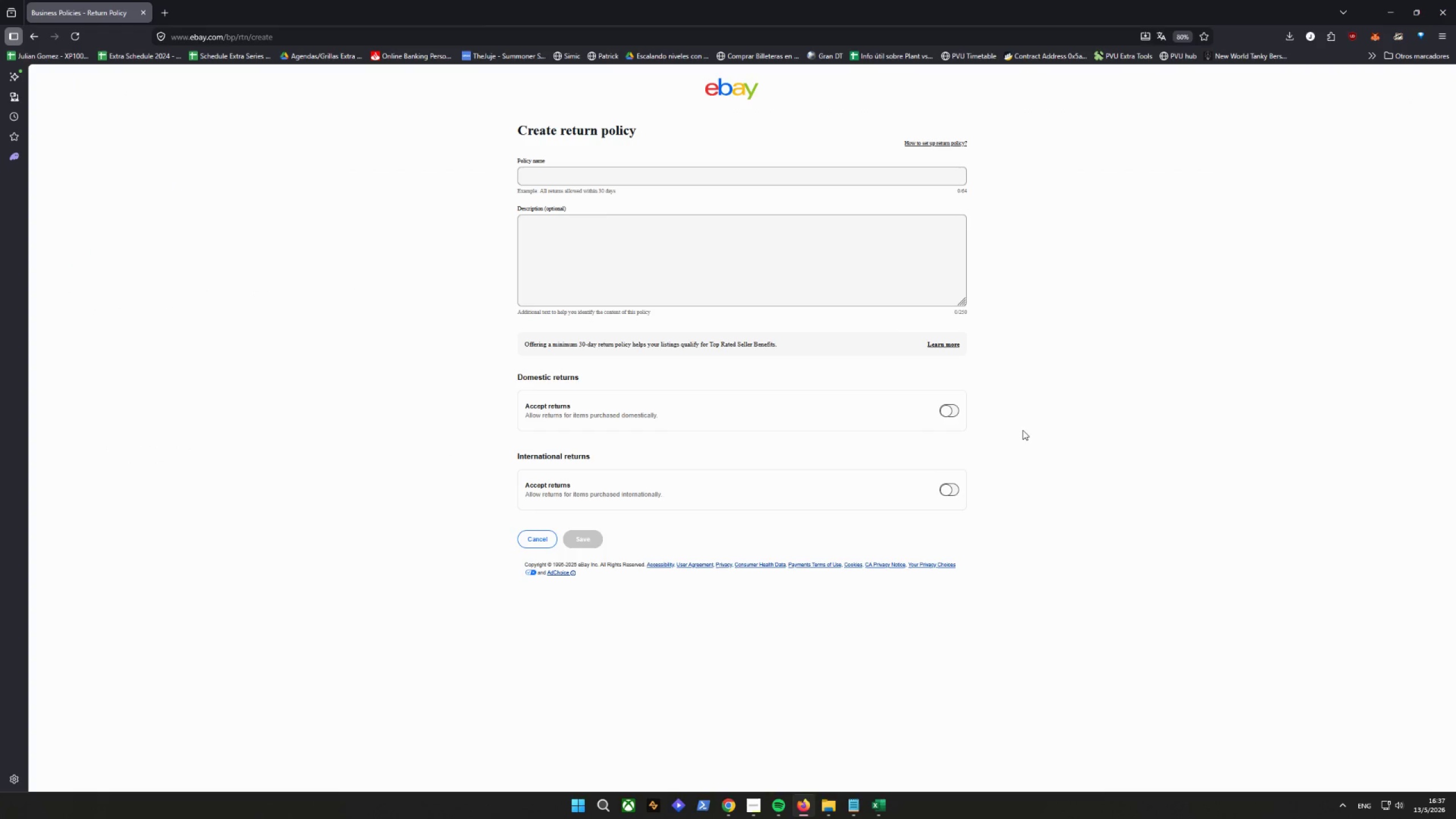 
left_click([643, 177])
 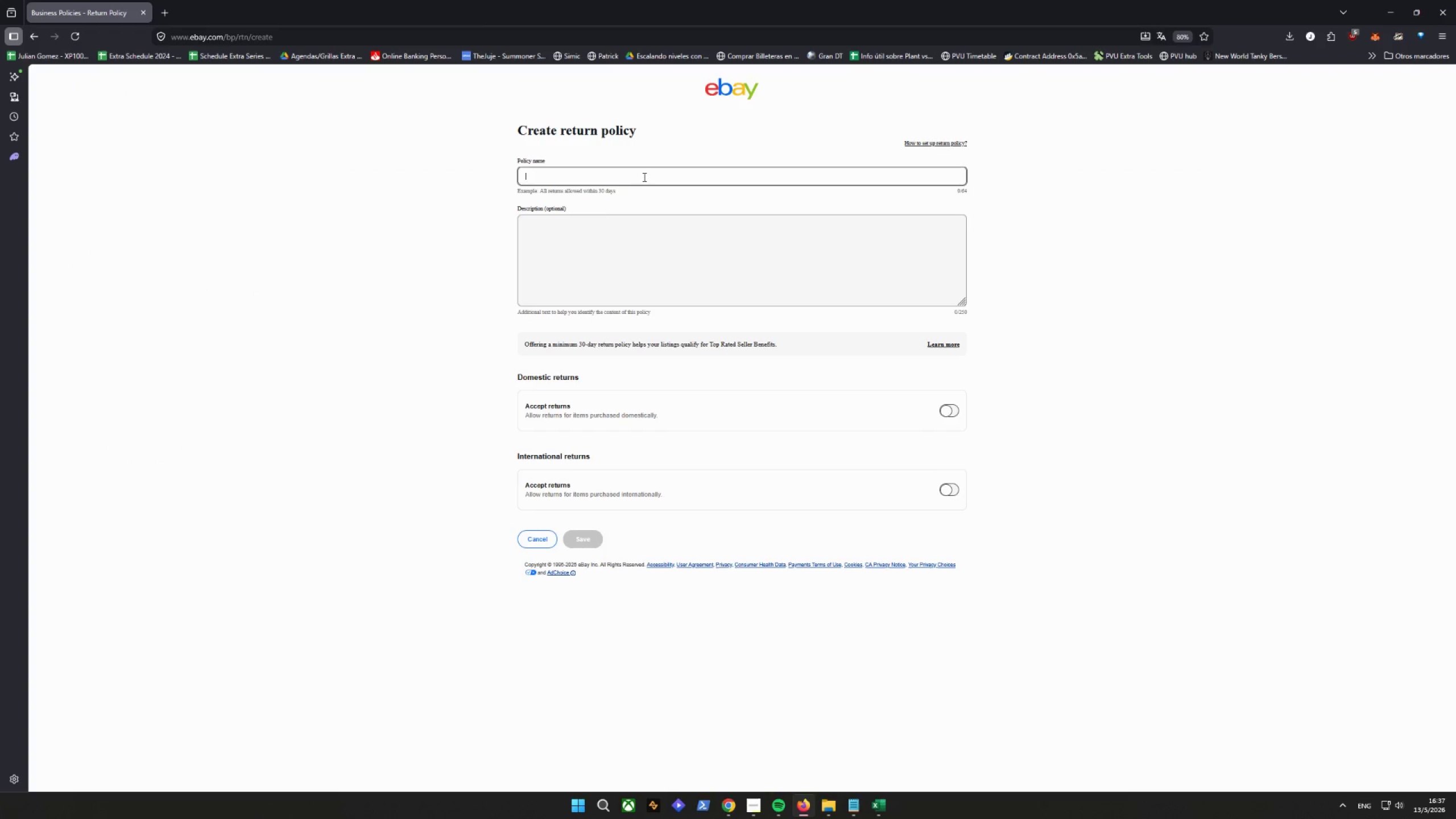 
type(Structura )
key(Backspace)
type(-Supplyu)
key(Backspace)
type( Returns Policy)
key(Tab)
key(Tab)
 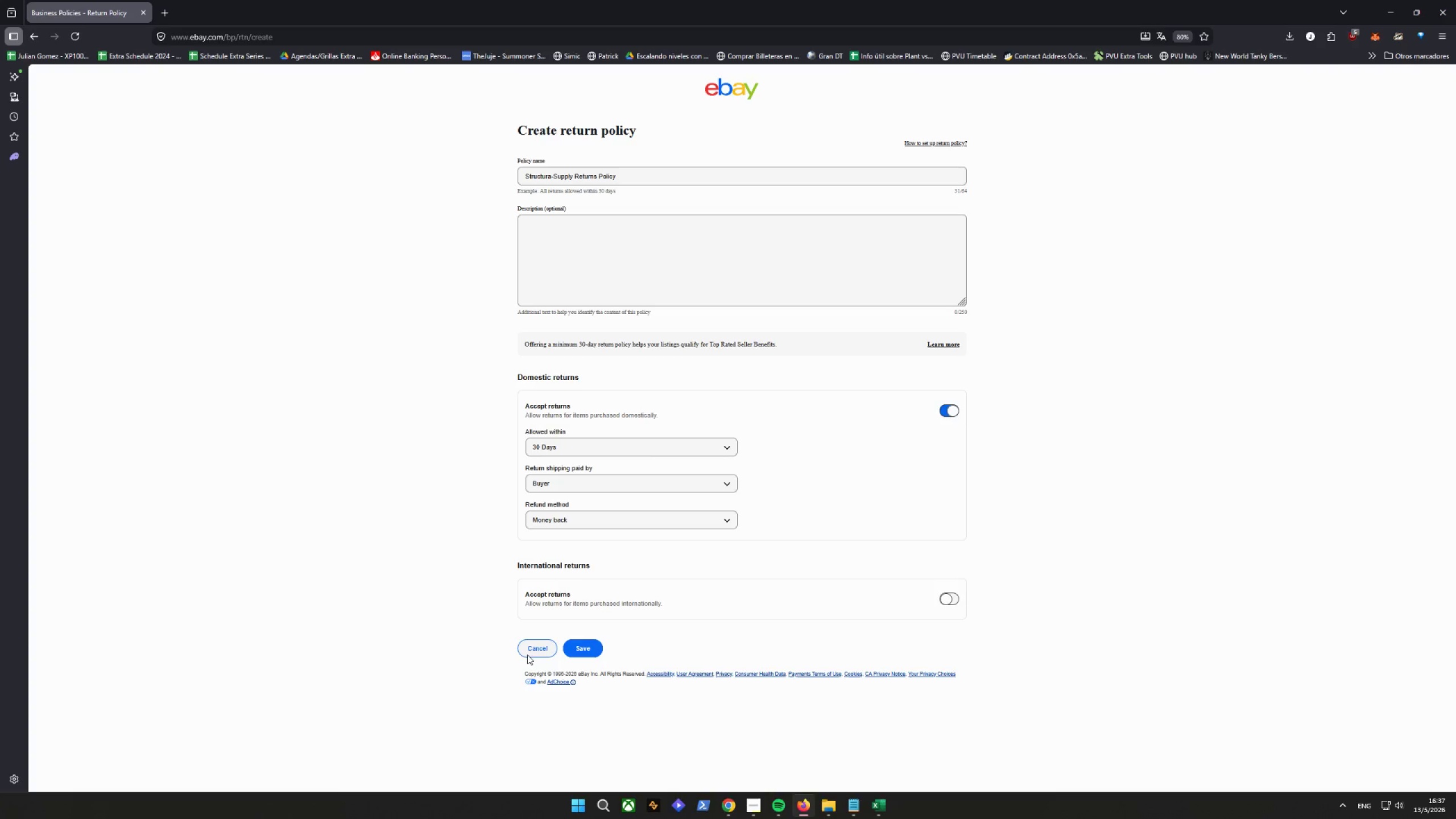 
wait(17.24)
 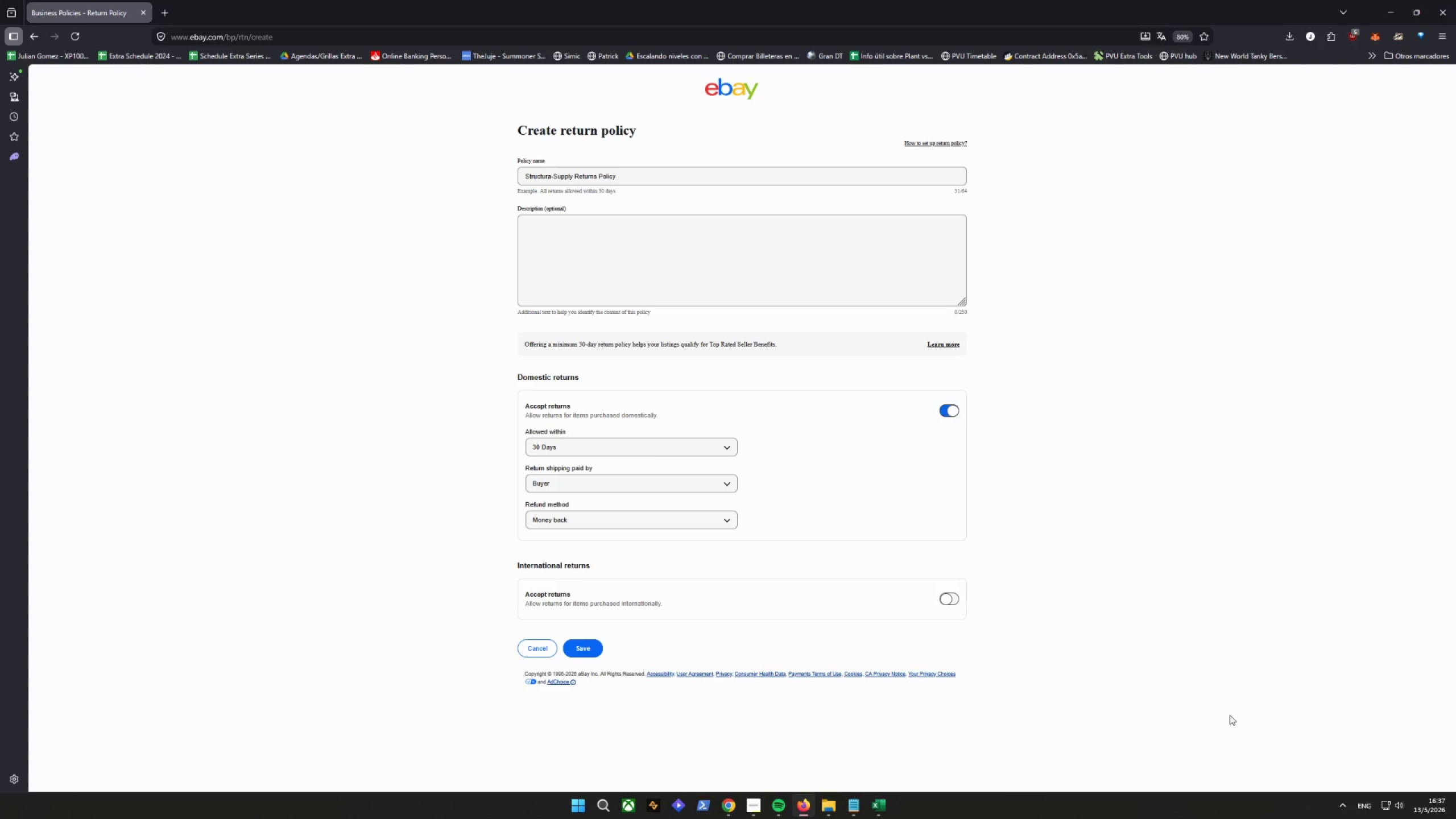 
key(Control+Shift+C)
 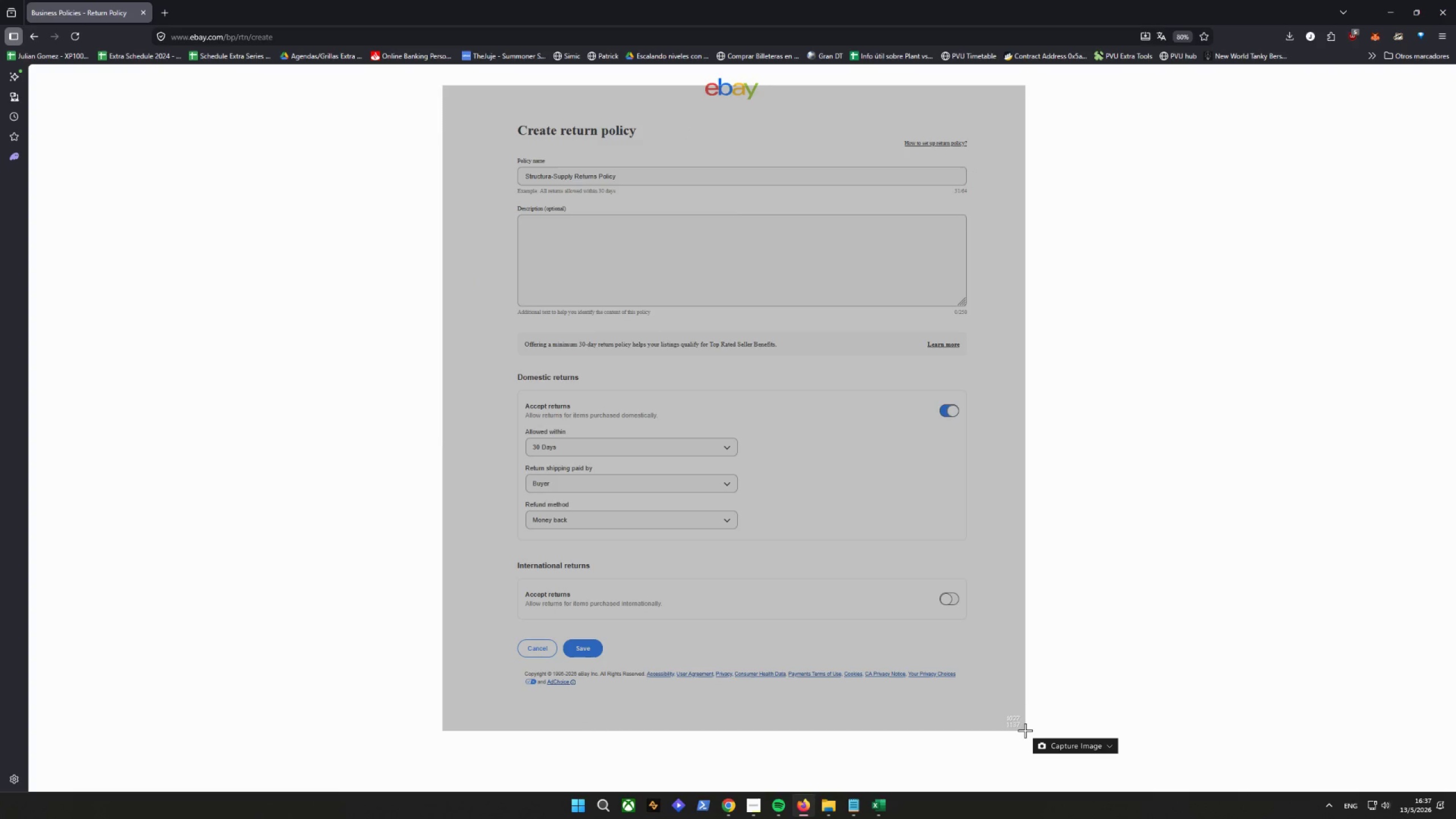 
key(Alt+AltLeft)
 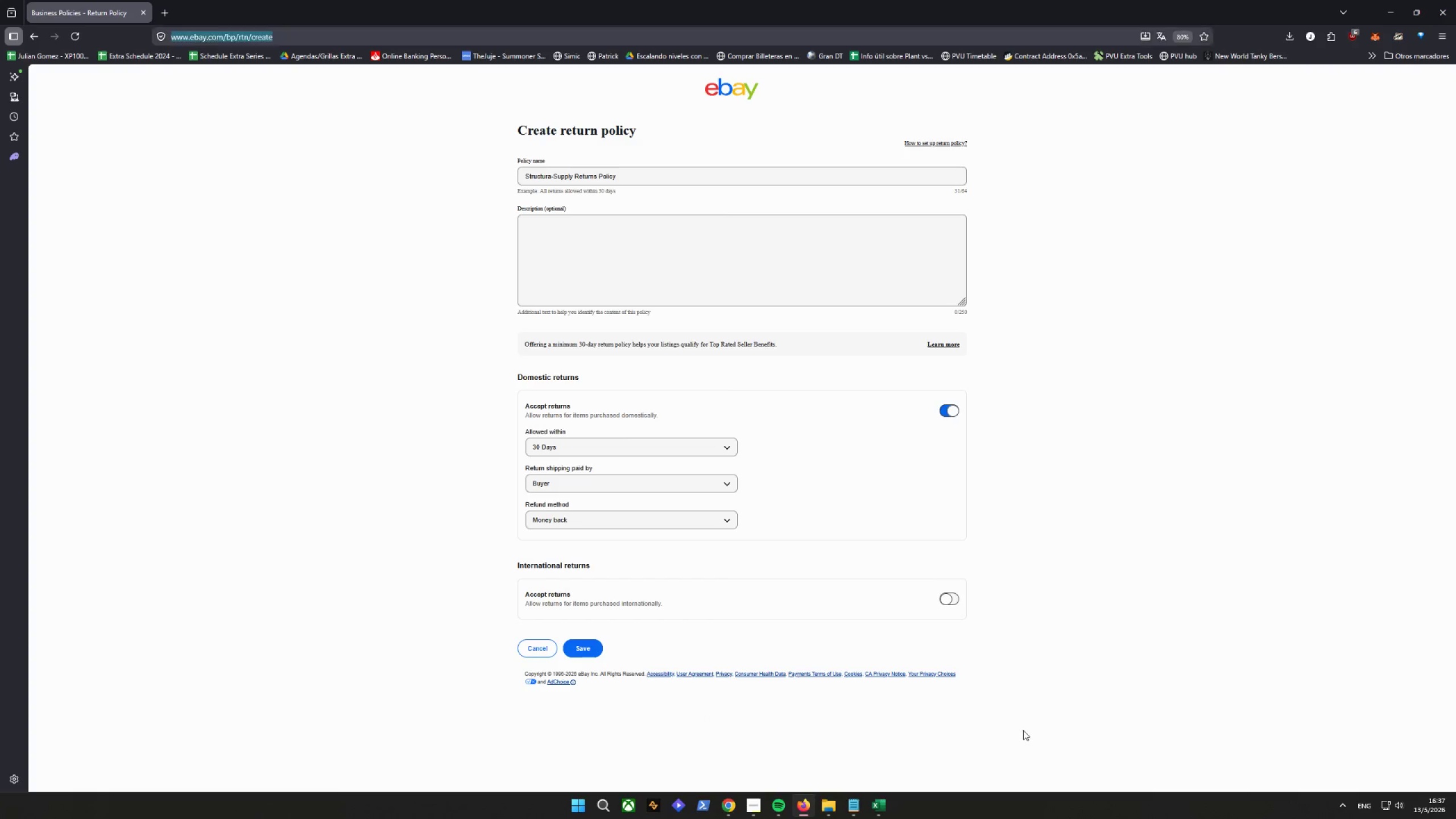 
hold_key(key=ControlLeft, duration=0.93)
 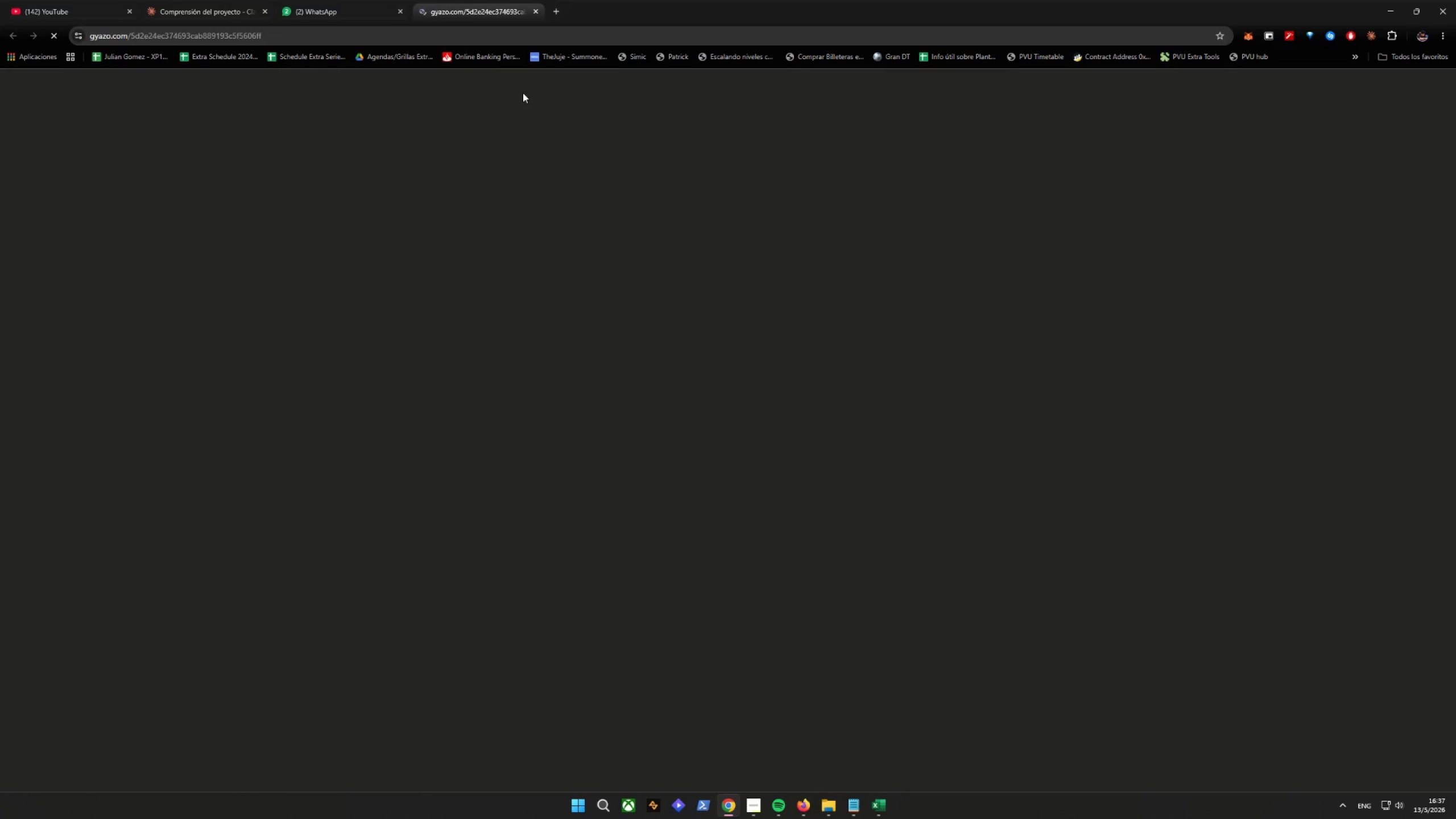 
right_click([698, 328])
 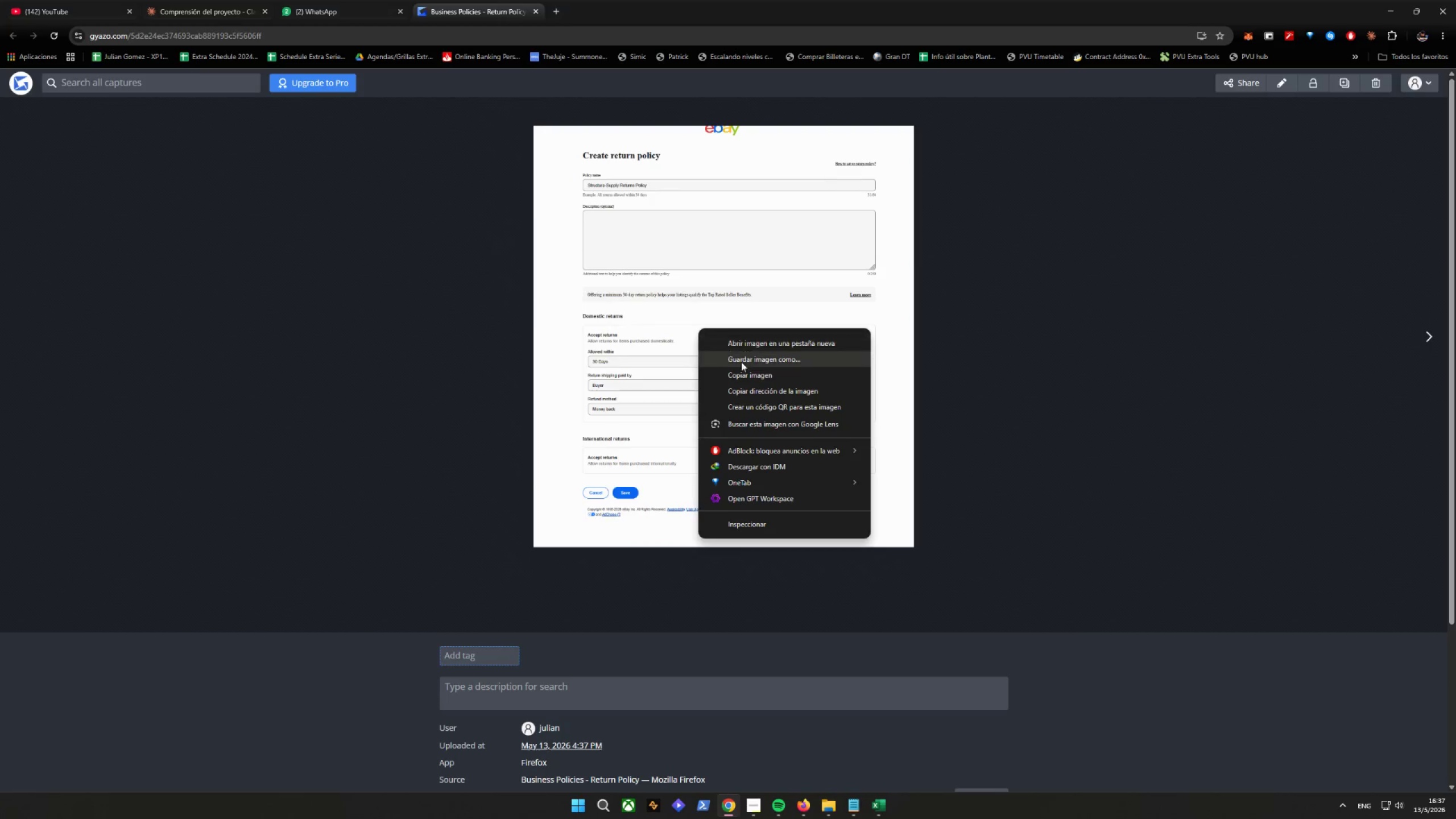 
left_click([743, 361])
 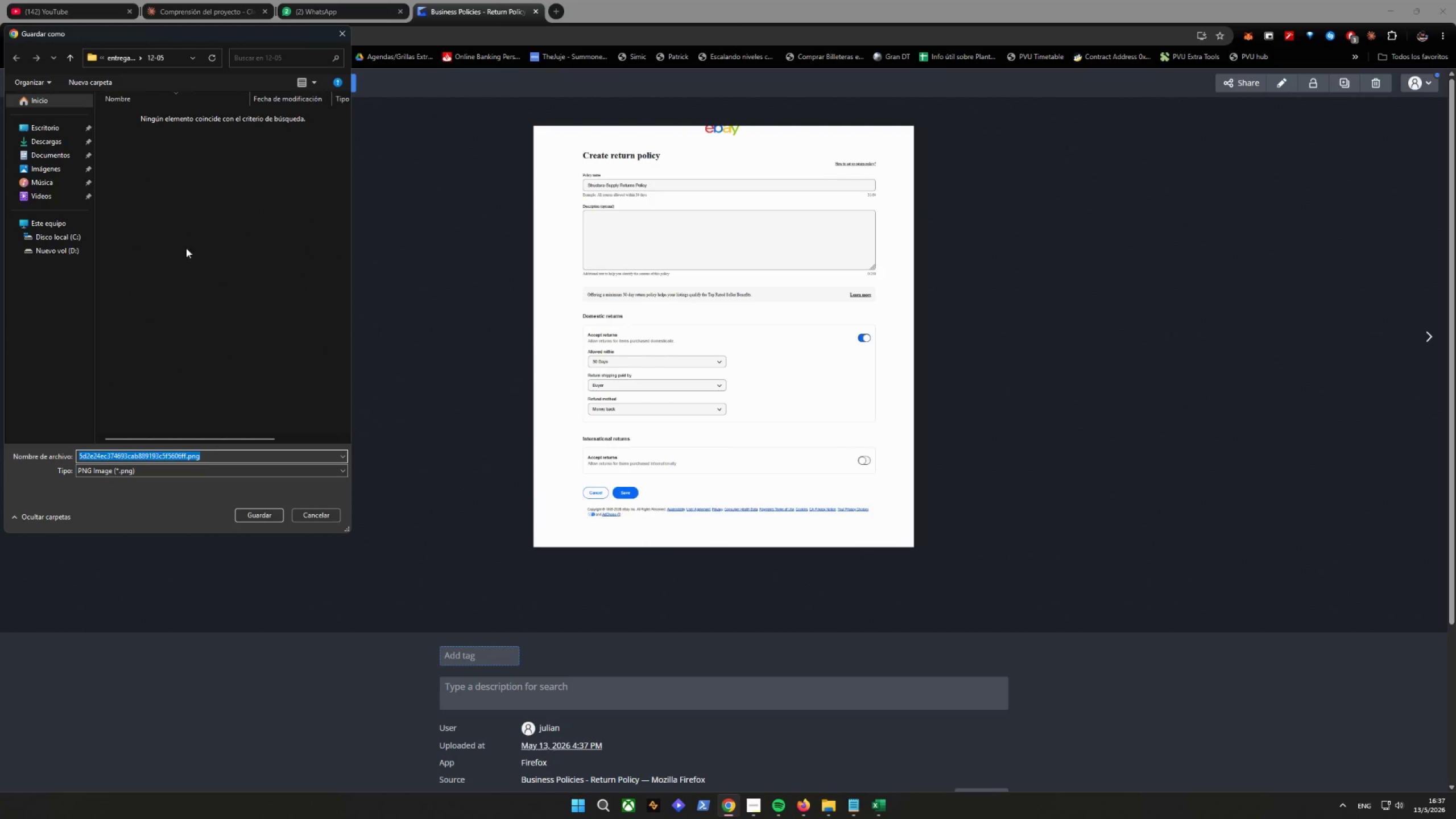 
left_click([48, 154])
 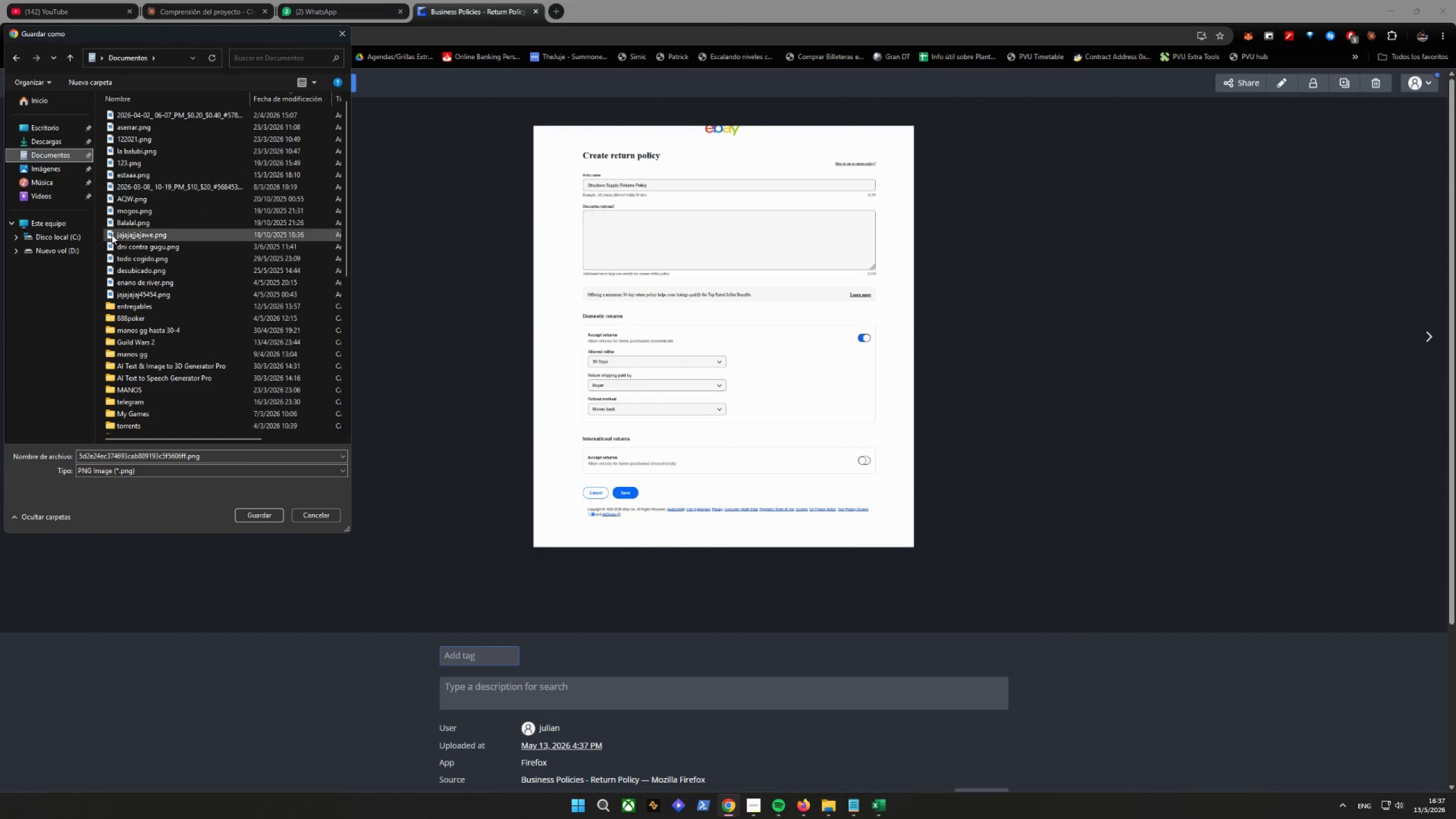 
double_click([135, 308])
 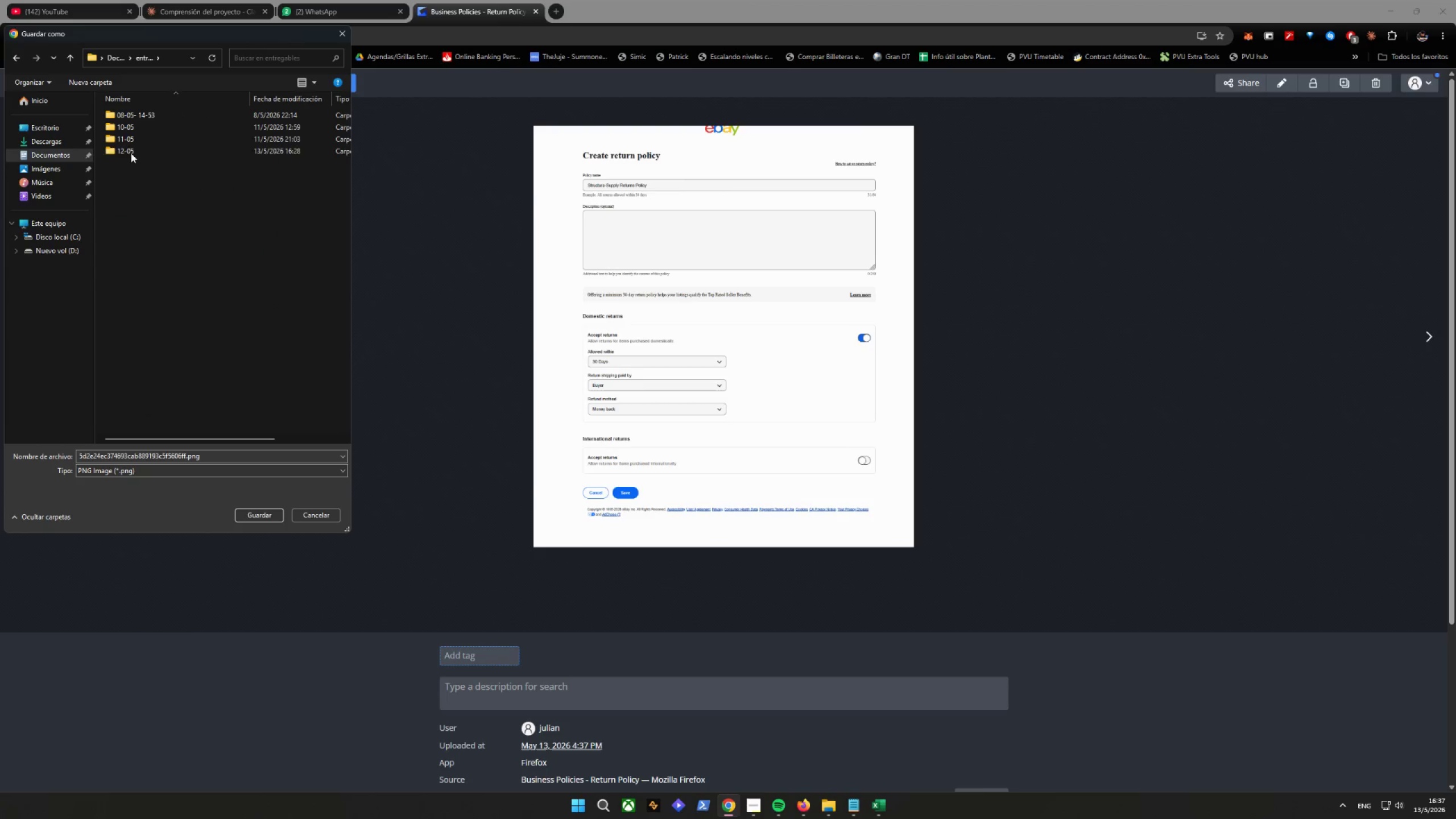 
double_click([131, 152])
 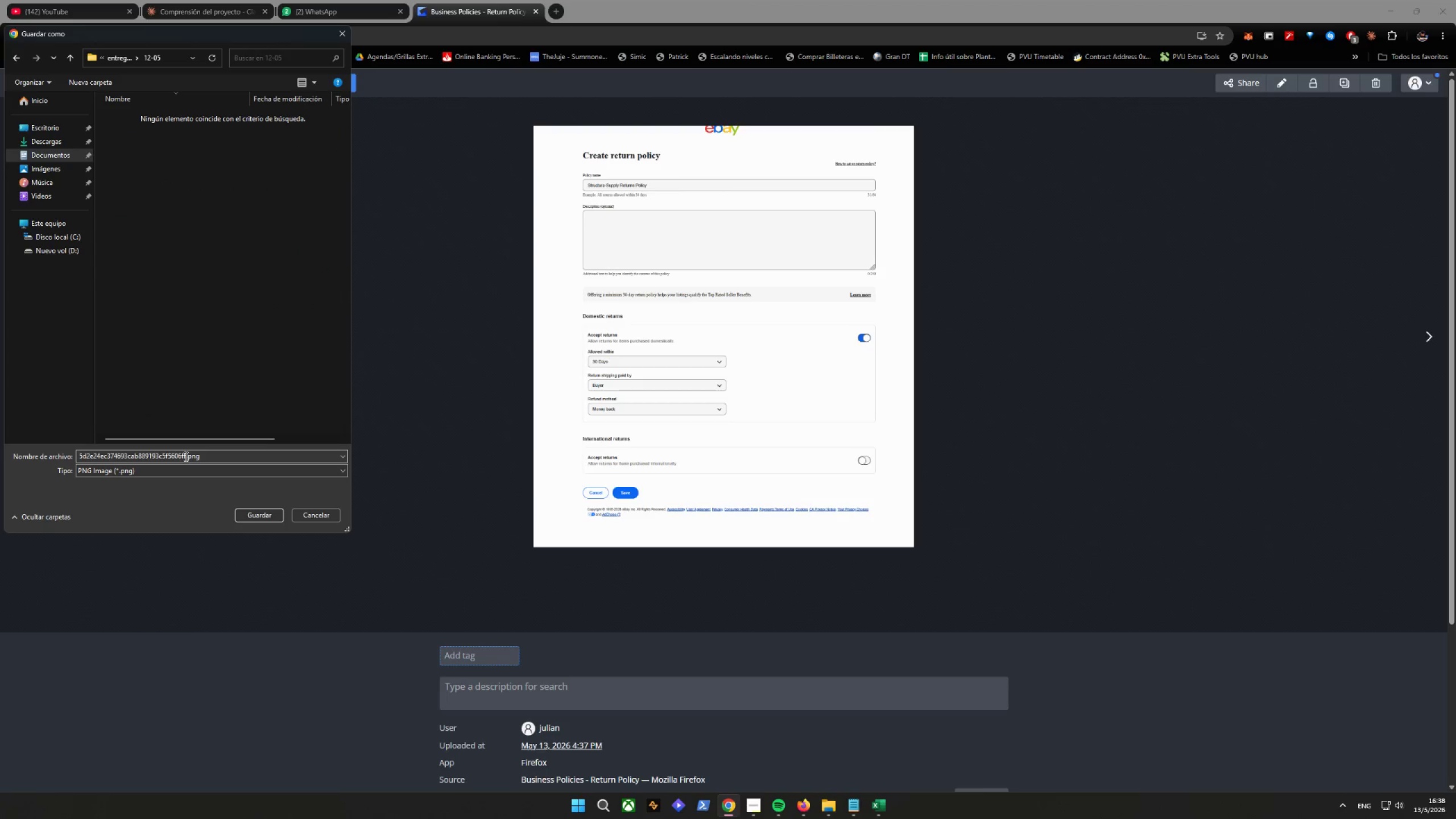 
double_click([185, 456])
 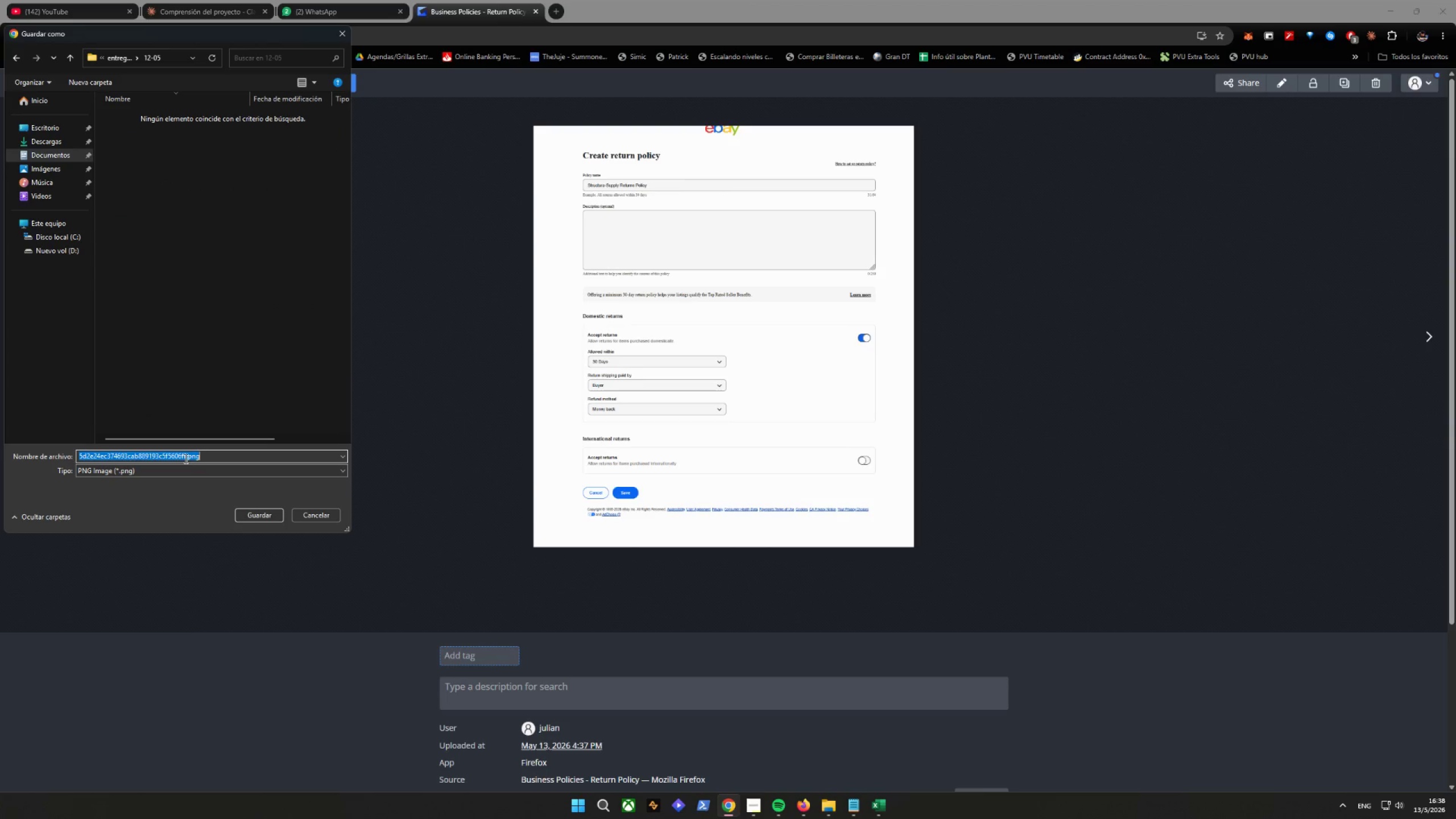 
left_click_drag(start_coordinate=[185, 458], to_coordinate=[0, 463])
 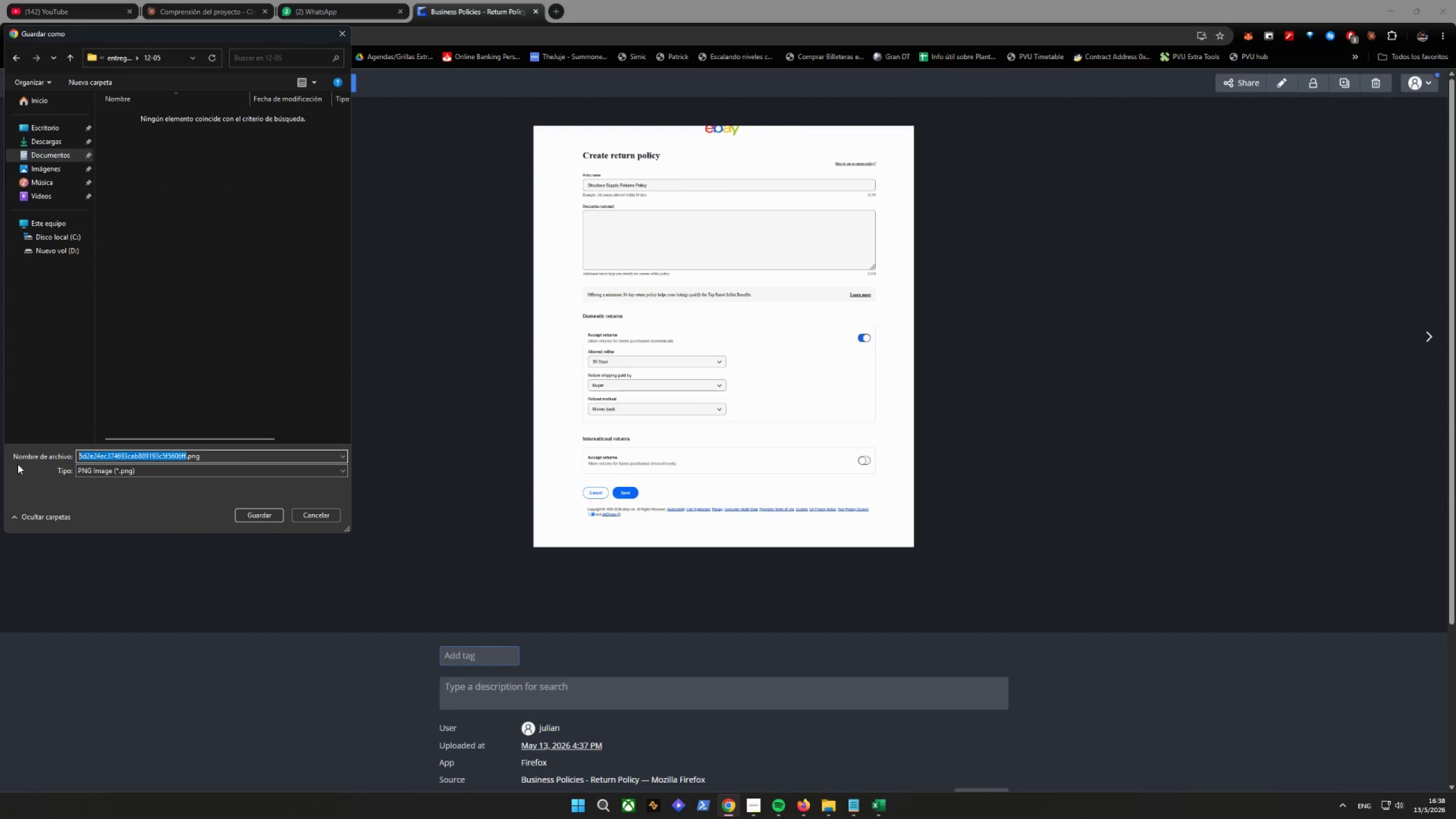 
type(return policyu)
key(Backspace)
 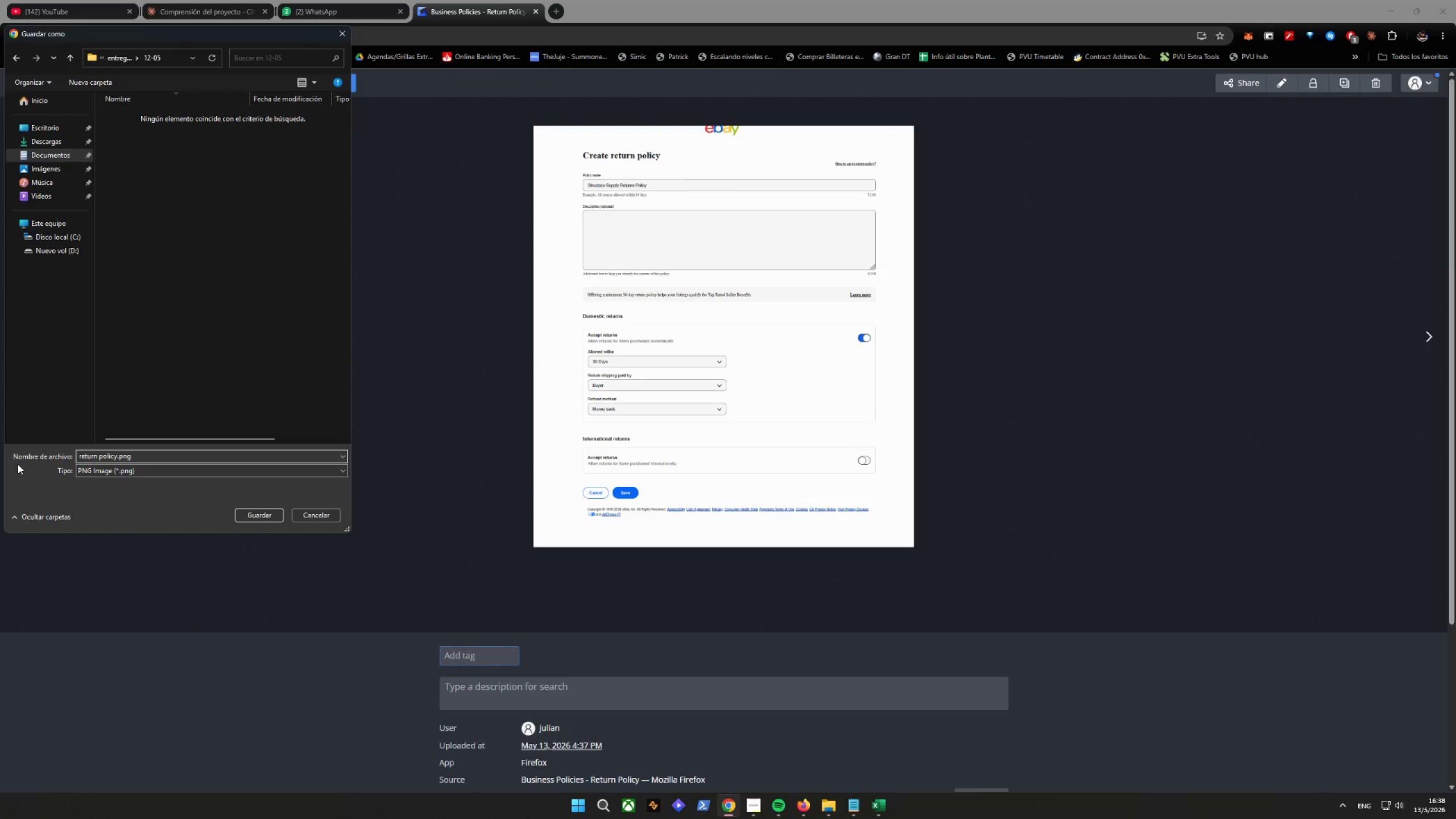 
key(Enter)
 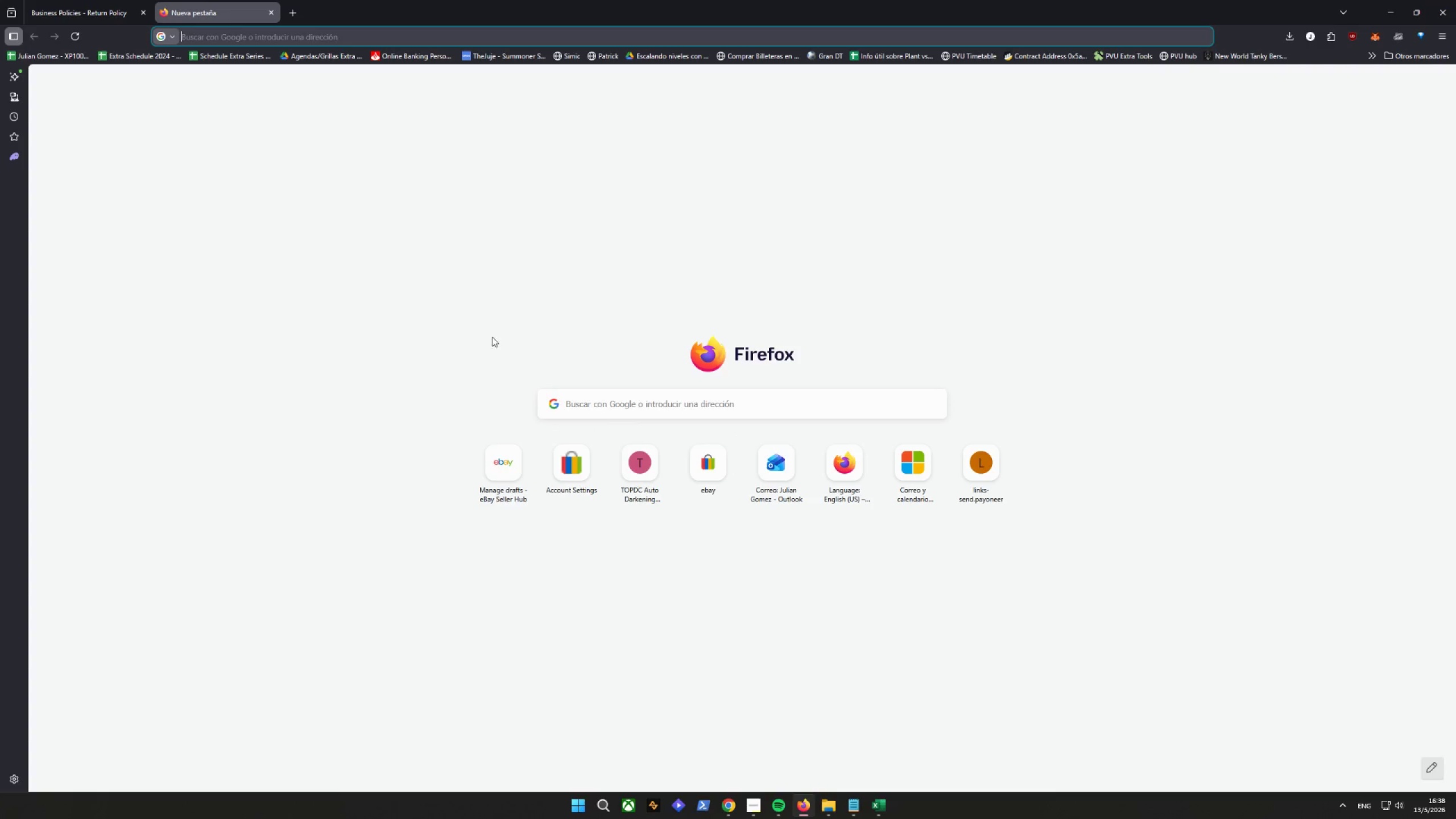 
left_click([269, 18])
 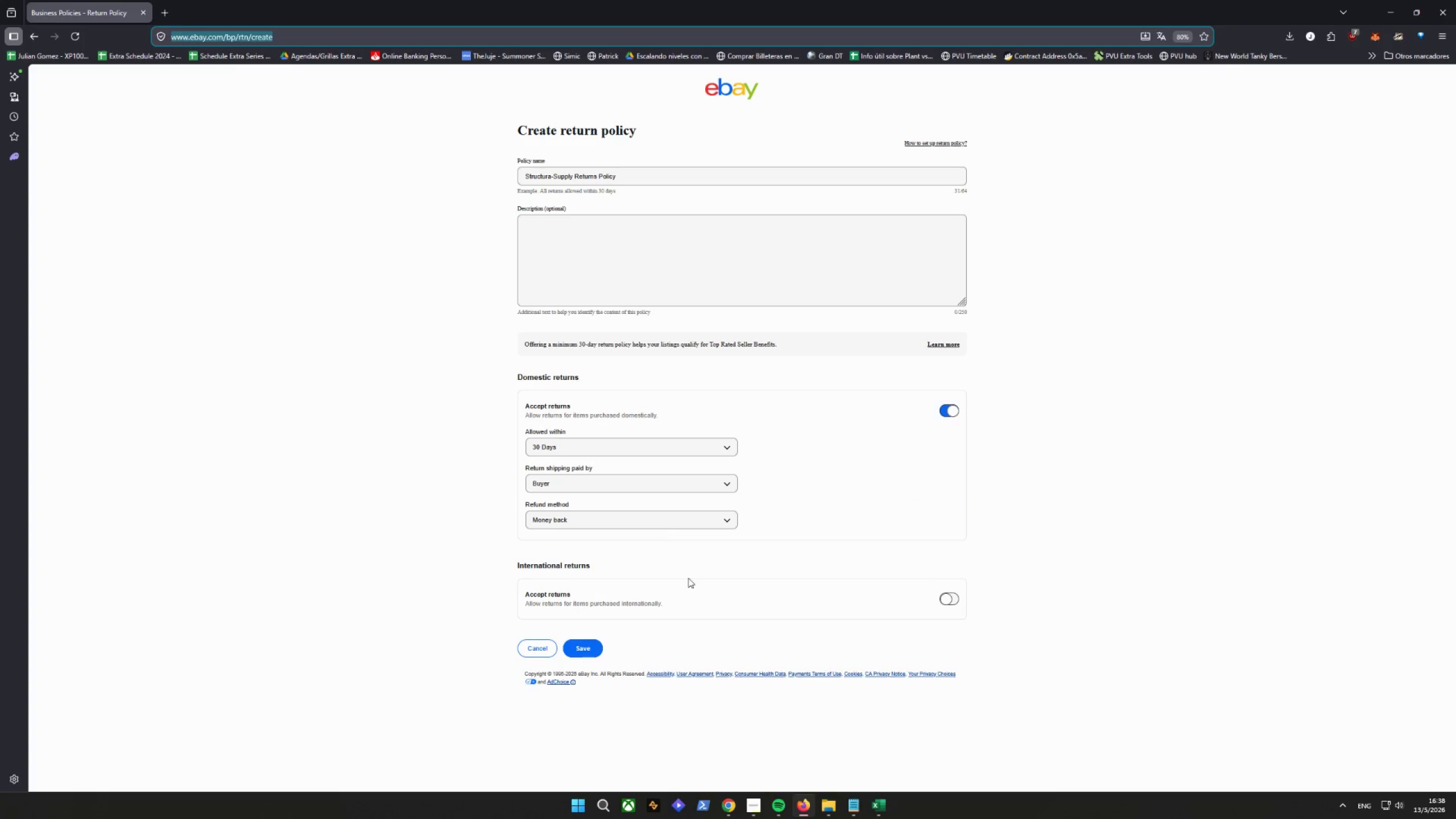 
left_click([585, 644])
 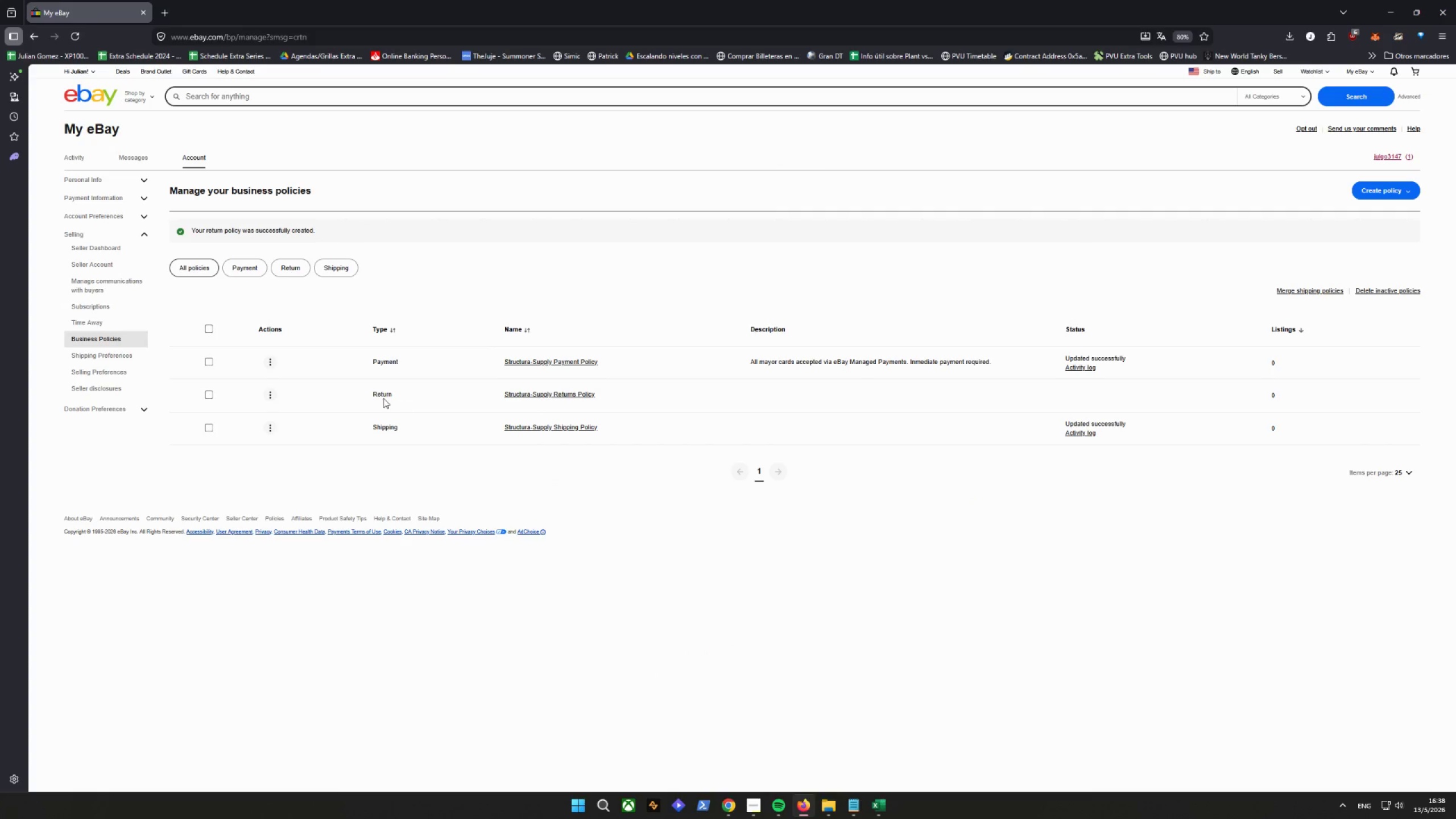 
wait(5.49)
 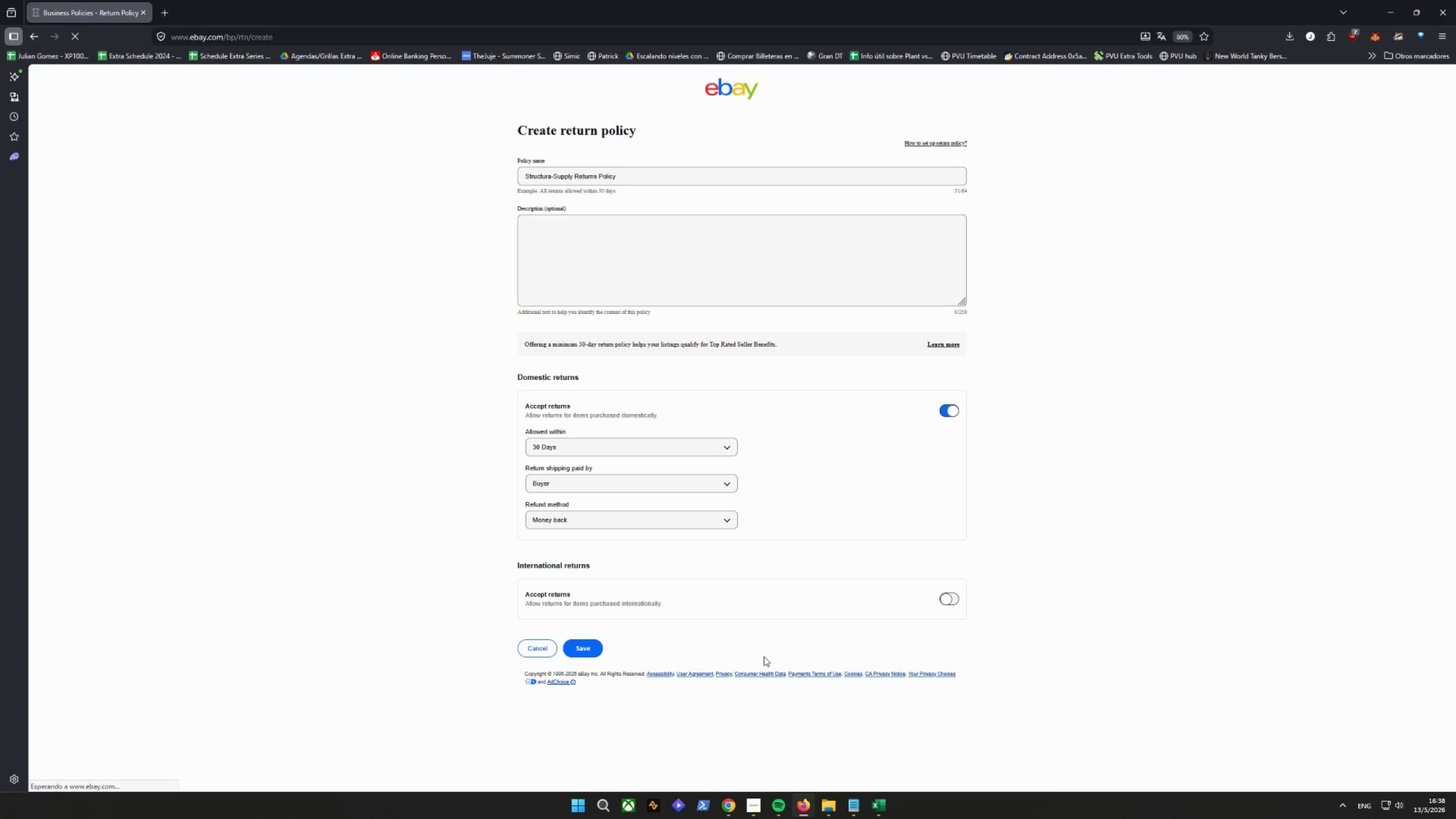 
left_click([518, 360])
 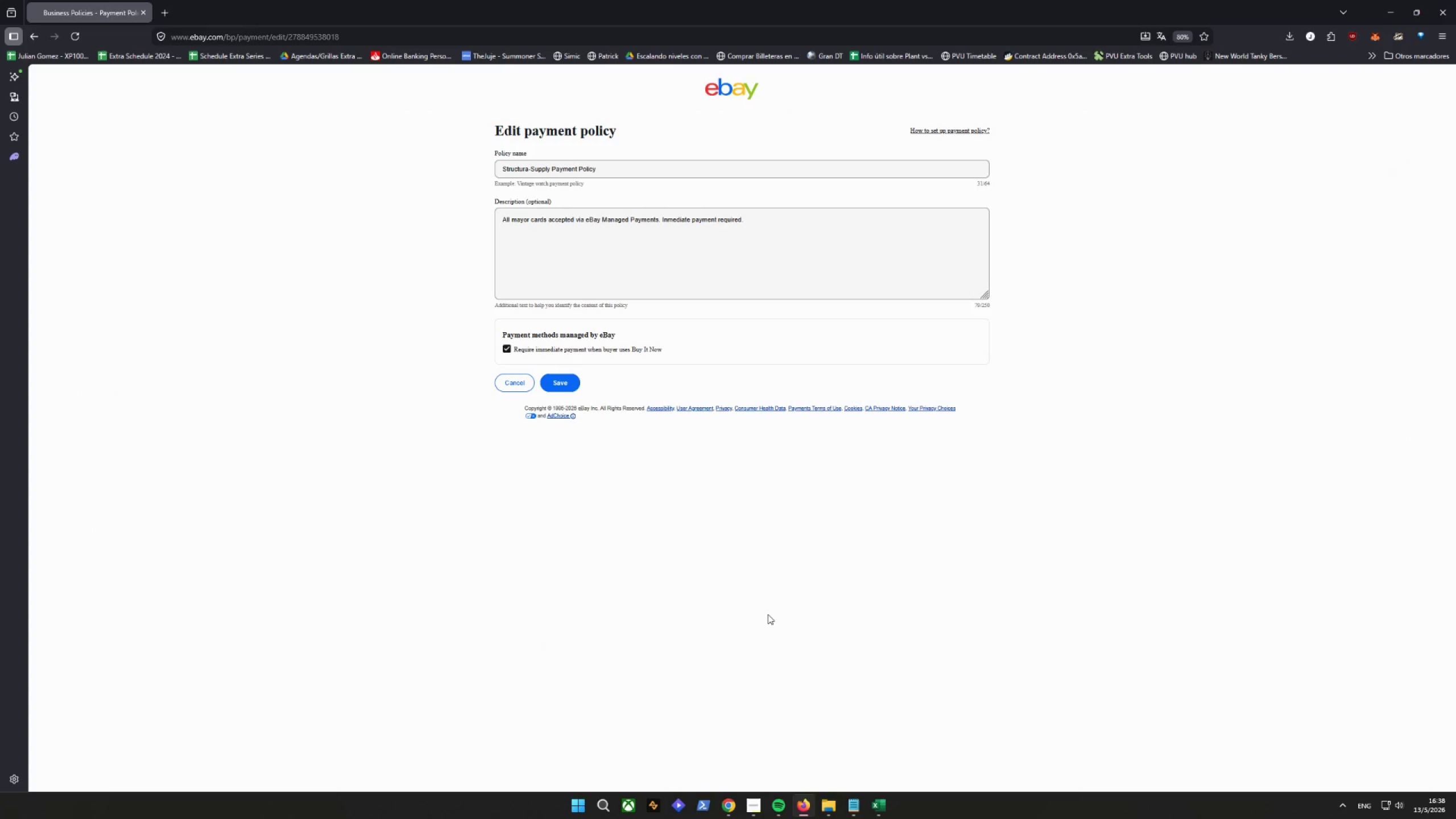 
key(Control+Shift+C)
 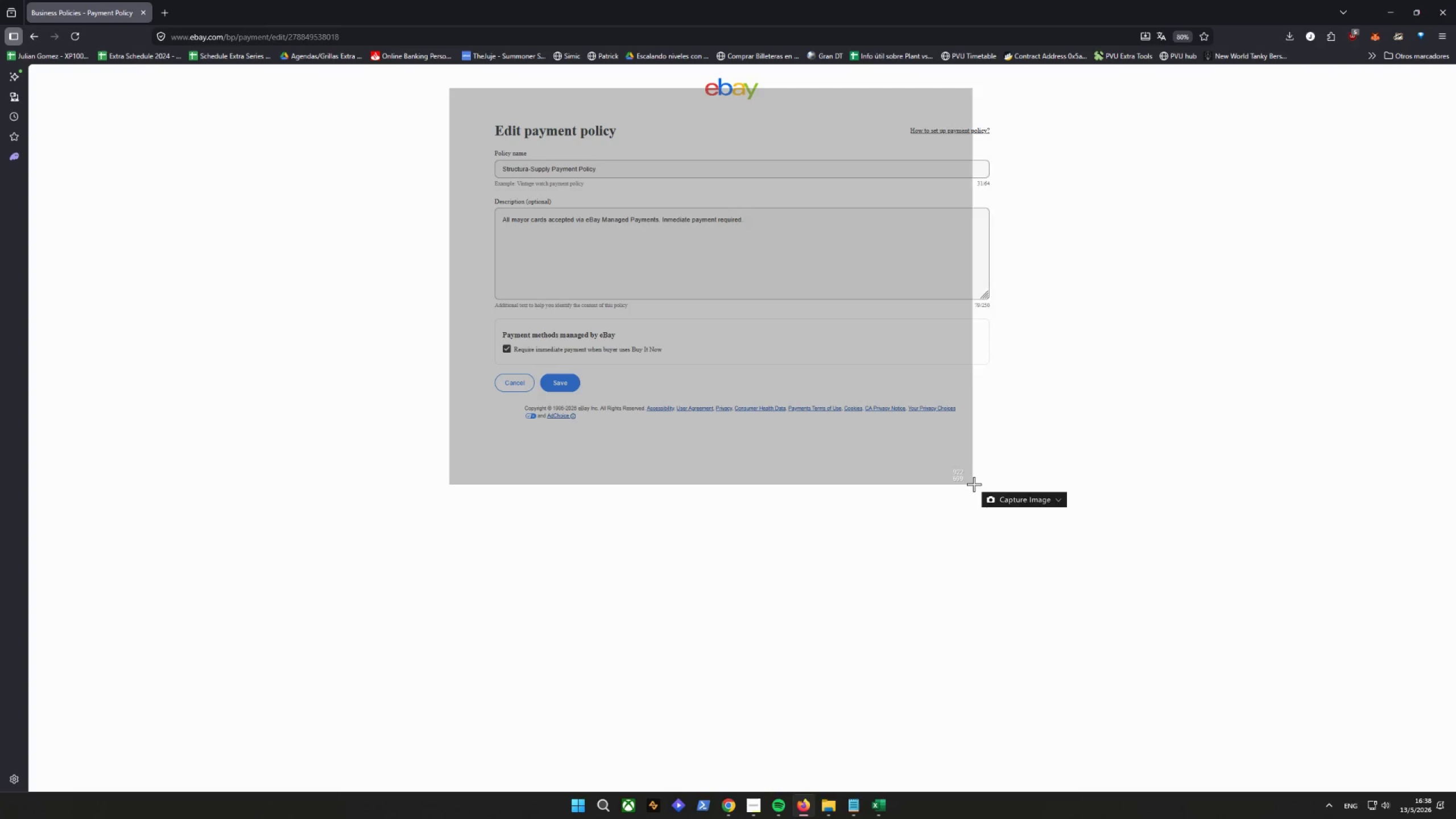 
key(Alt+AltLeft)
 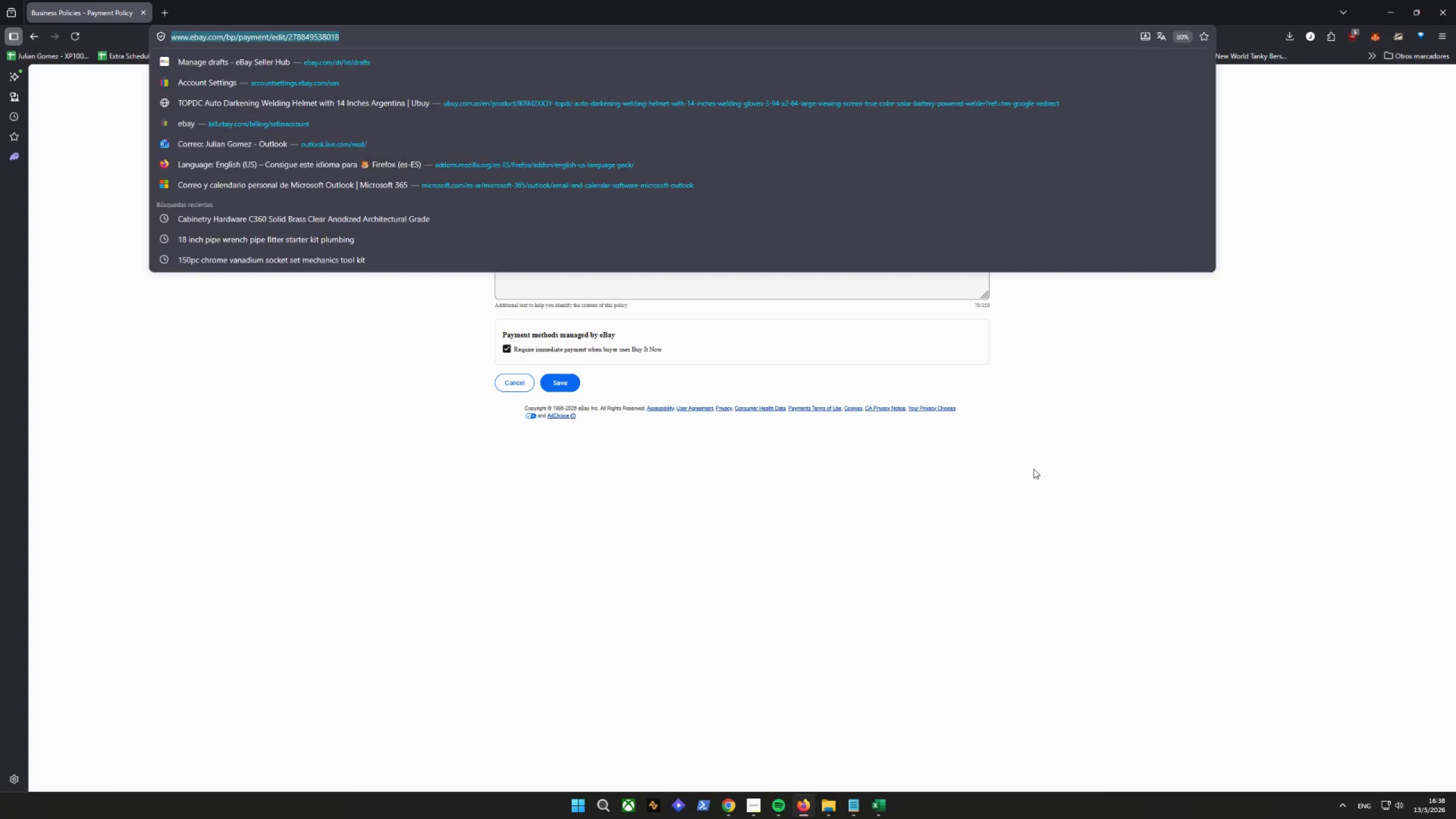 
key(Alt+D)
 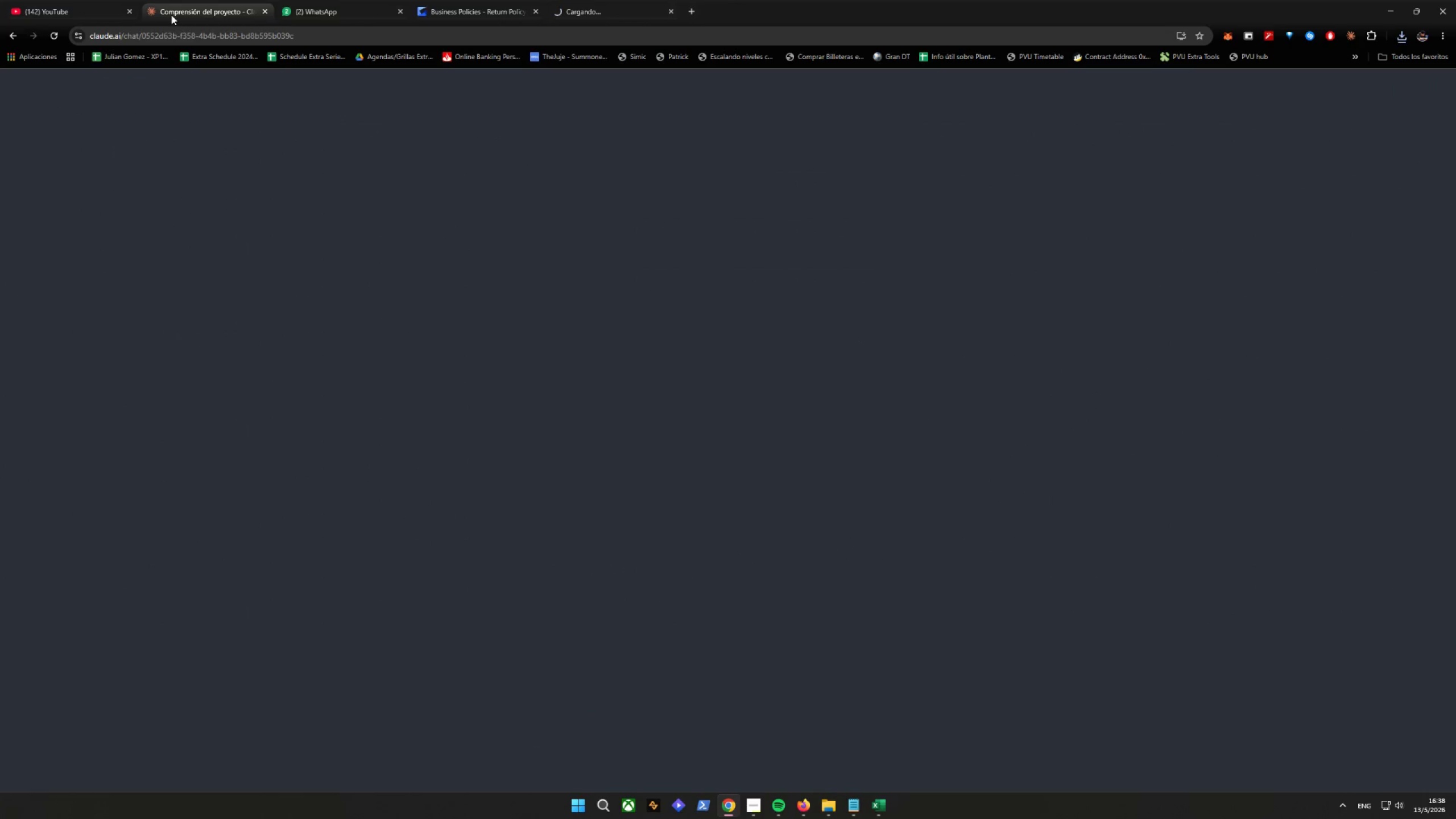 
left_click([445, 8])
 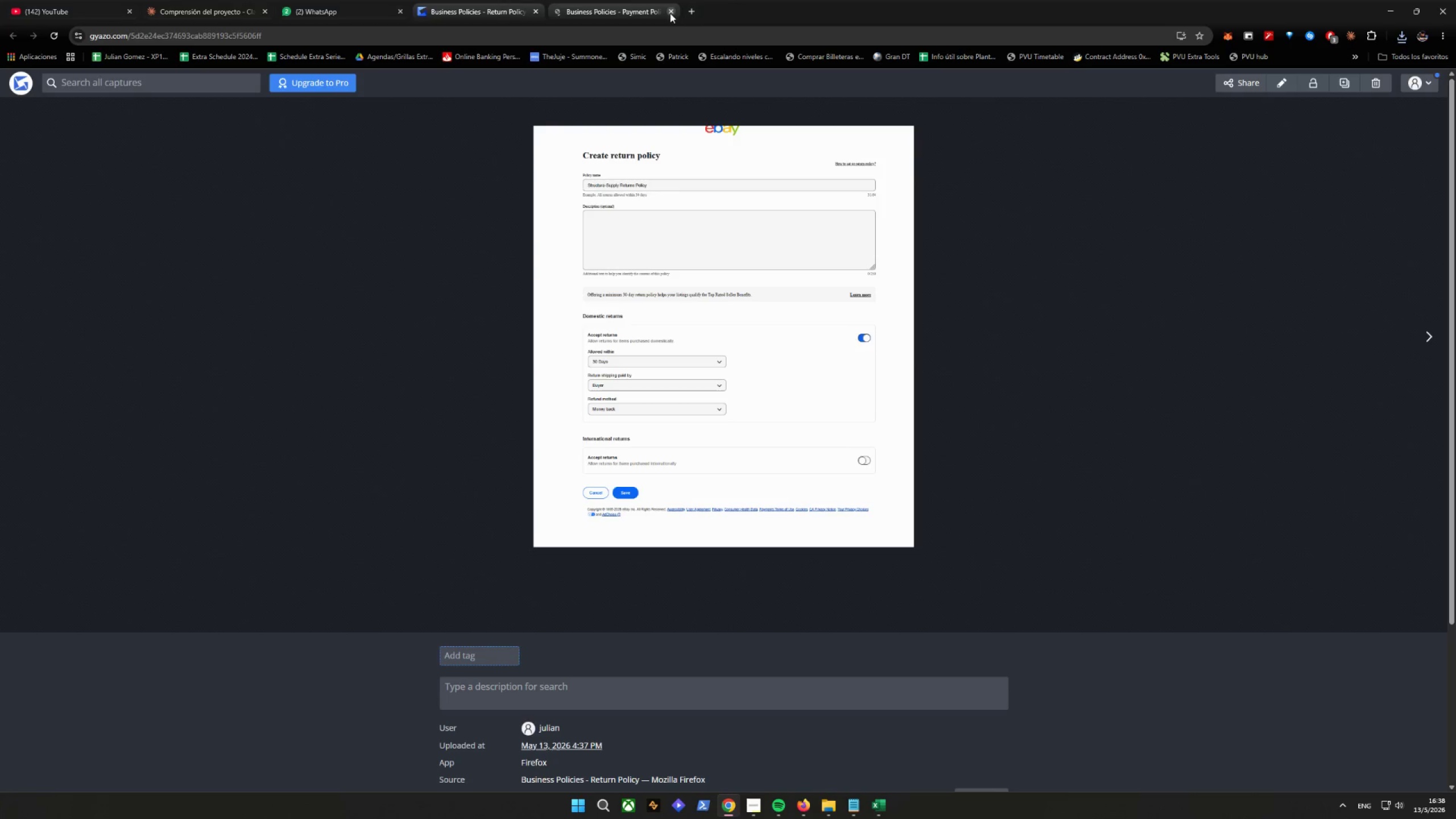 
left_click([640, 0])
 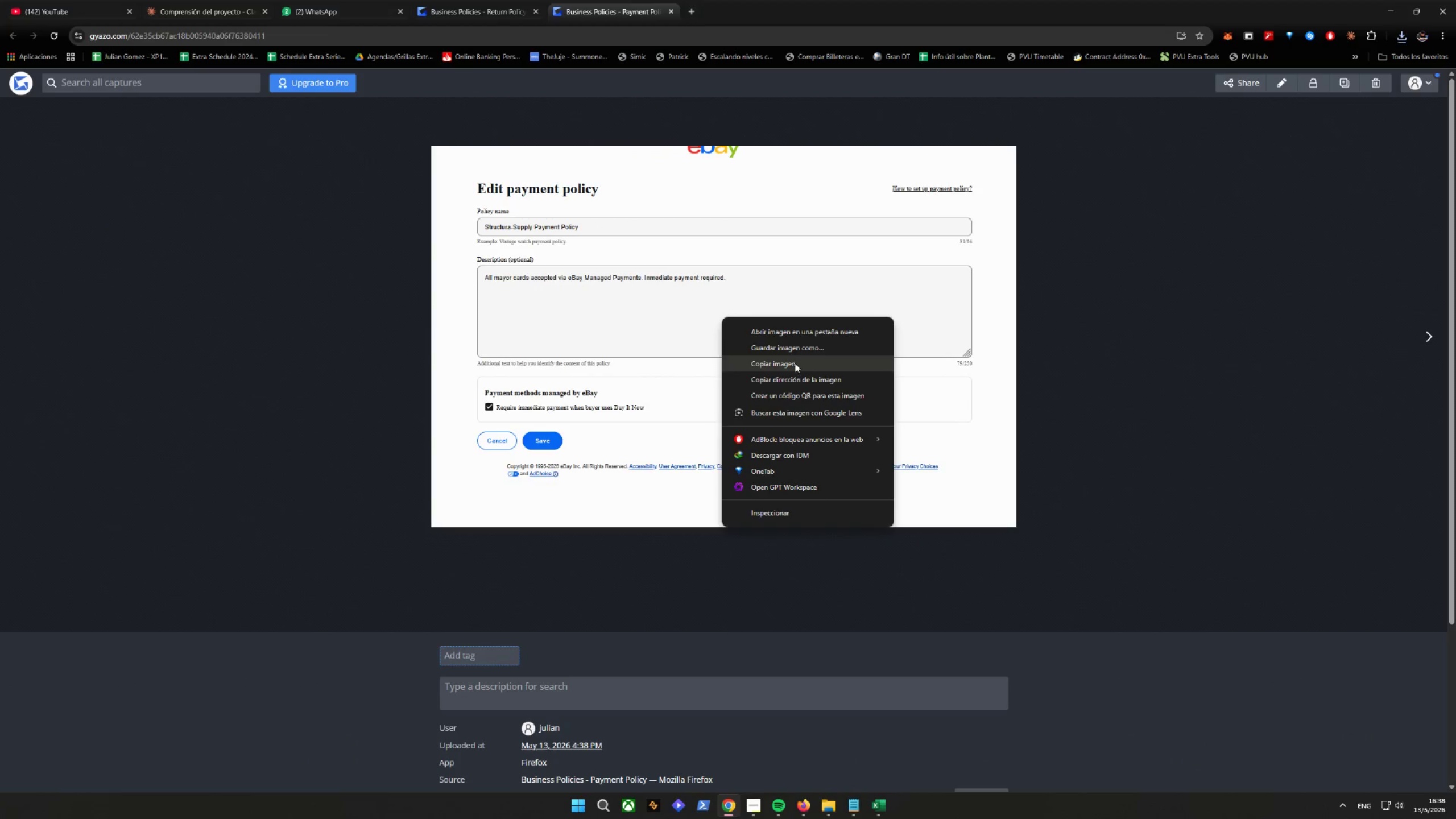 
left_click([790, 353])
 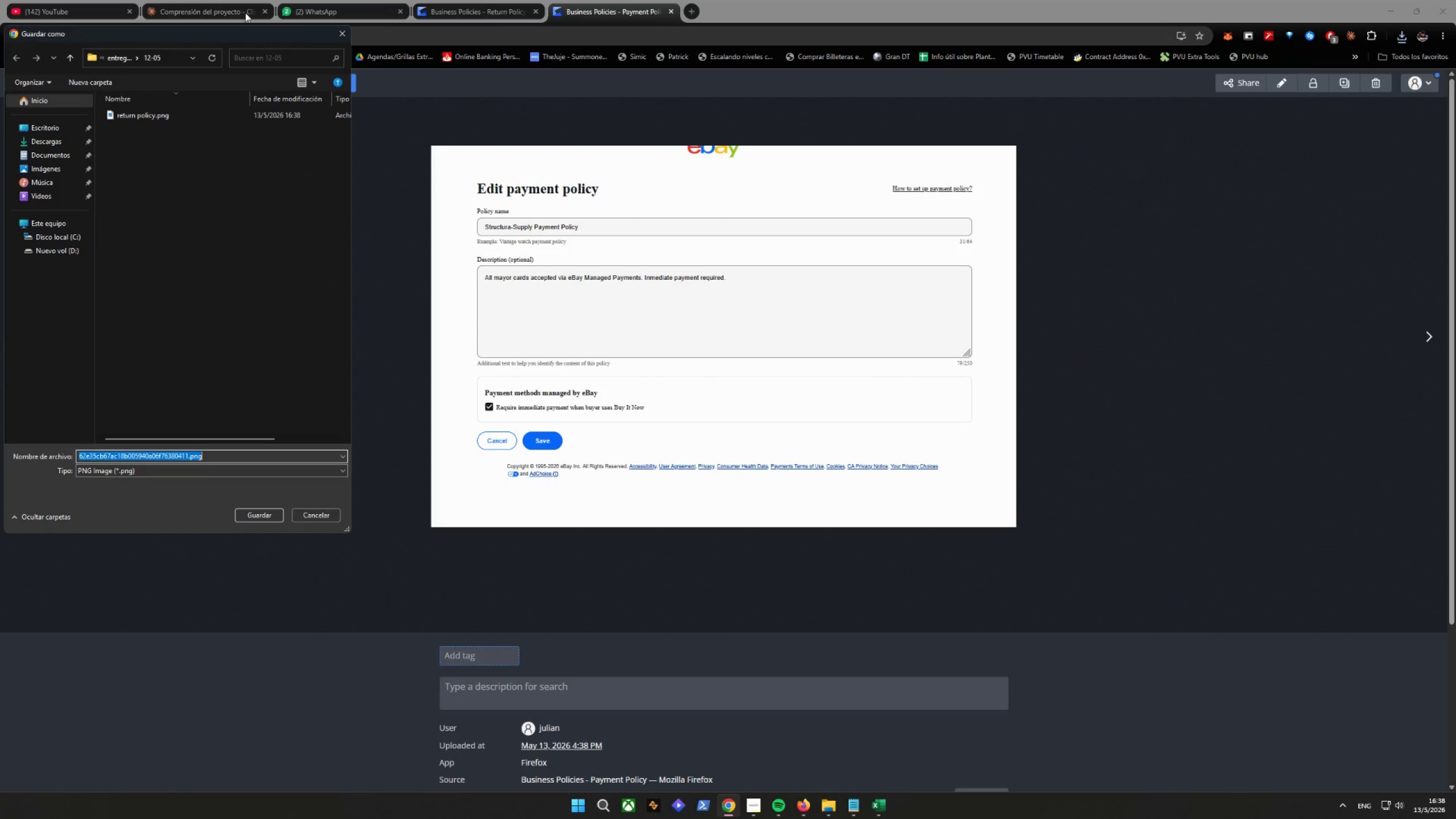 
left_click([128, 13])
 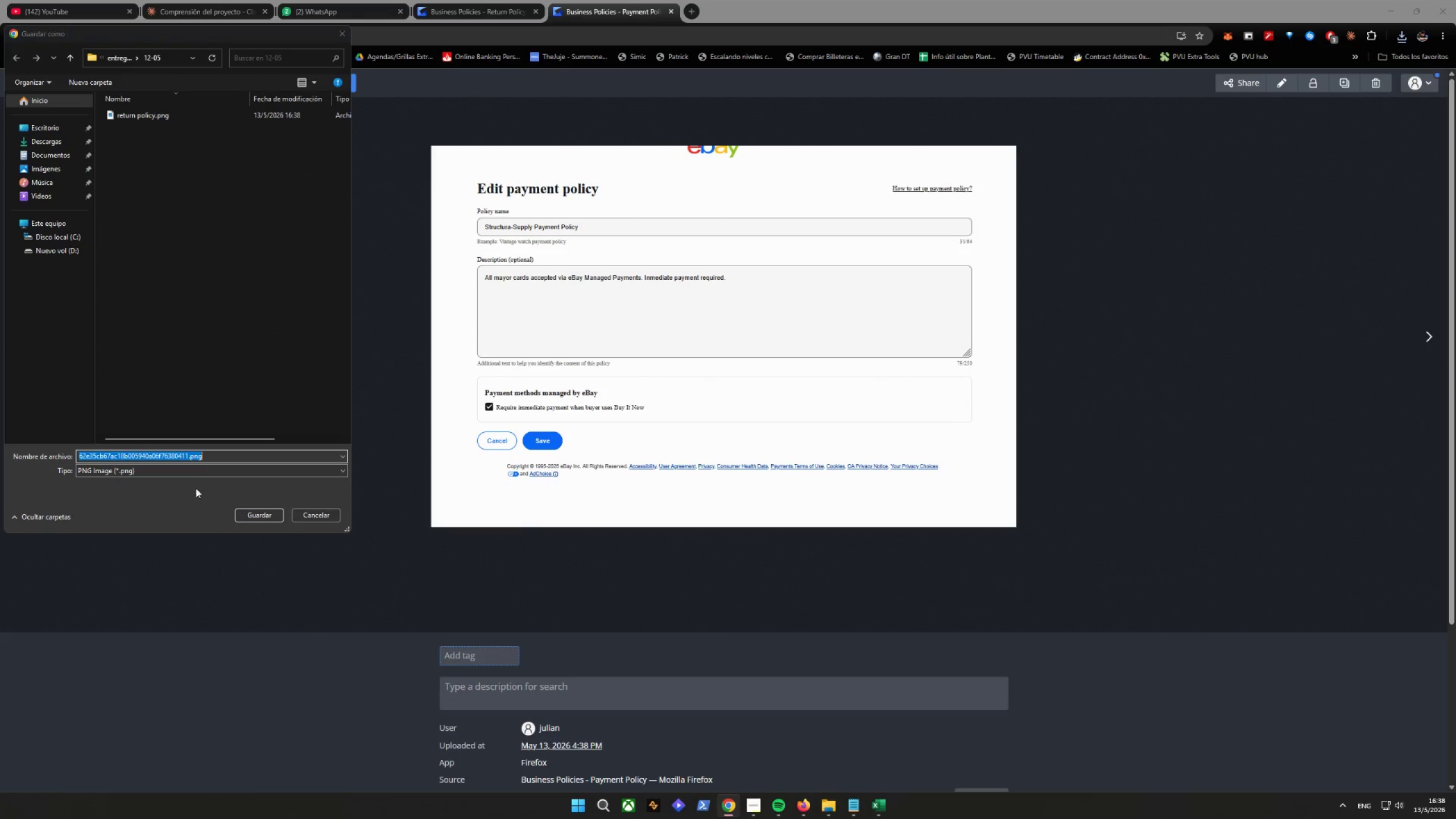 
left_click([178, 452])
 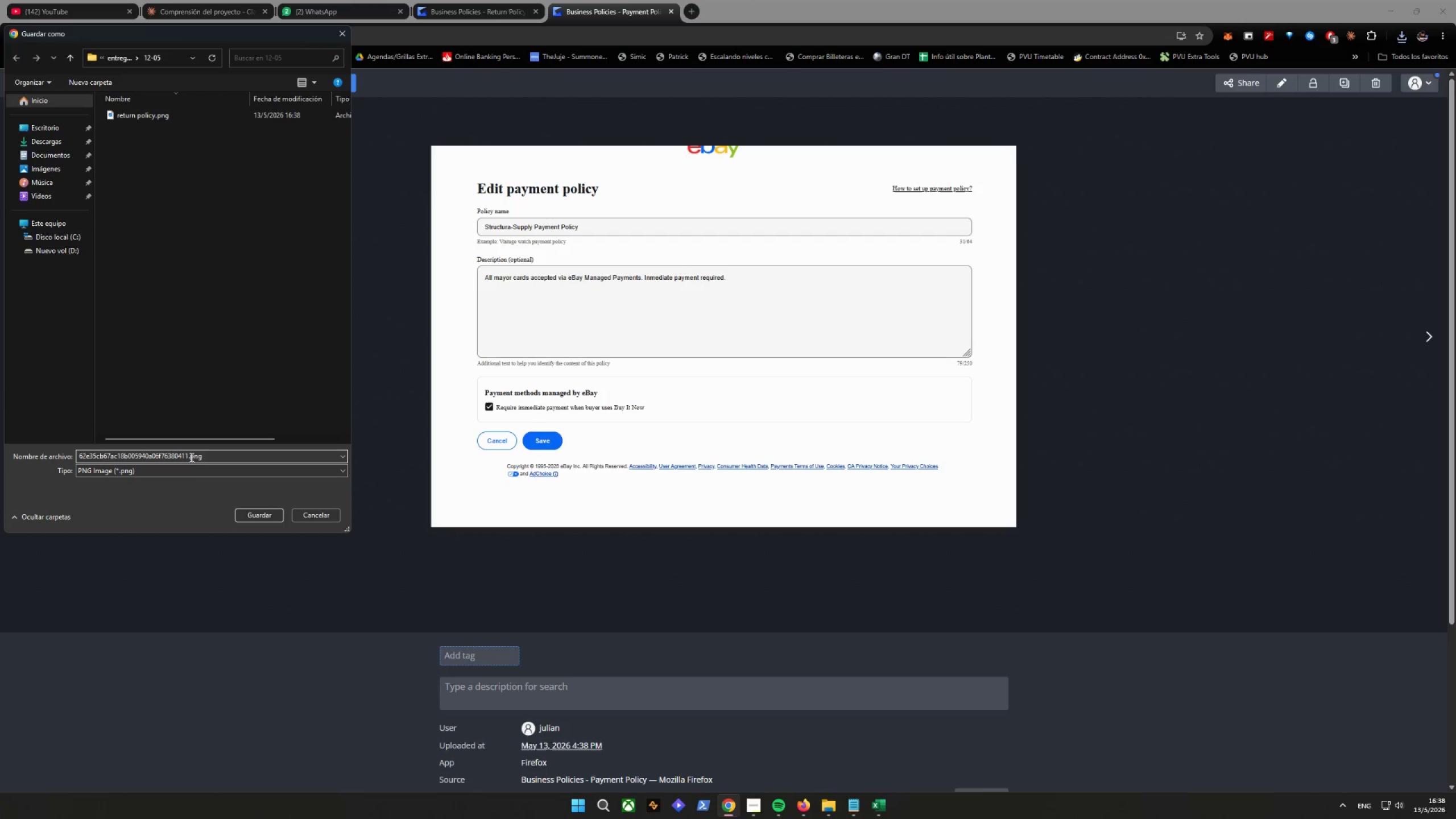 
left_click_drag(start_coordinate=[189, 457], to_coordinate=[0, 469])
 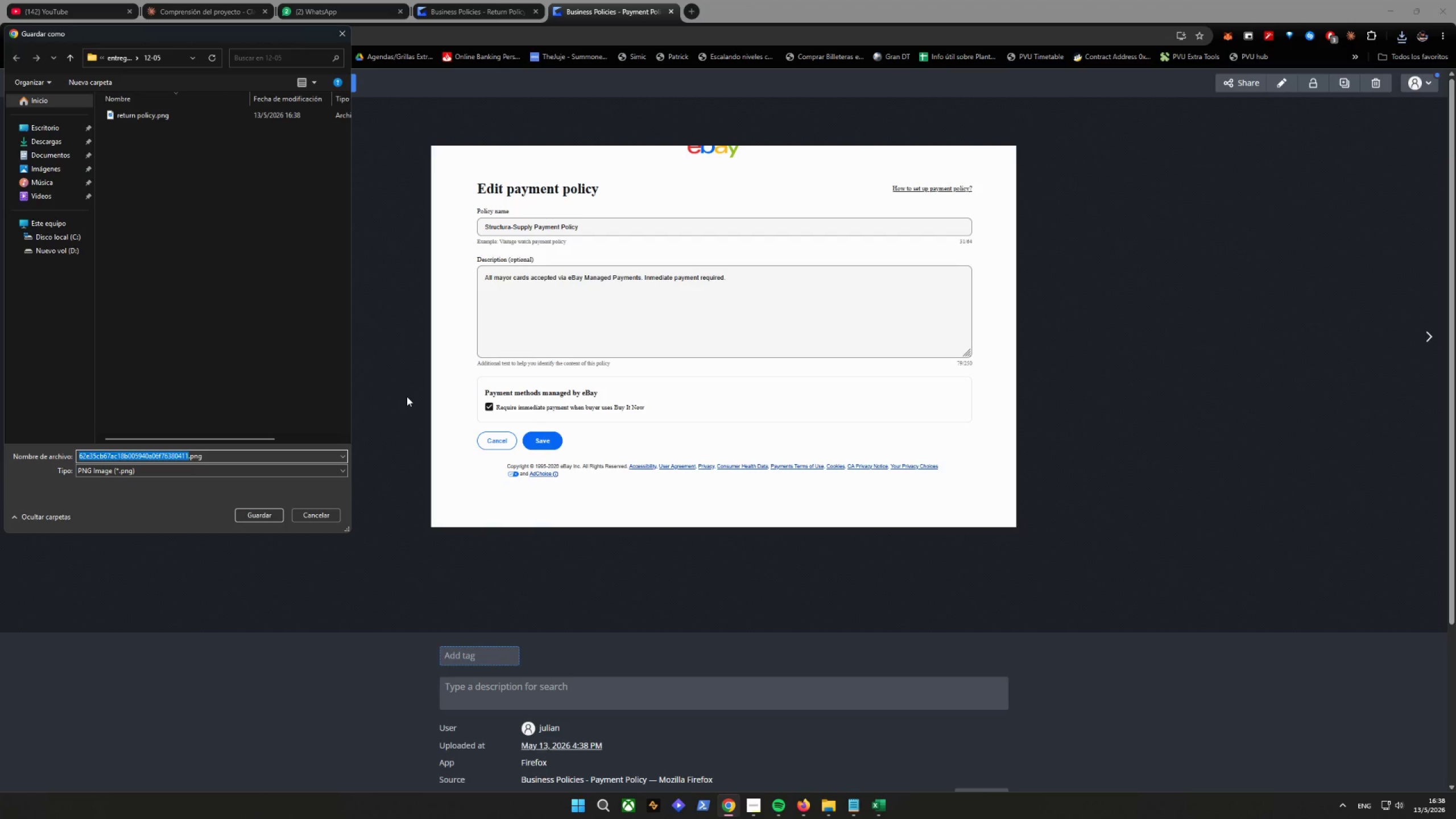 
type(payment police)
key(Backspace)
type(y)
 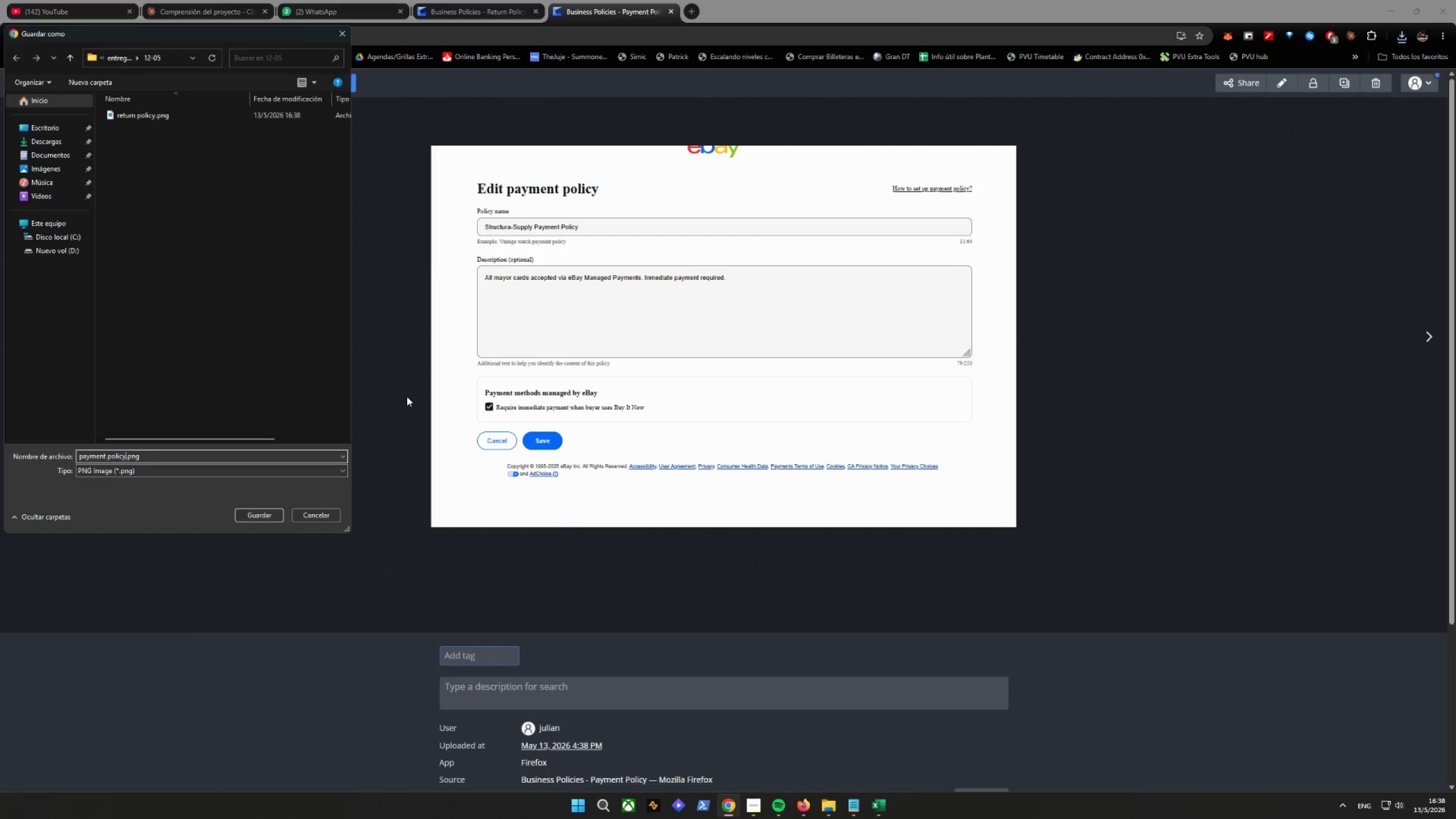 
key(Enter)
 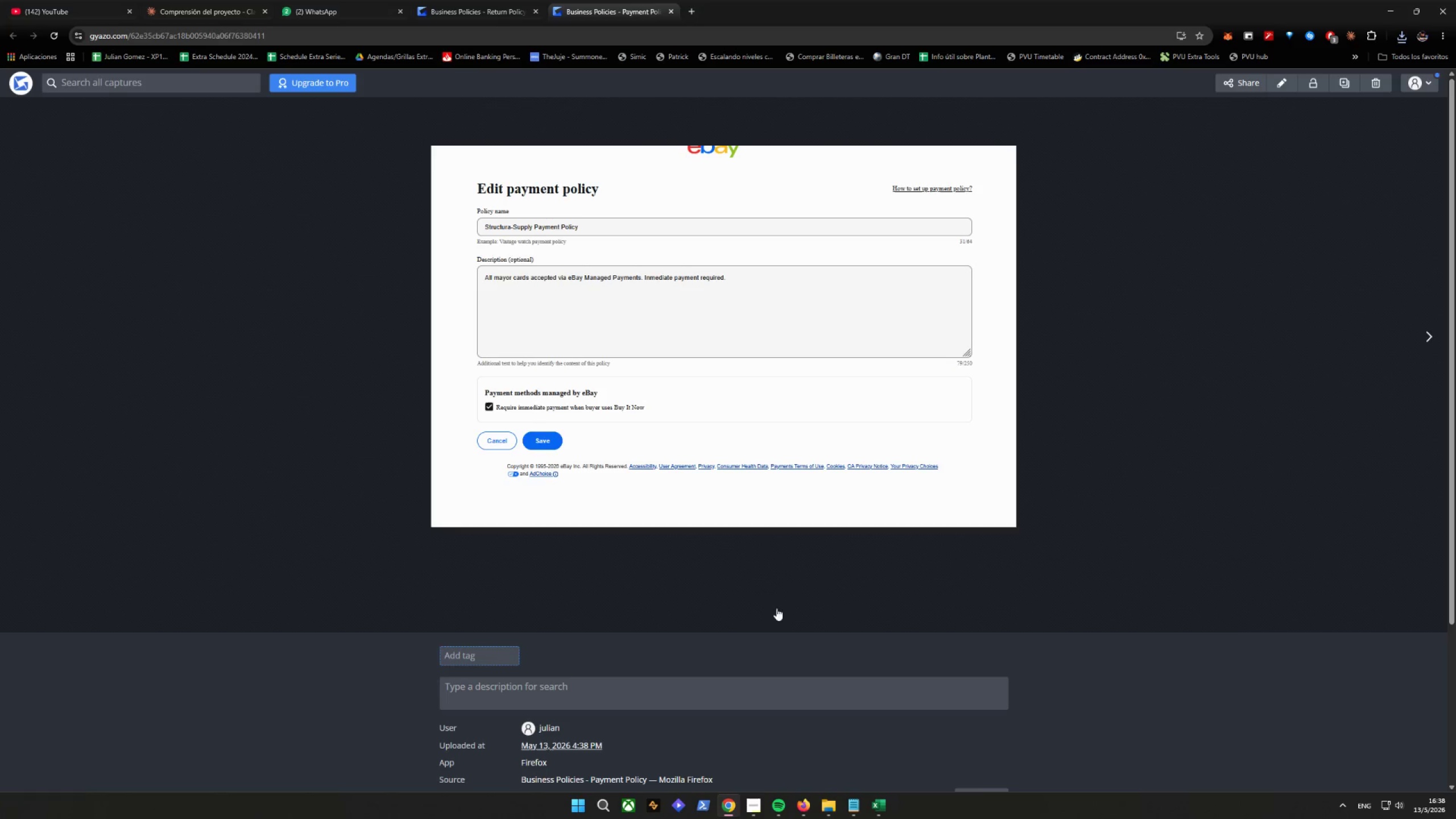 
wait(7.18)
 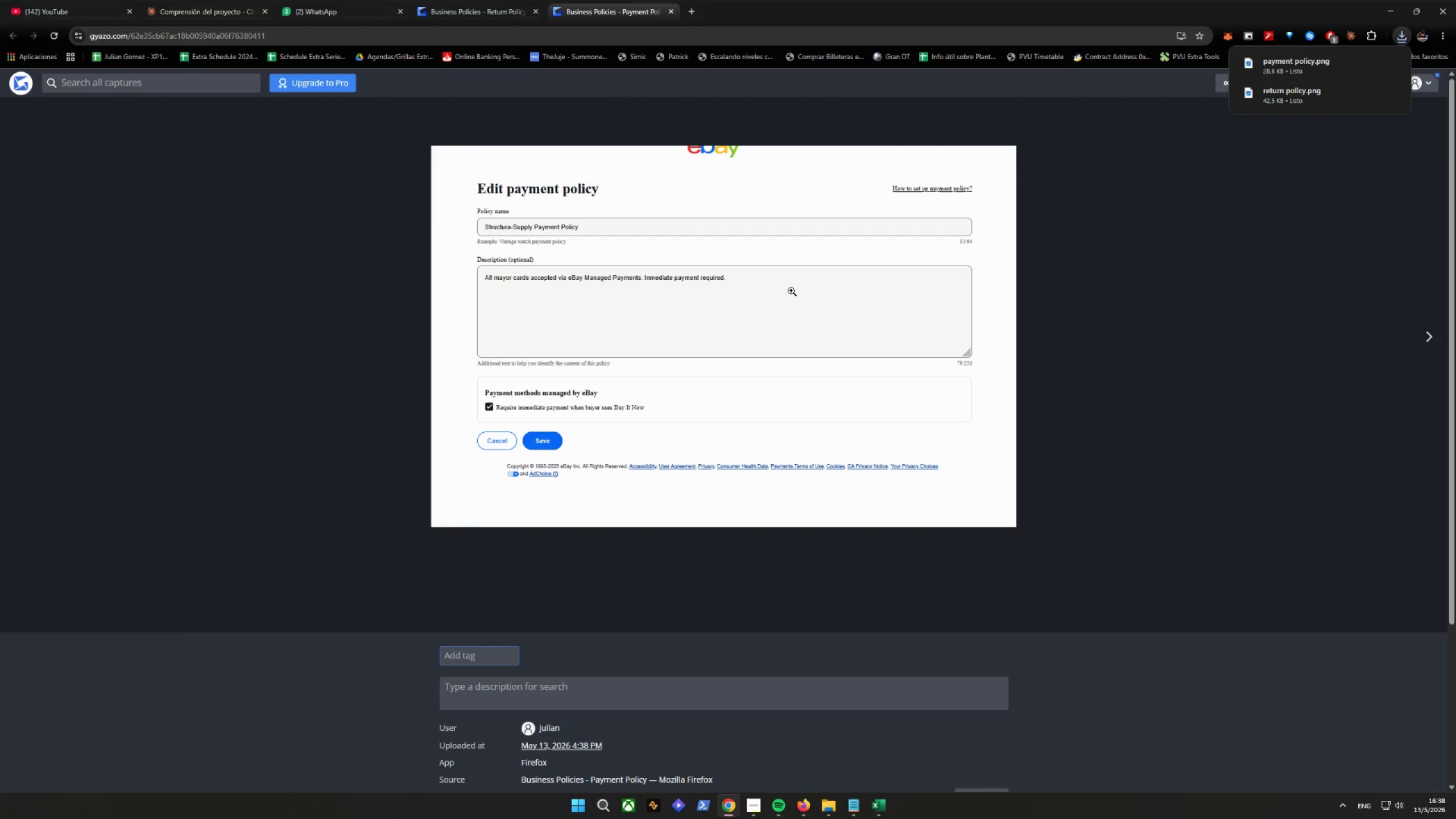 
left_click([557, 380])
 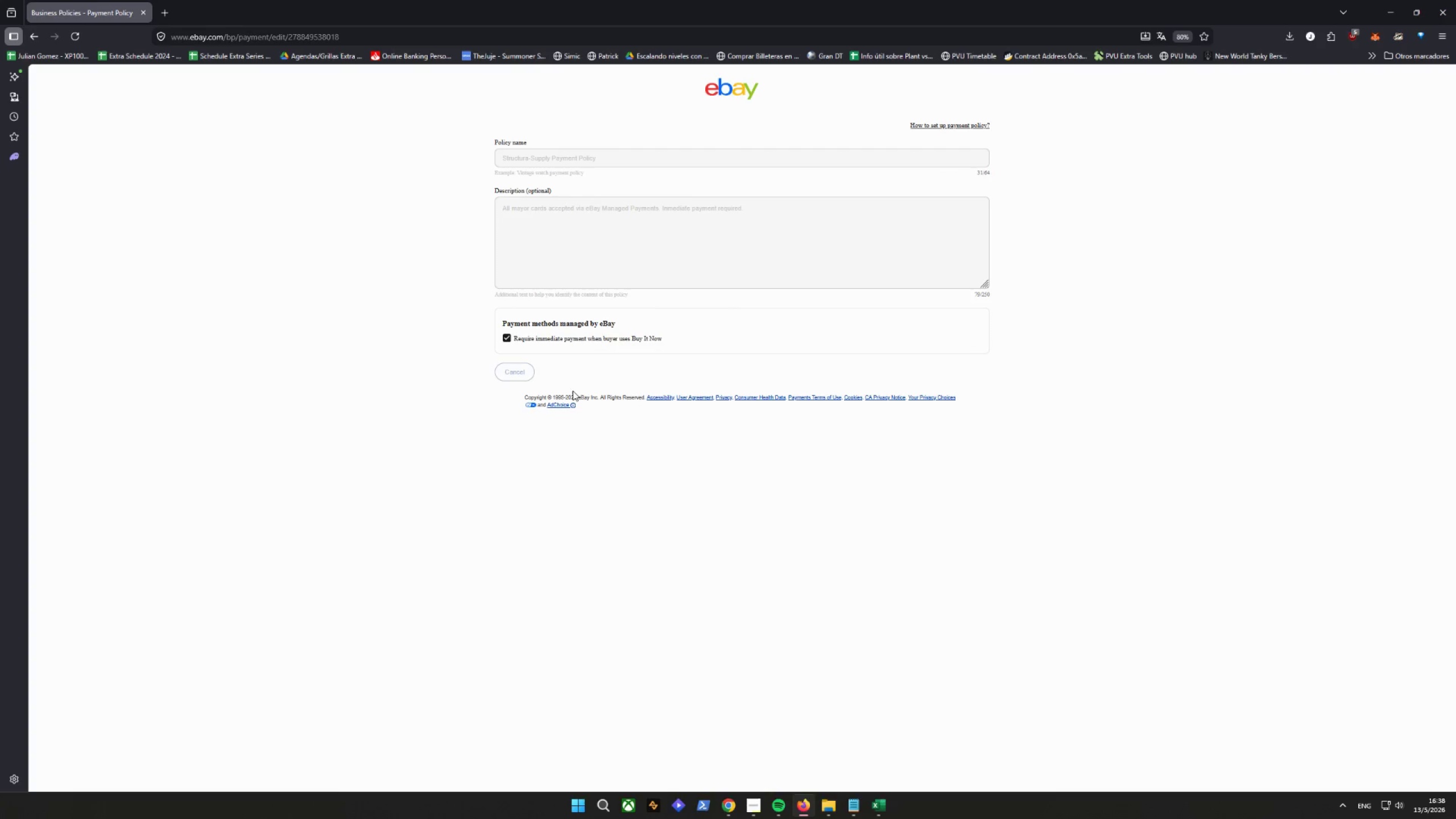 
mouse_move([634, 439])
 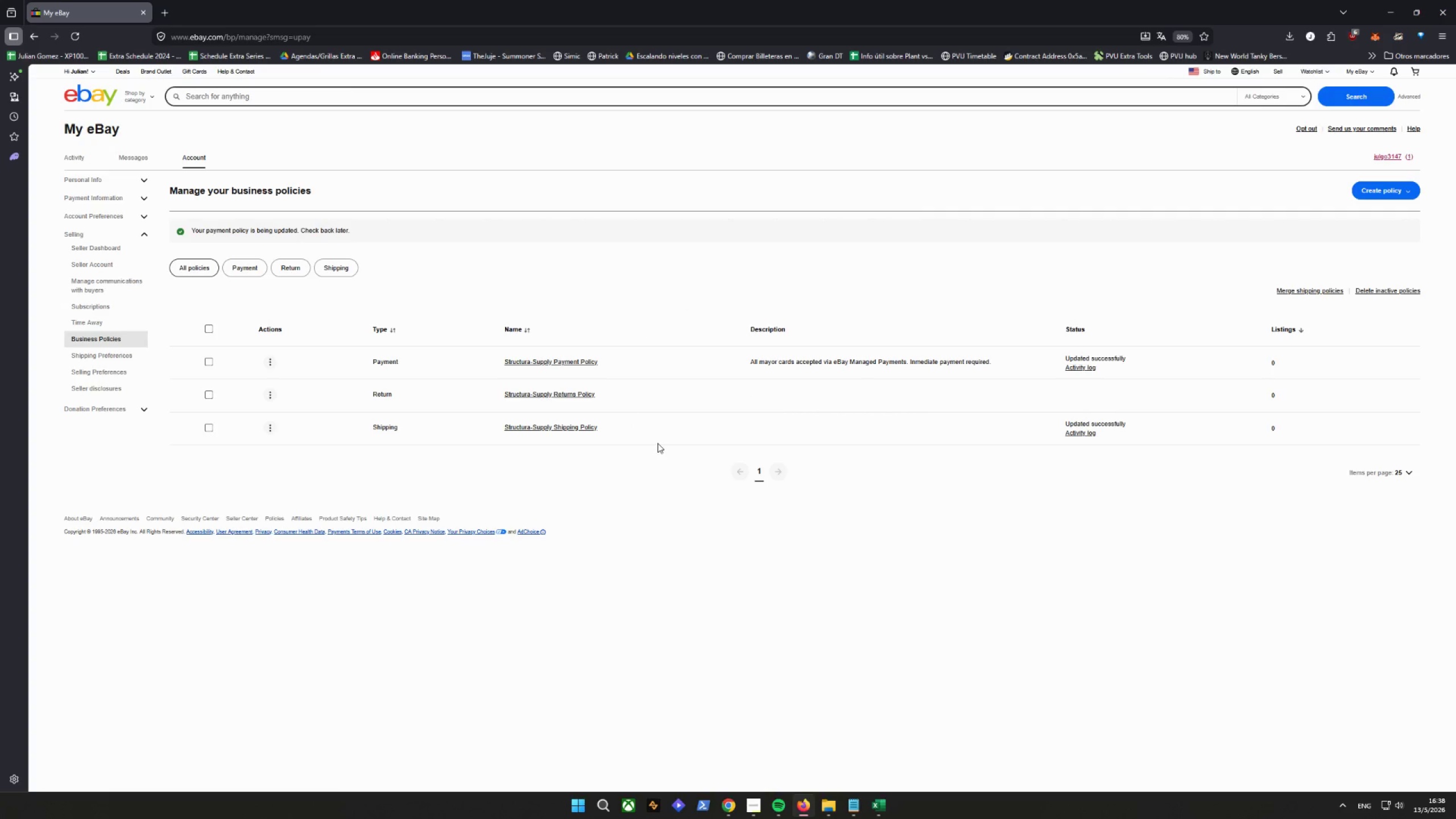 
left_click([559, 425])
 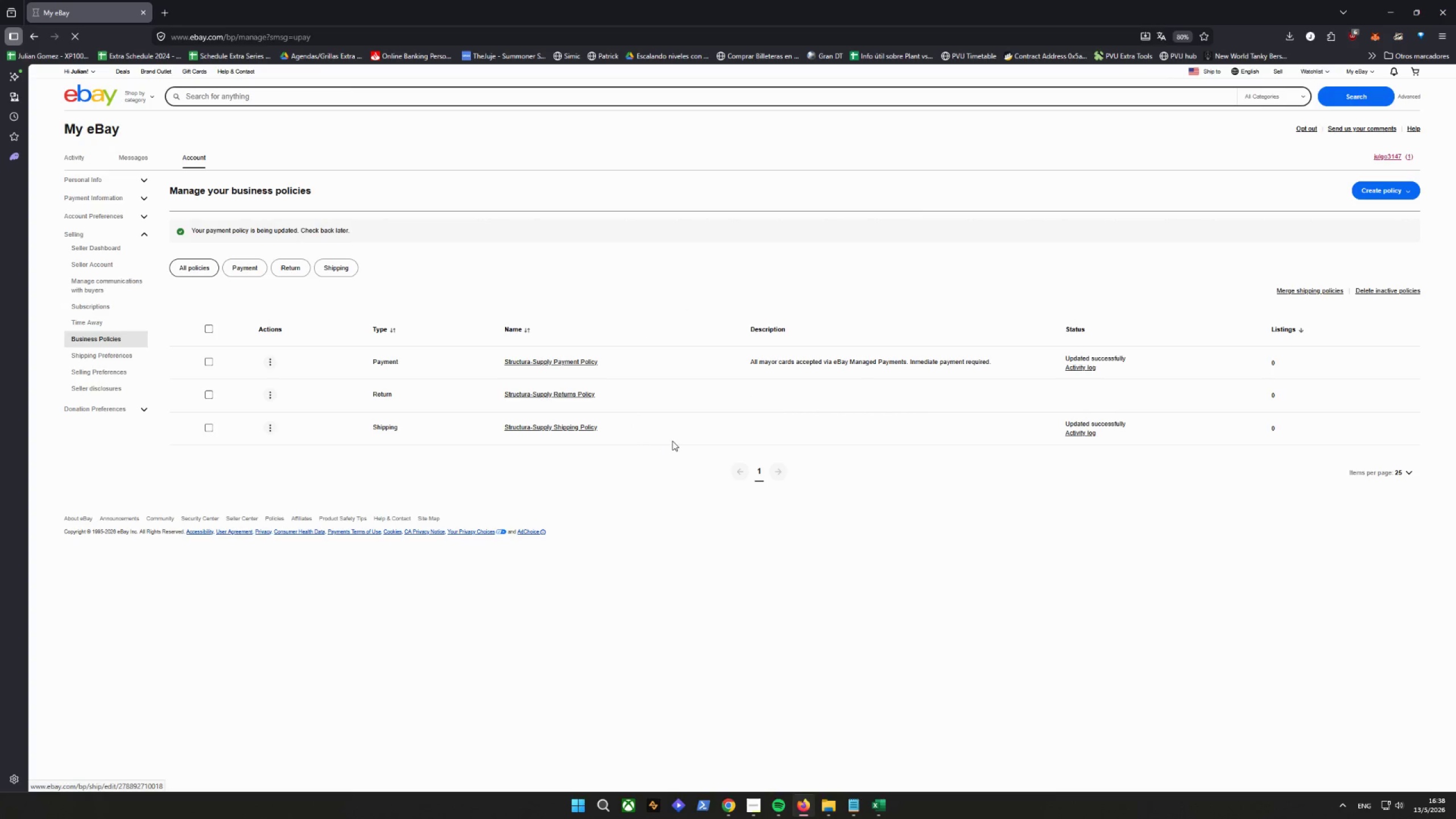 
mouse_move([672, 423])
 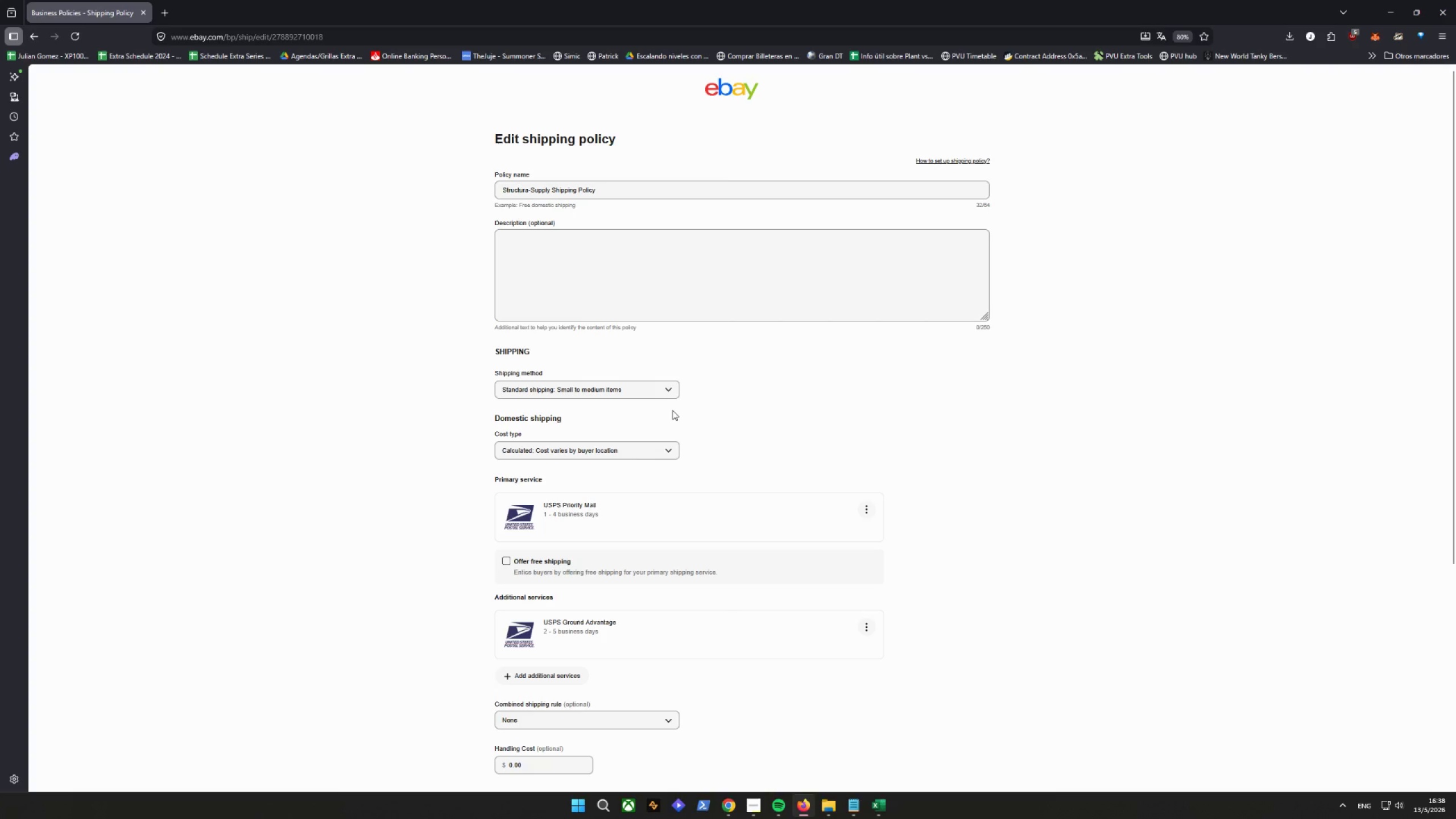 
key(Control+Shift+C)
 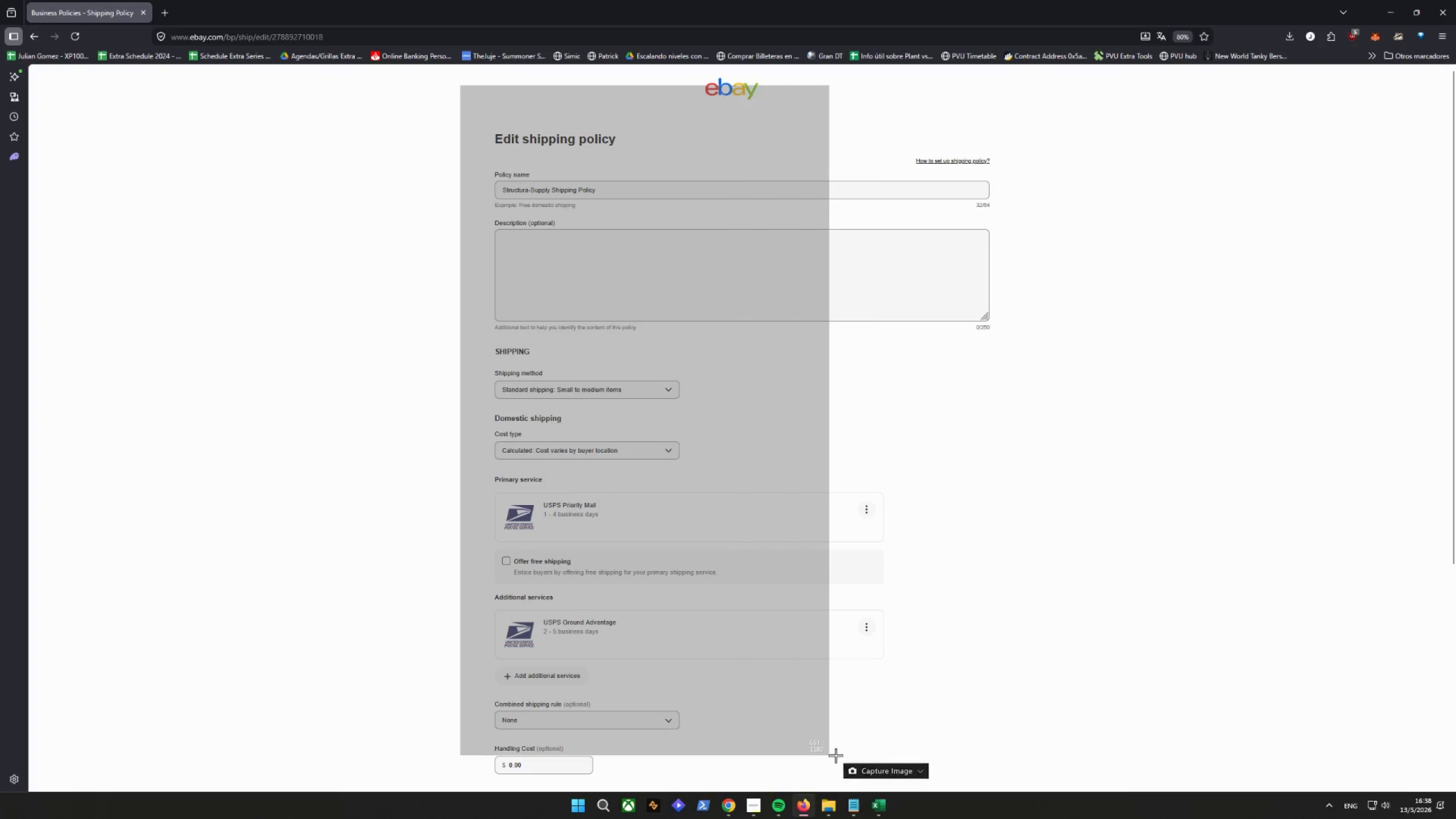 
scroll: coordinate [1007, 781], scroll_direction: down, amount: 6.0
 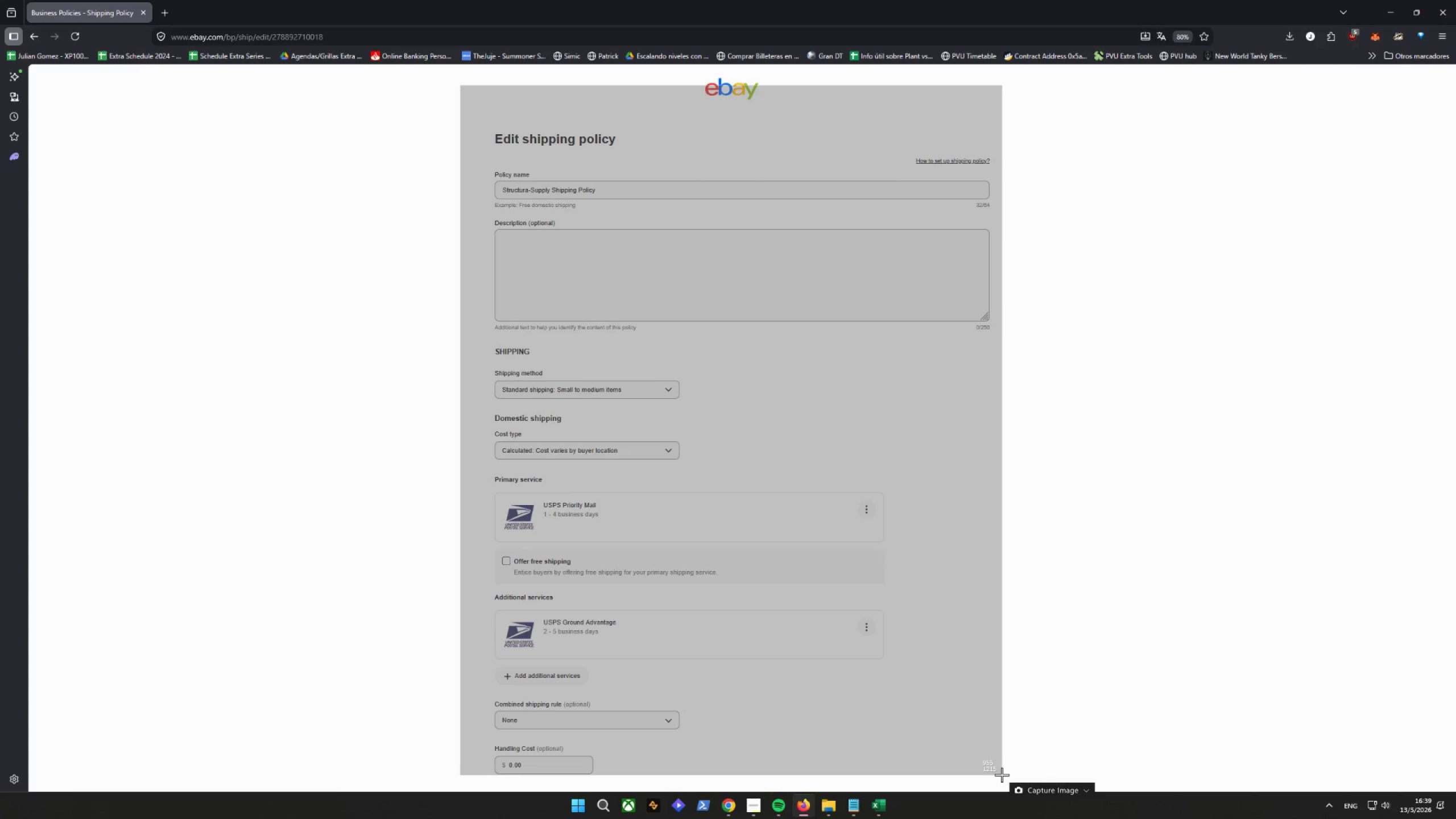 
key(Alt+D)
 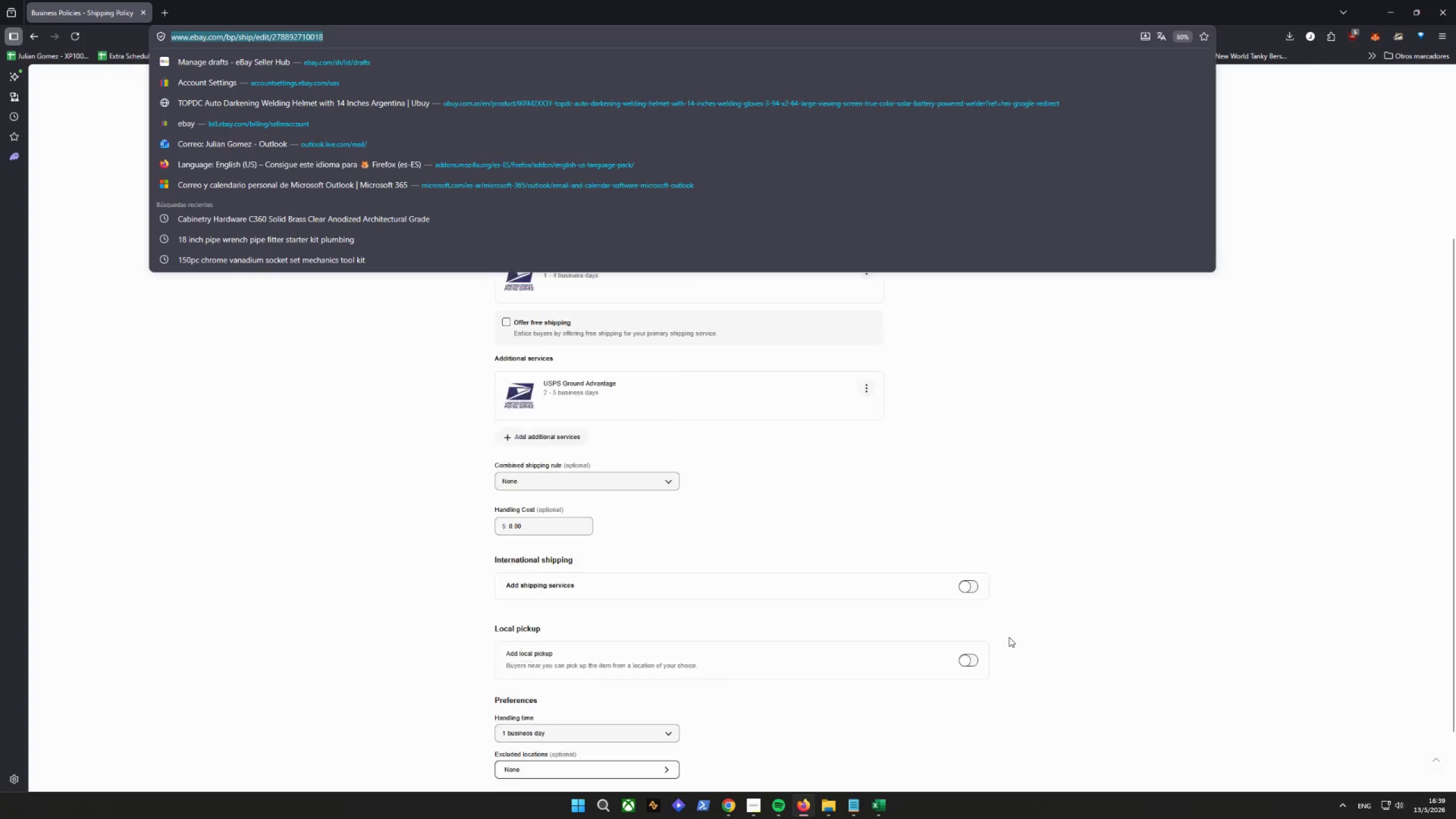 
key(Alt+AltLeft)
 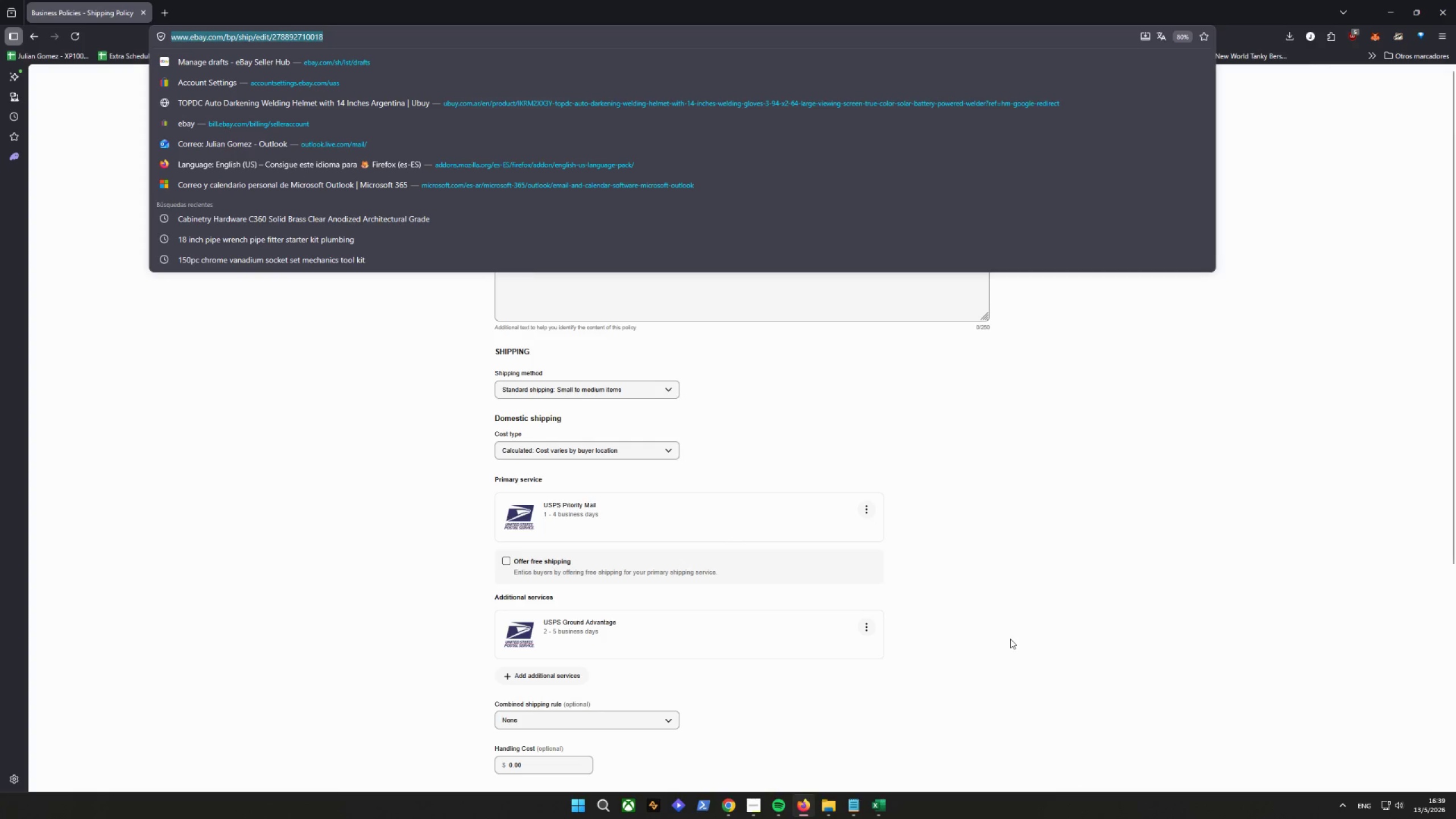 
scroll: coordinate [1009, 637], scroll_direction: down, amount: 7.0
 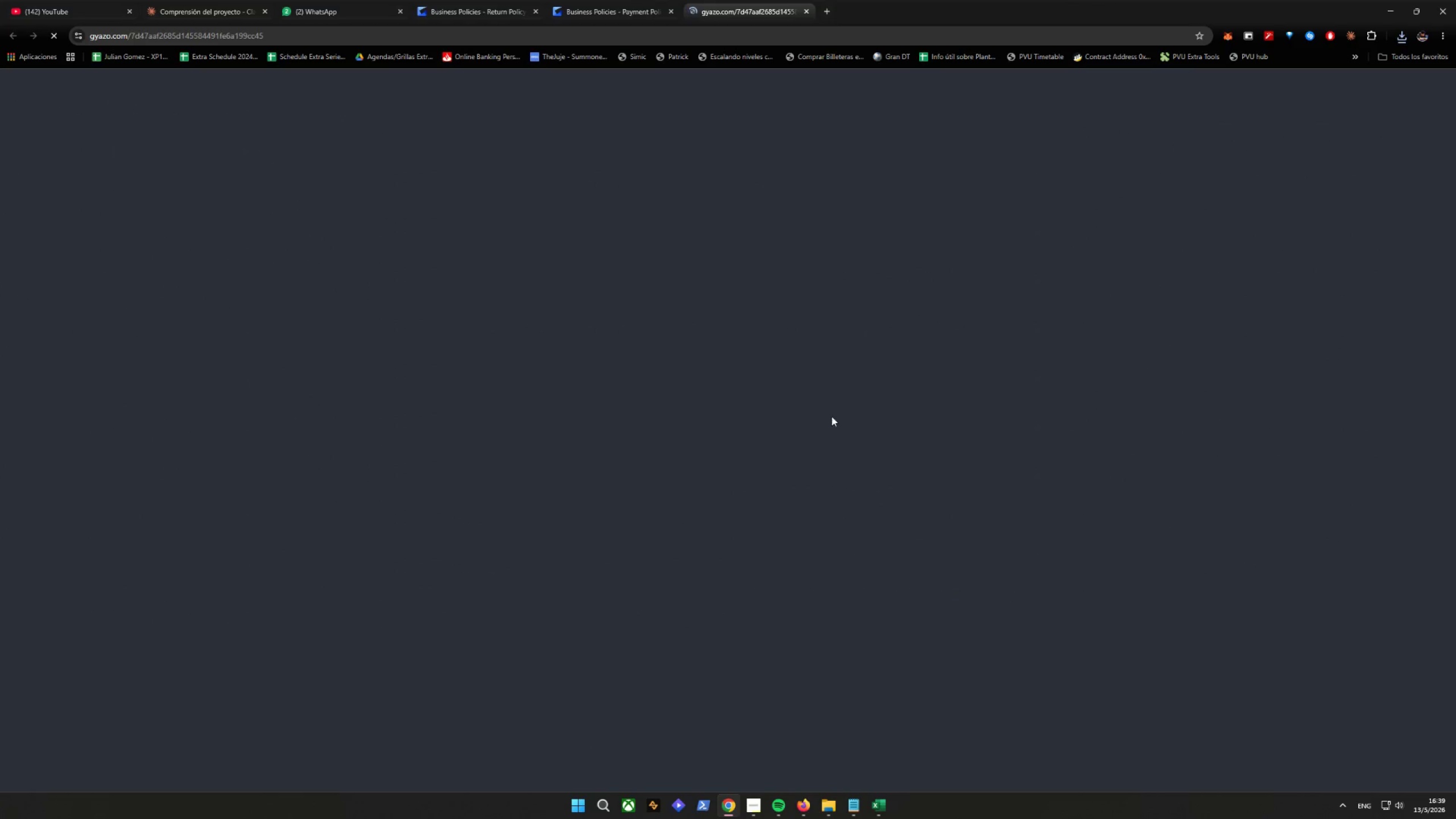 
right_click([751, 310])
 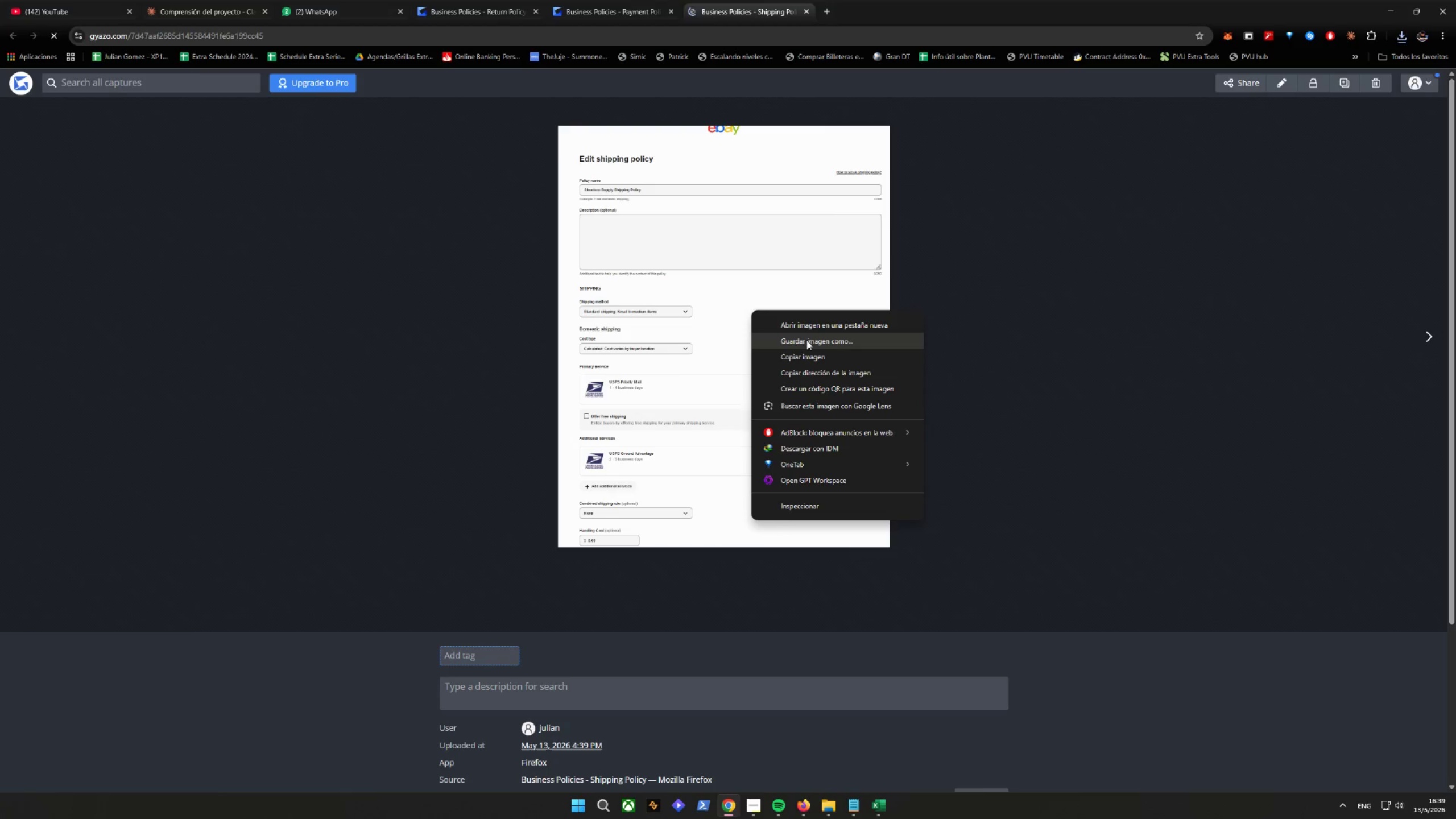 
left_click([806, 340])
 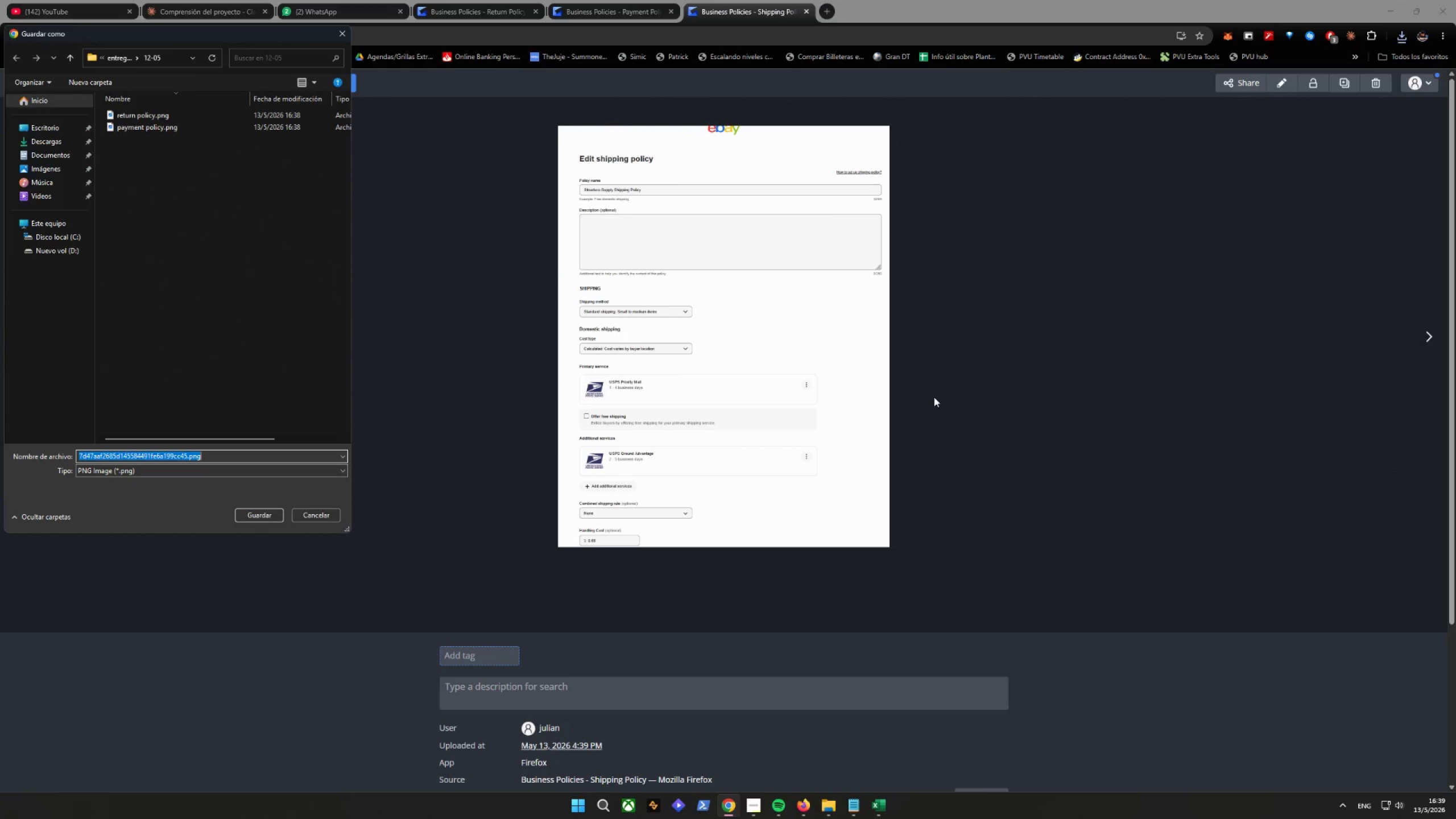 
type(shipping policy 1)
 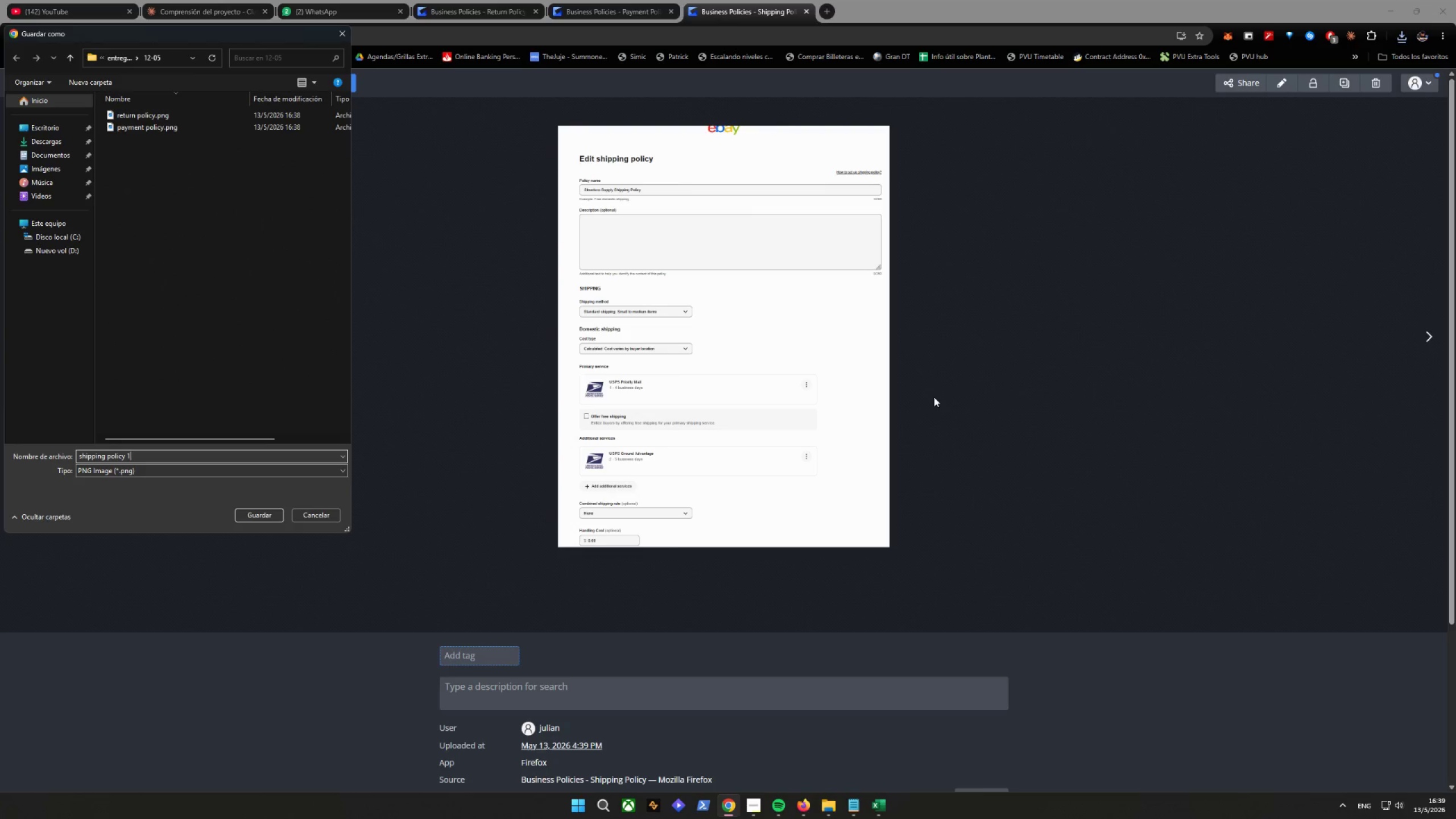 
key(Enter)
 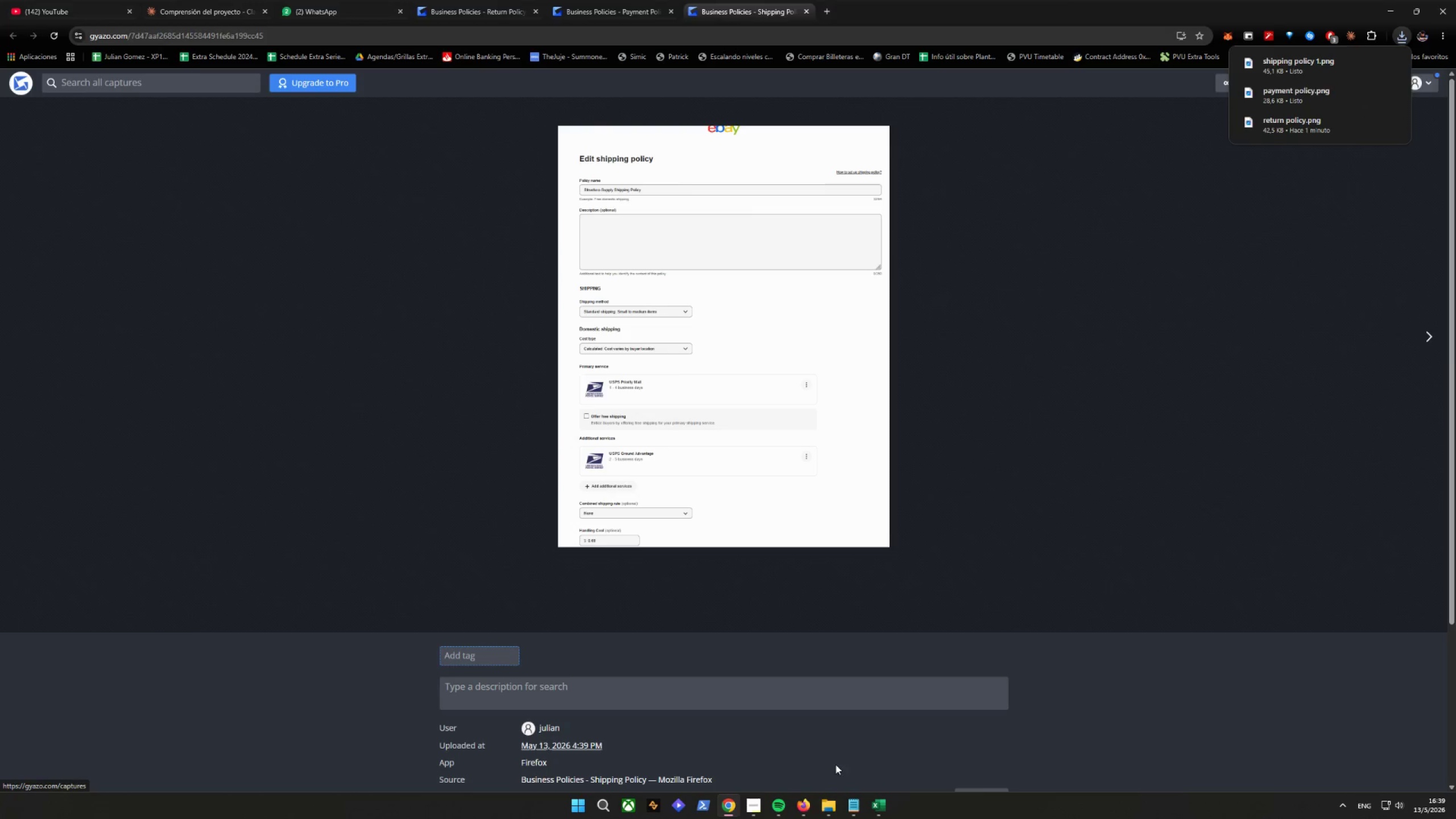 
left_click([801, 804])
 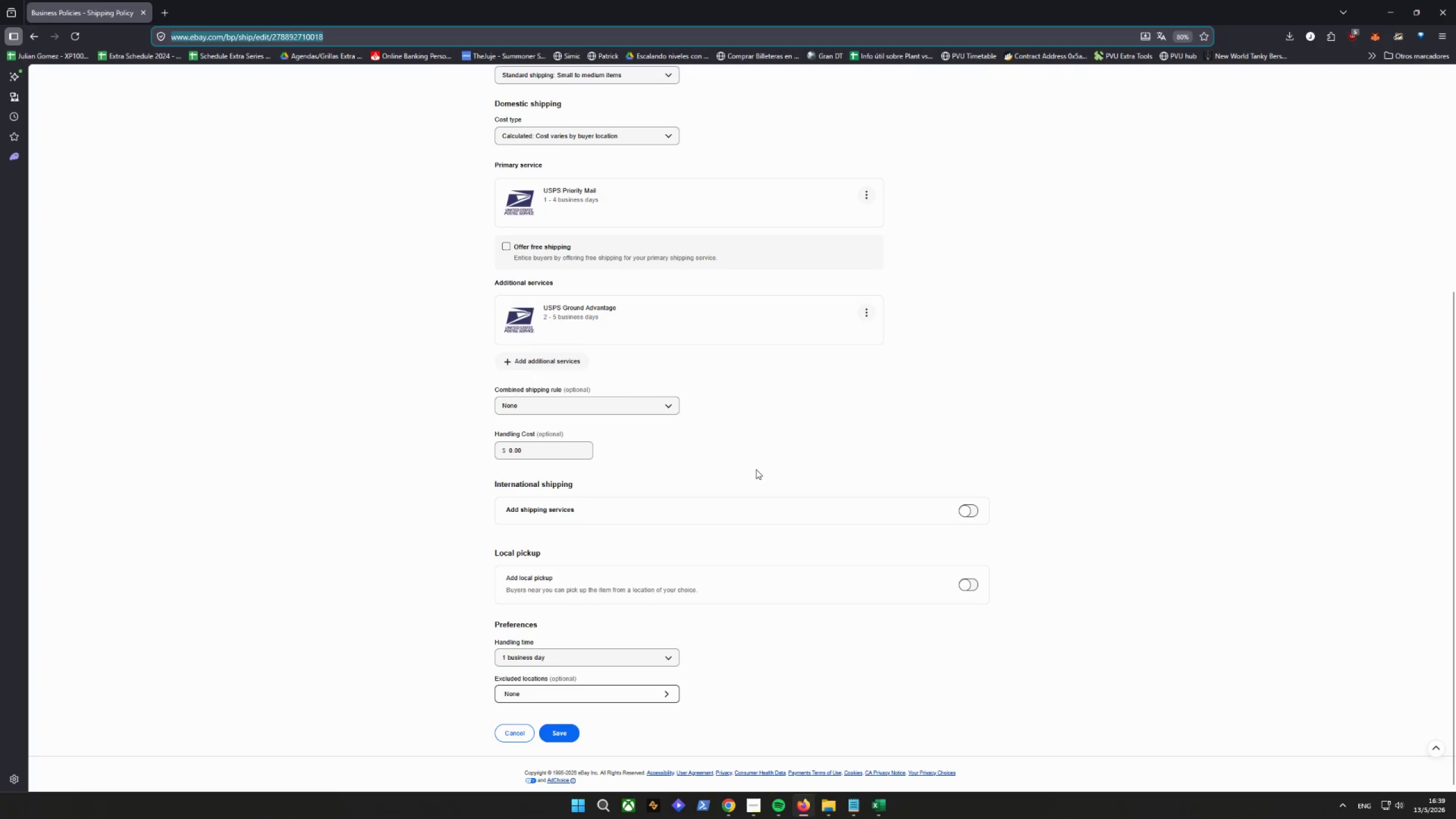 
key(Control+ControlLeft)
 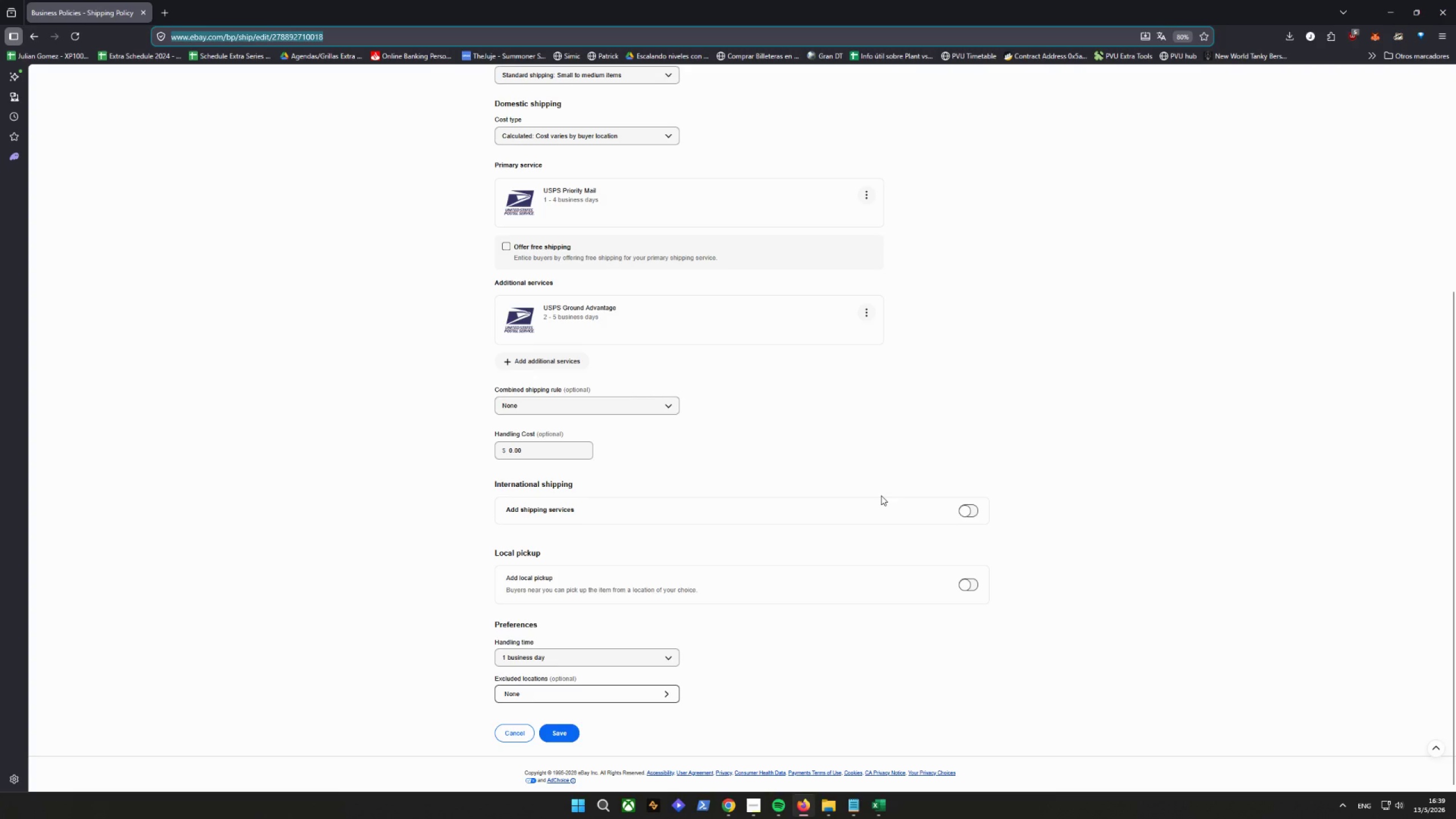 
scroll: coordinate [795, 461], scroll_direction: down, amount: 7.0
 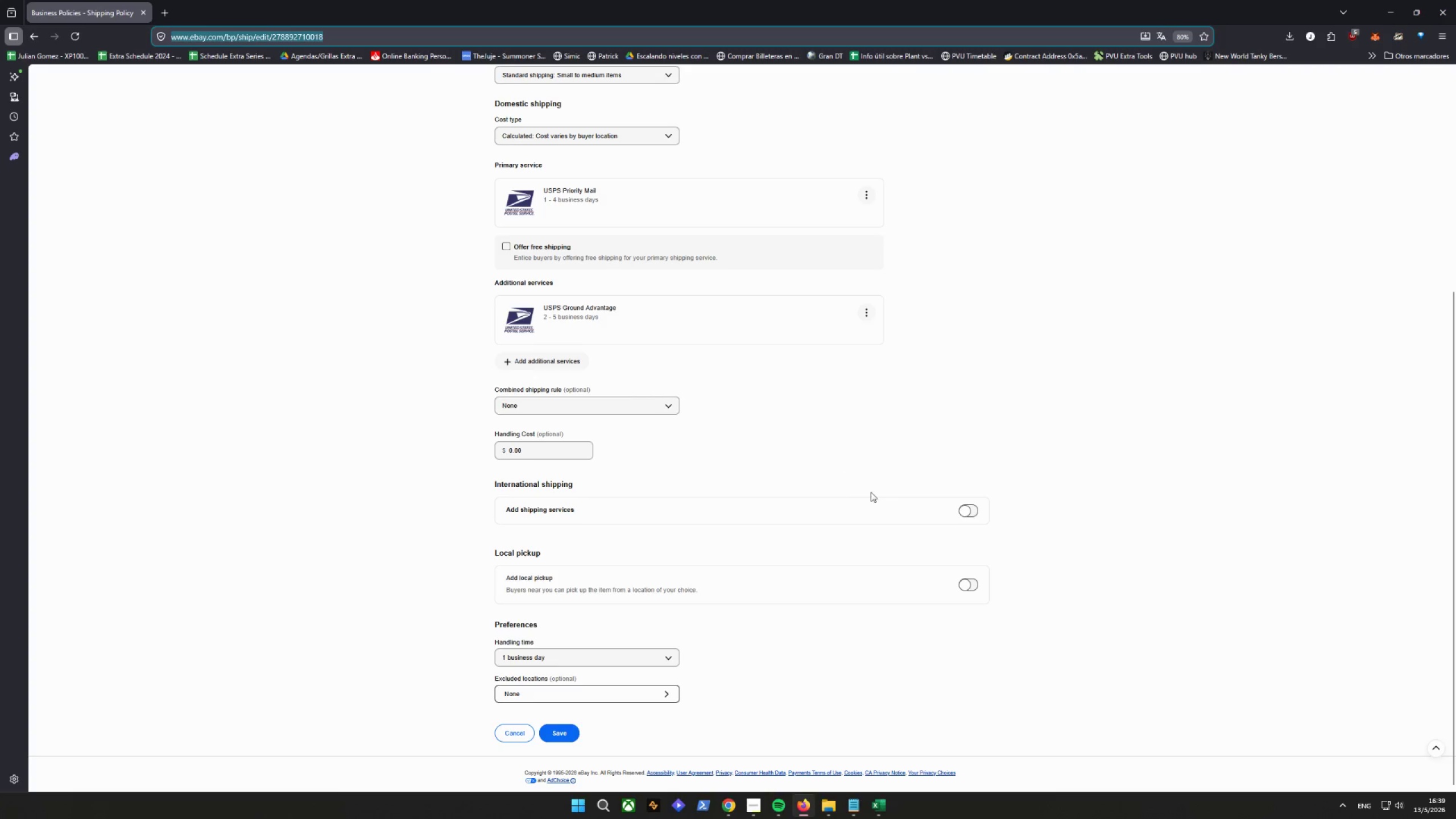 
key(Control+Shift+C)
 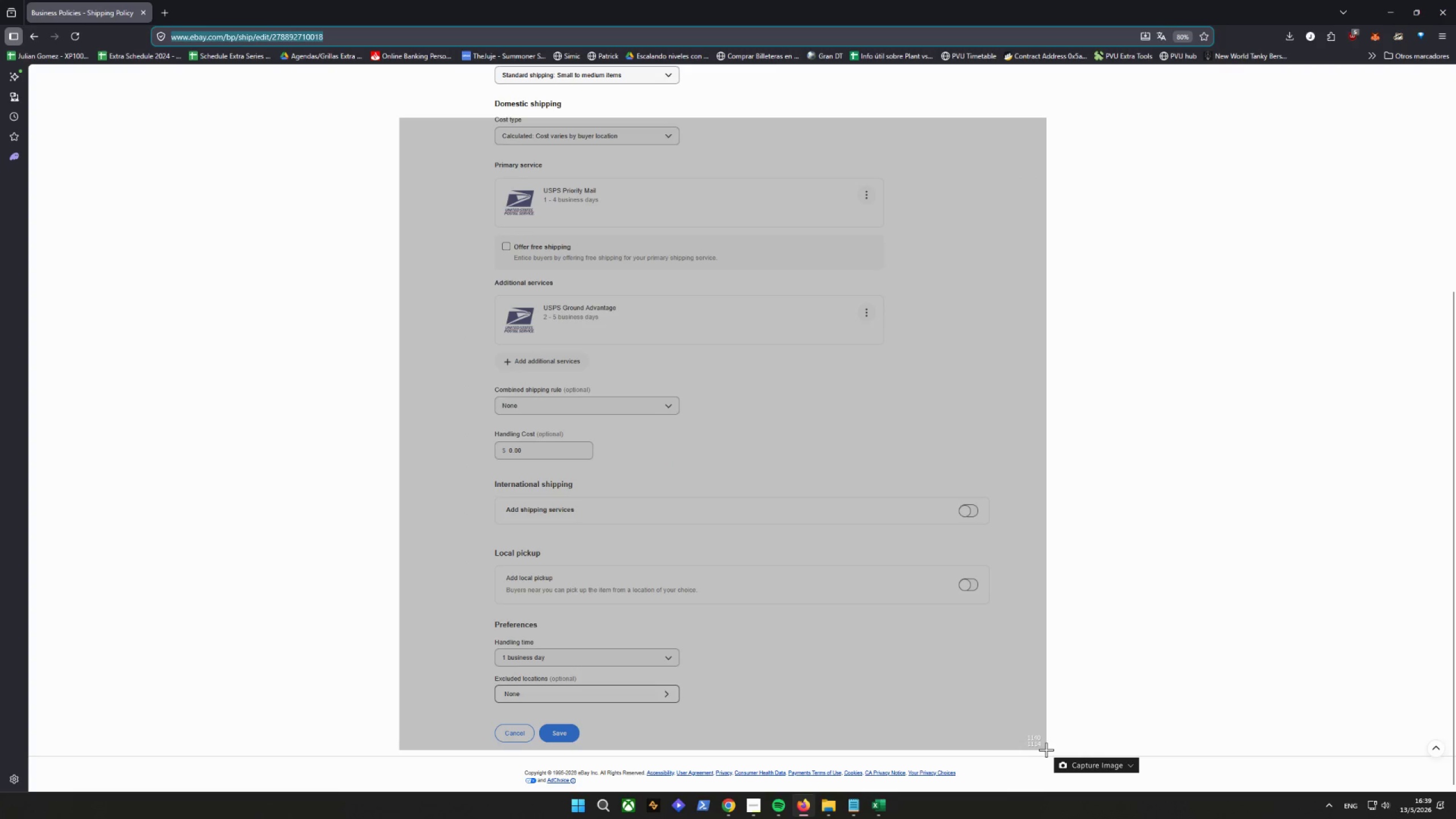 
key(Alt+AltLeft)
 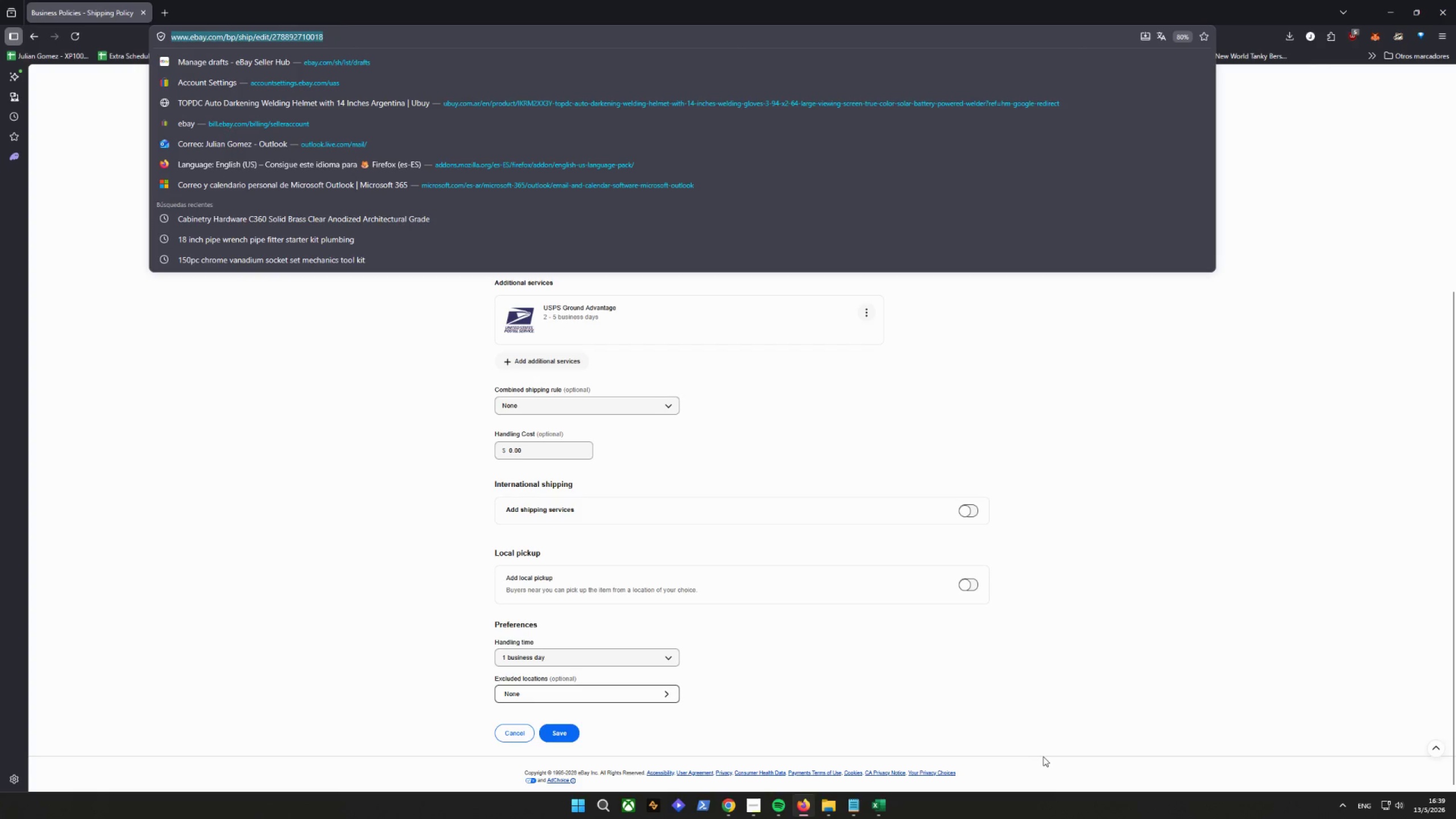 
key(Alt+D)
 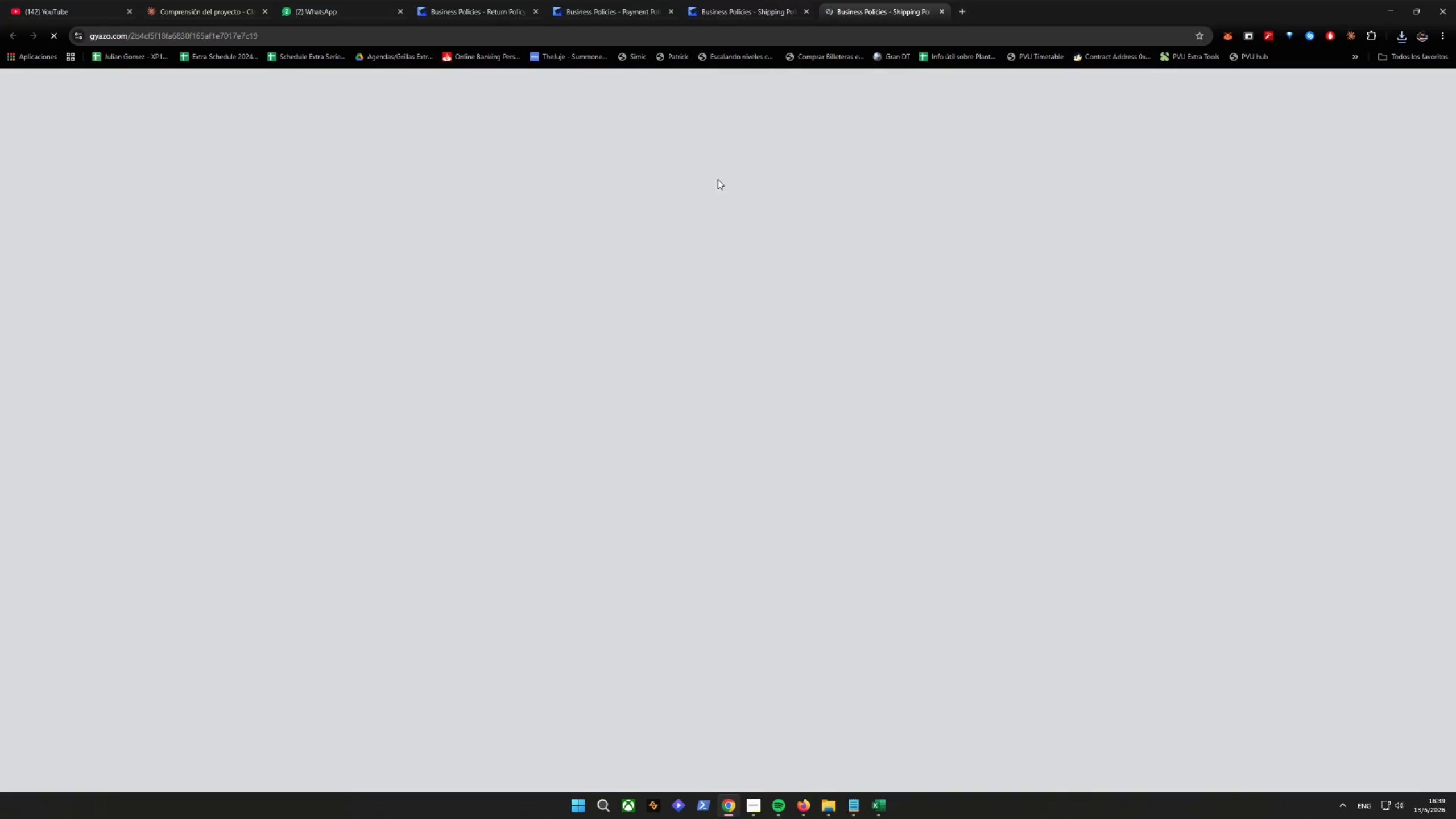 
right_click([688, 226])
 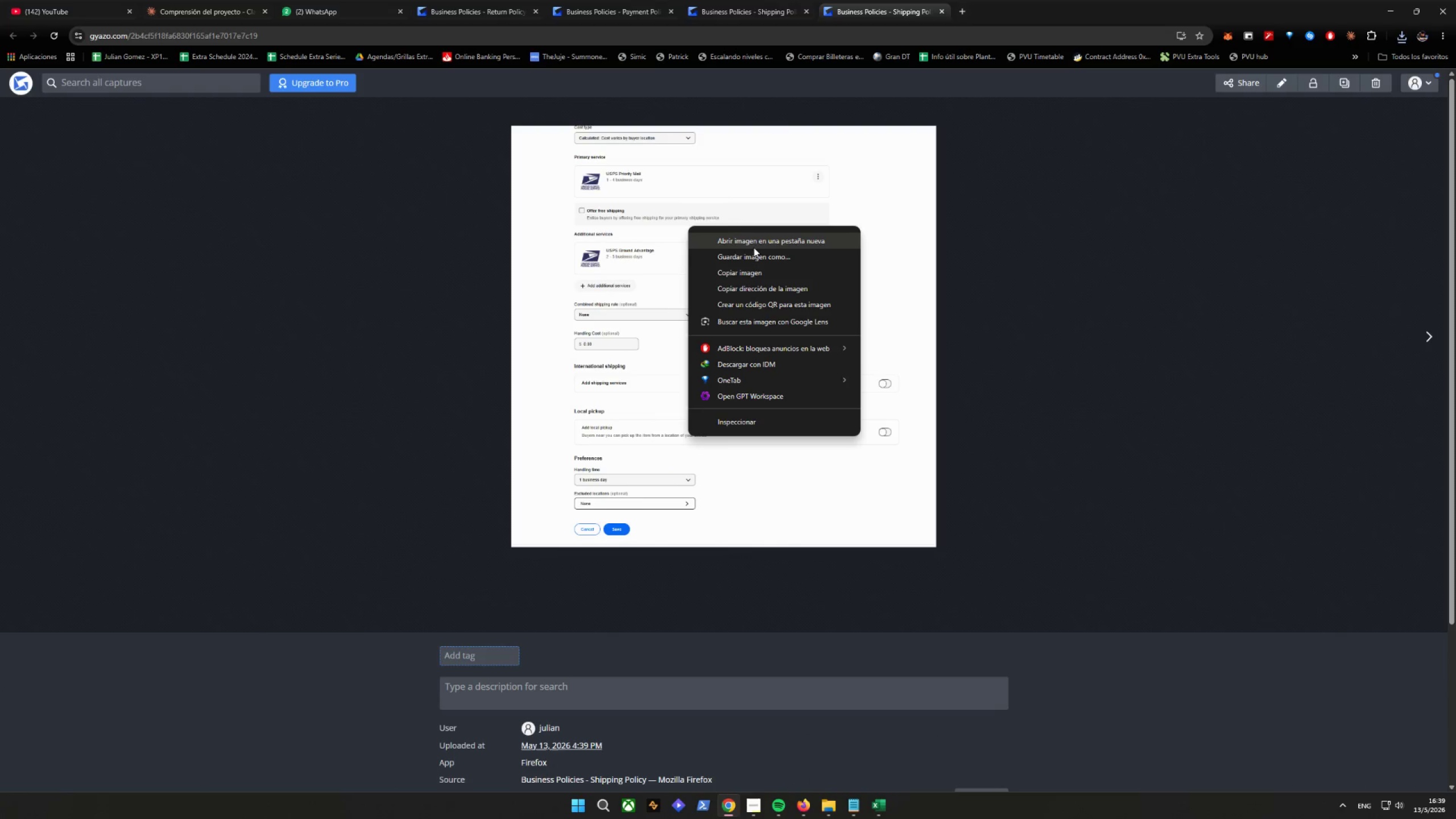 
left_click([752, 260])
 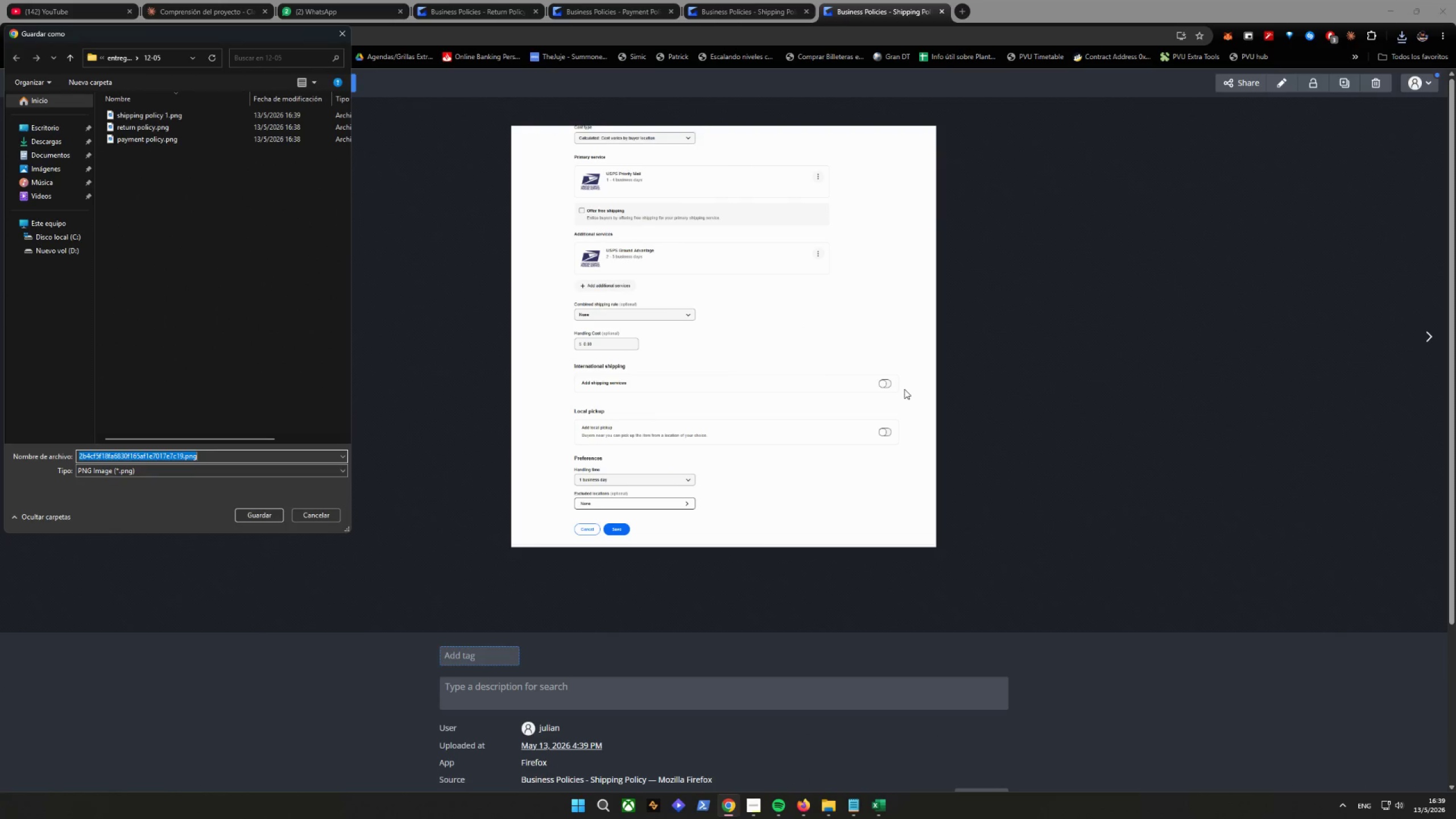 
type(shippinmg)
key(Backspace)
key(Backspace)
type(g policy 2)
 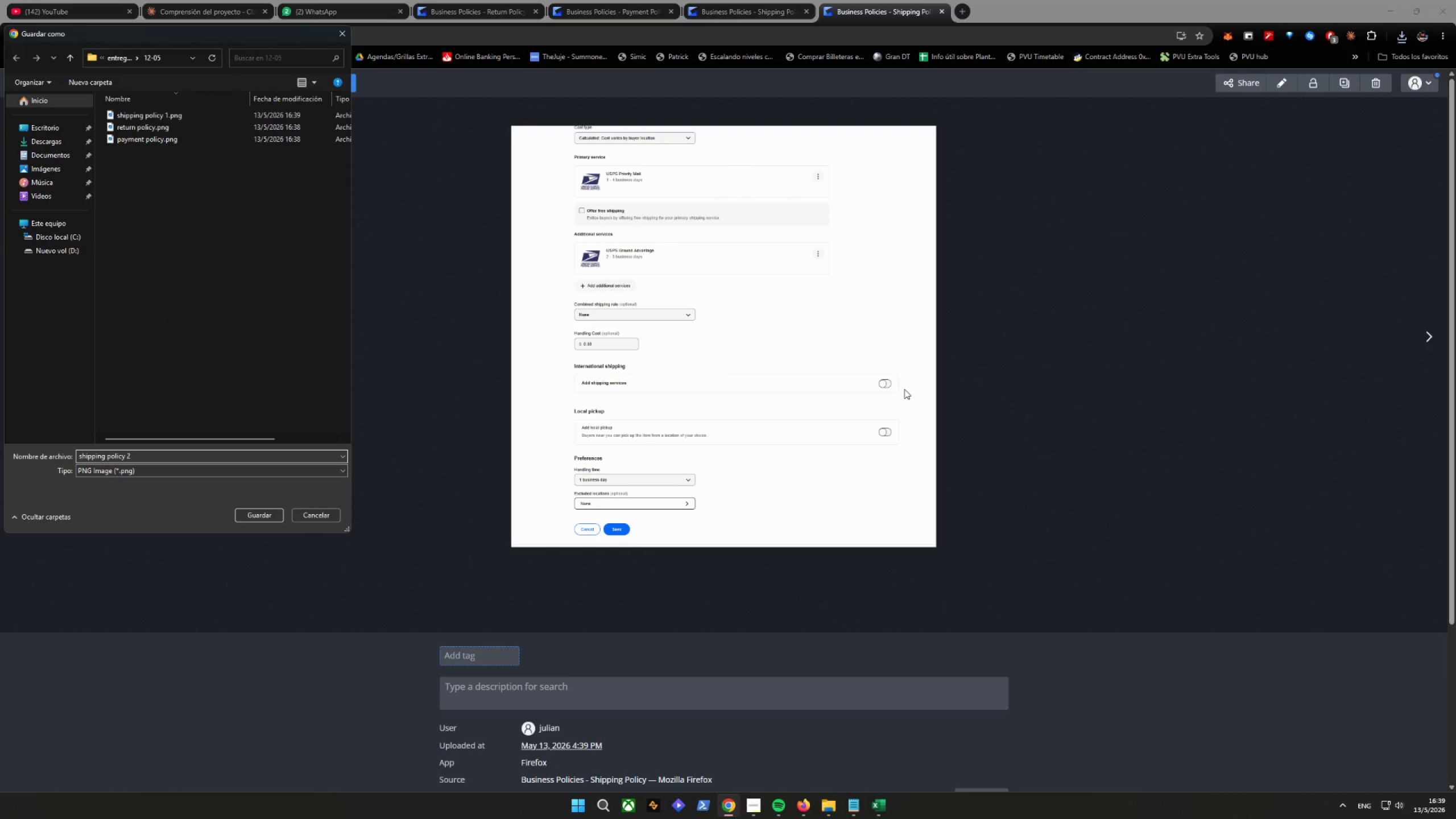 
key(Enter)
 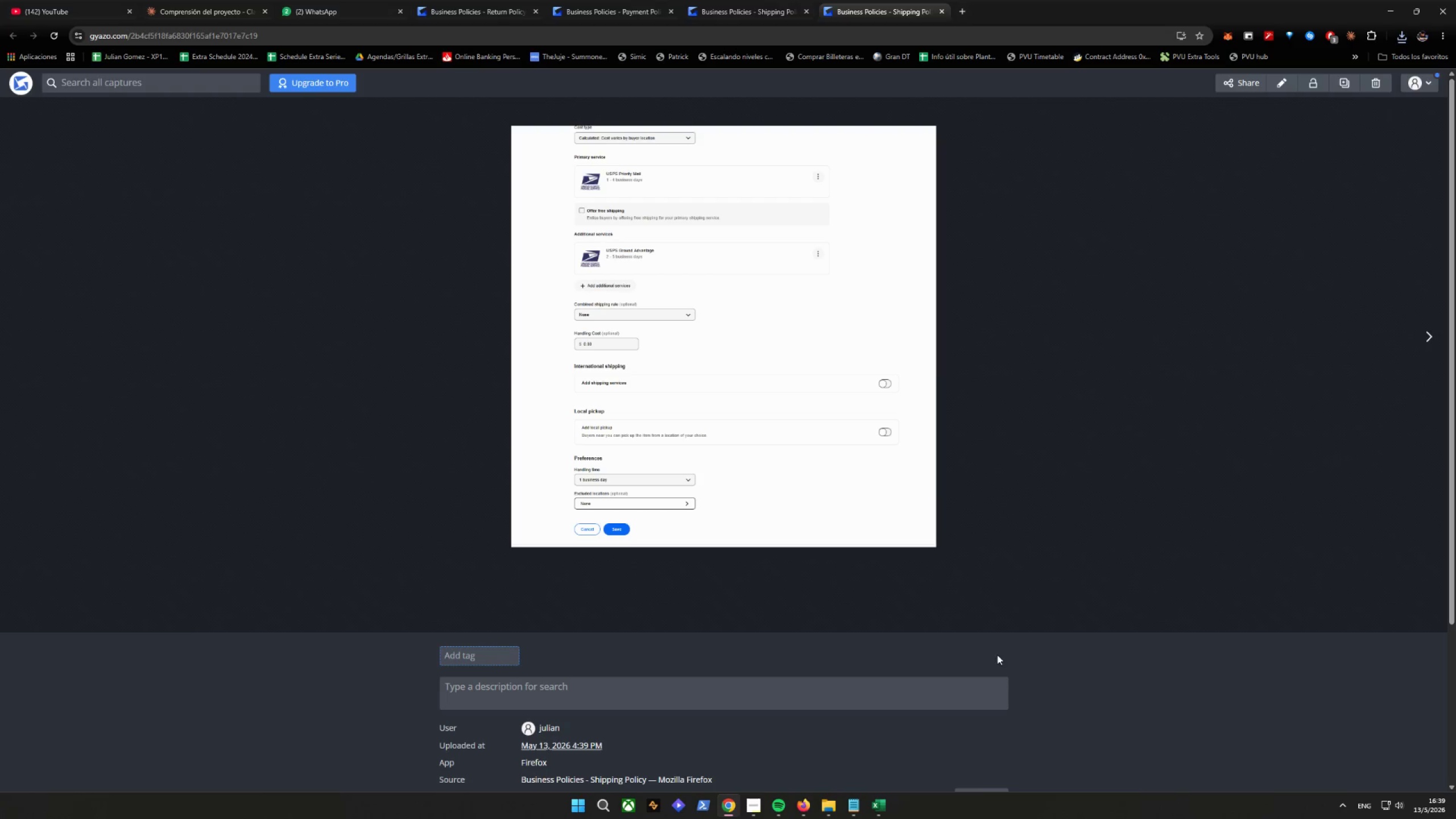 
mouse_move([807, 805])
 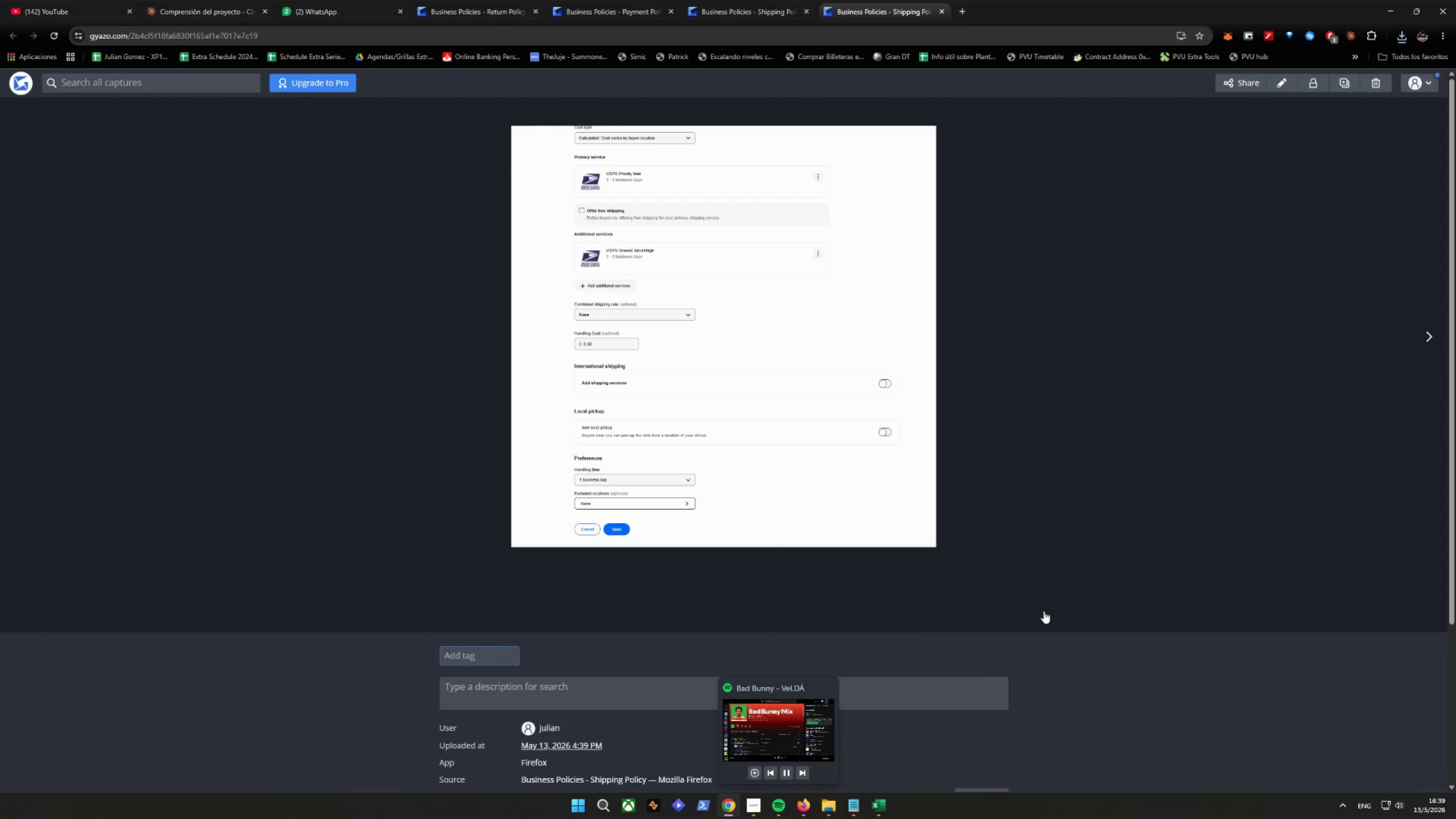 
left_click([1044, 611])
 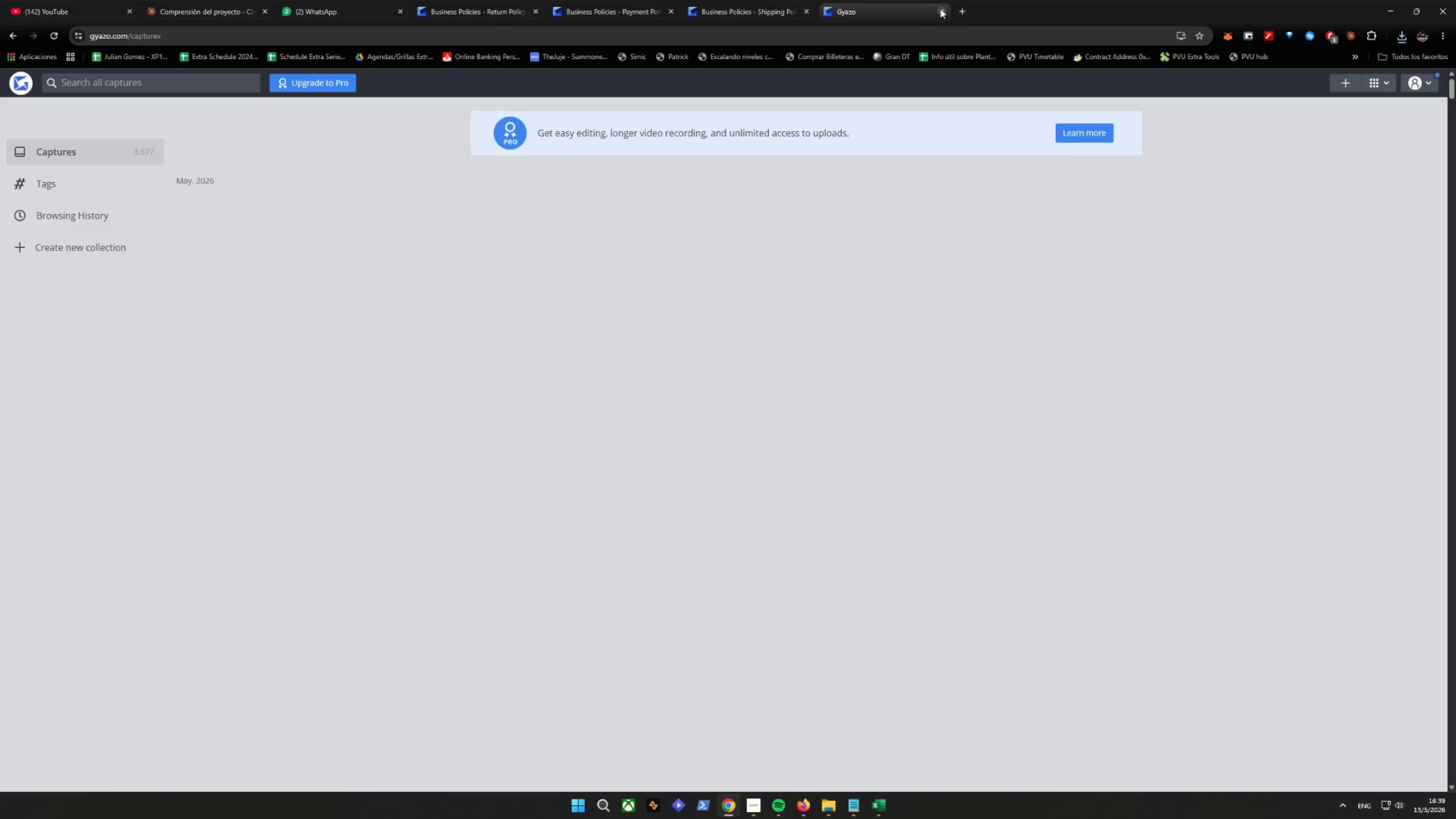 
left_click([941, 9])
 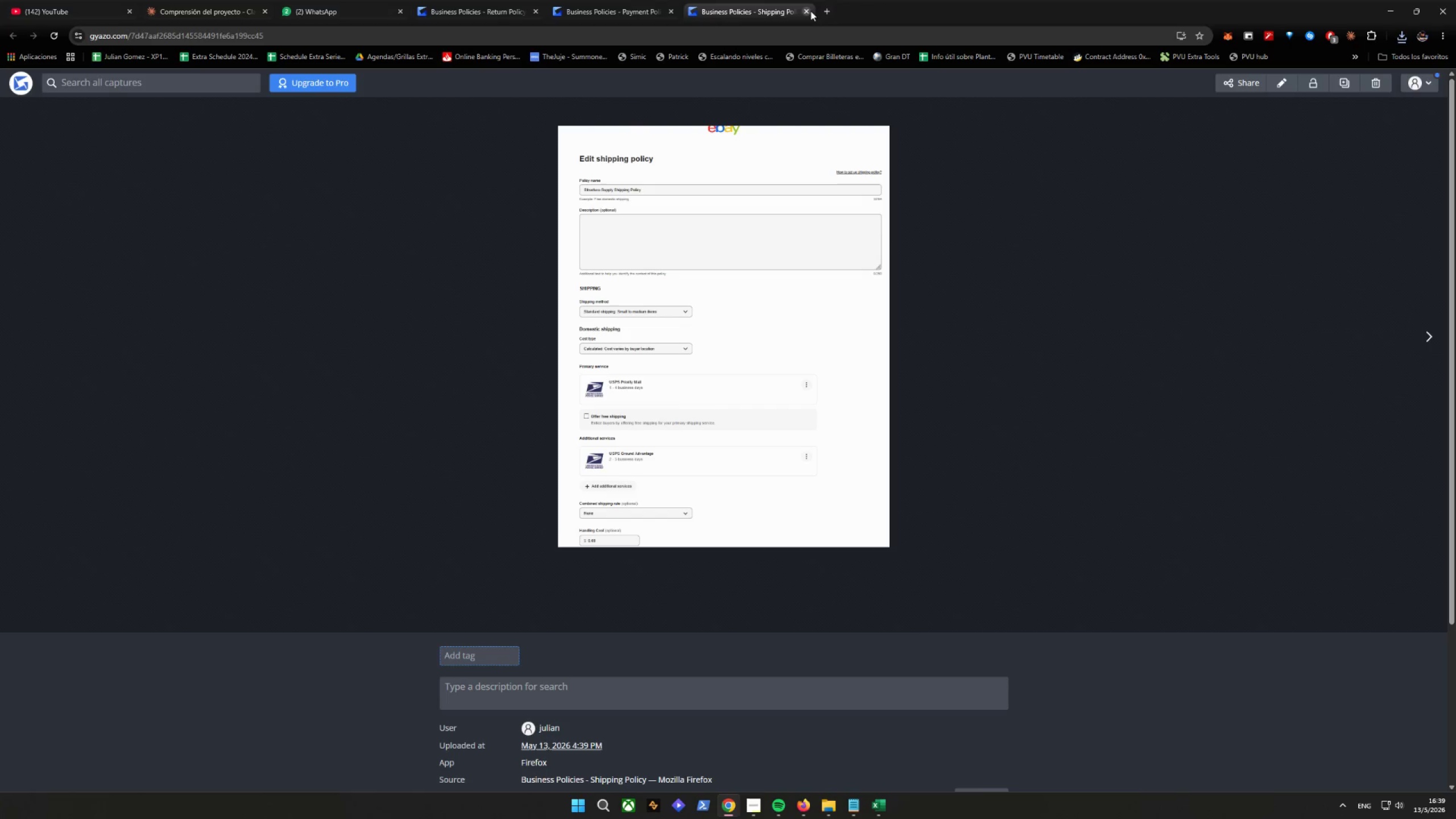 
left_click([809, 10])
 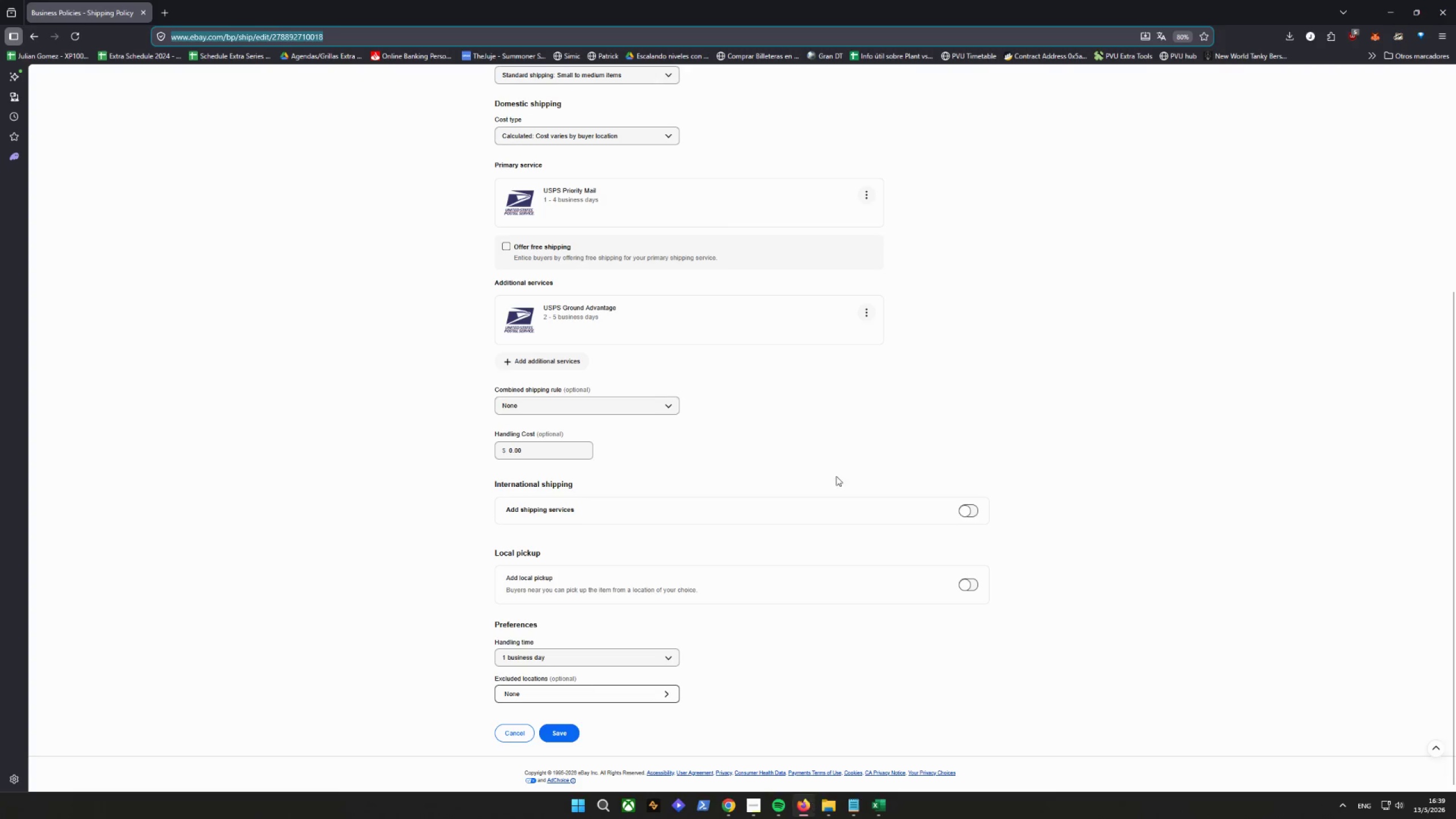 
scroll: coordinate [954, 565], scroll_direction: down, amount: 7.0
 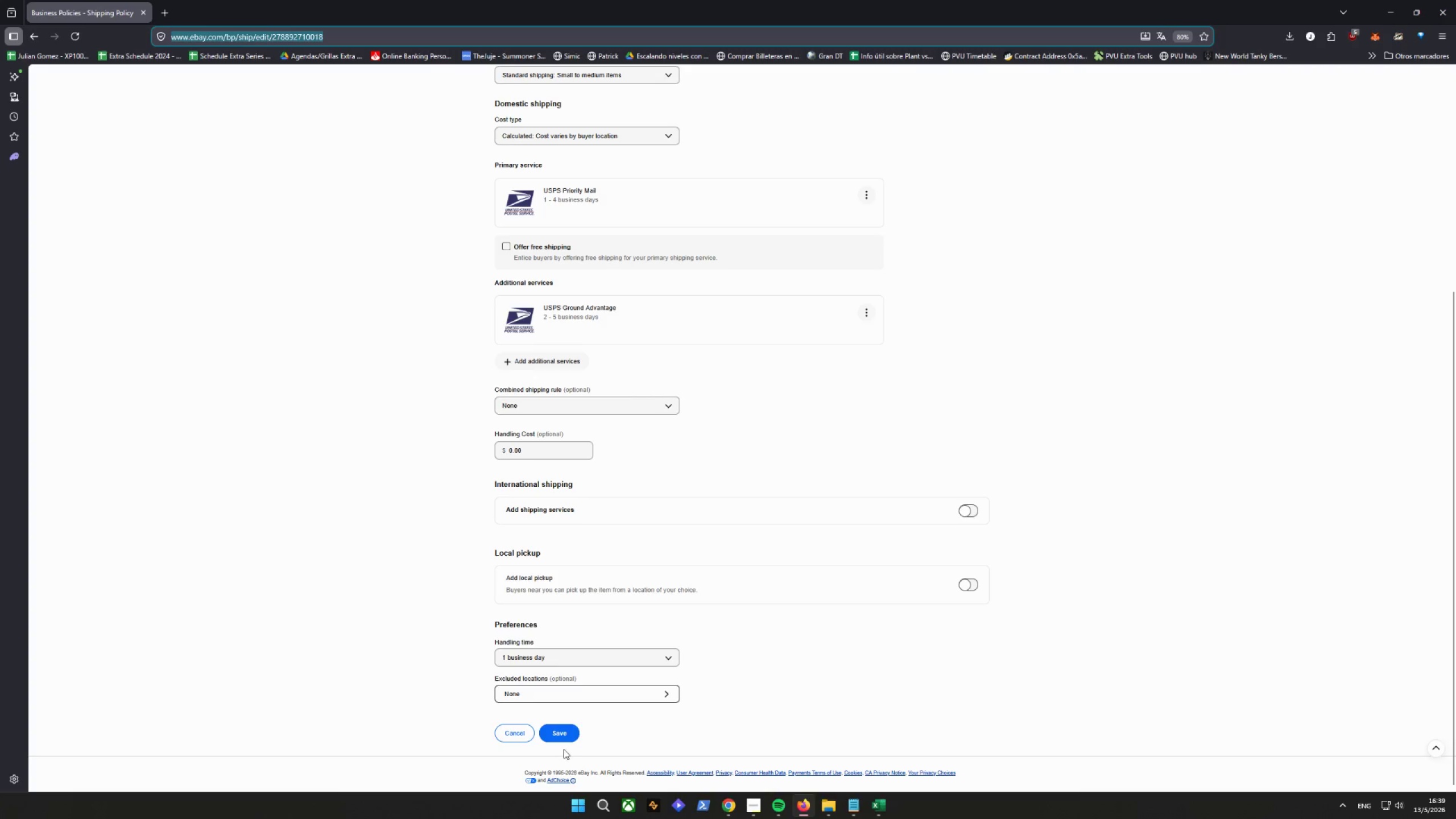 
left_click([561, 737])
 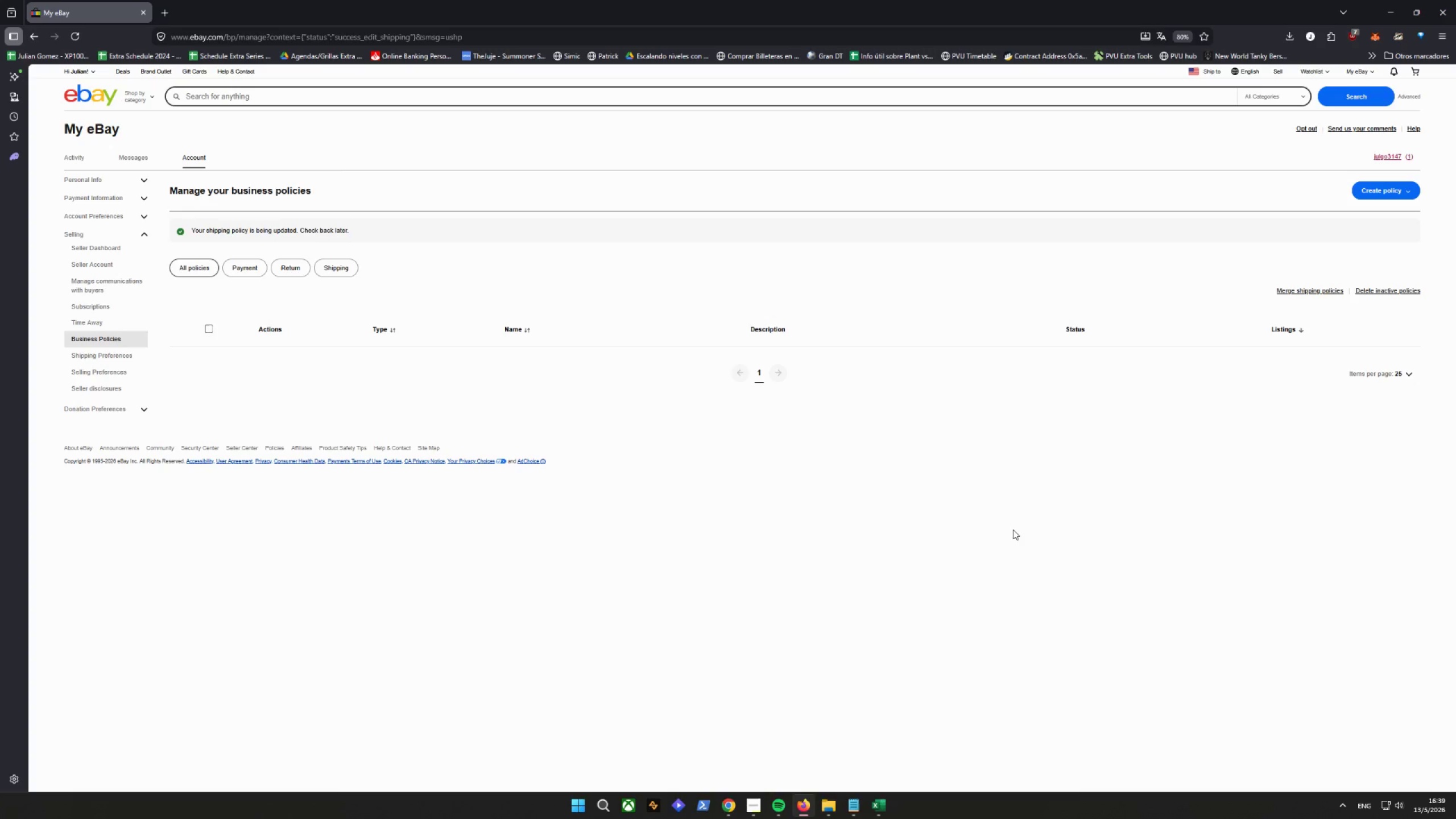 
wait(17.1)
 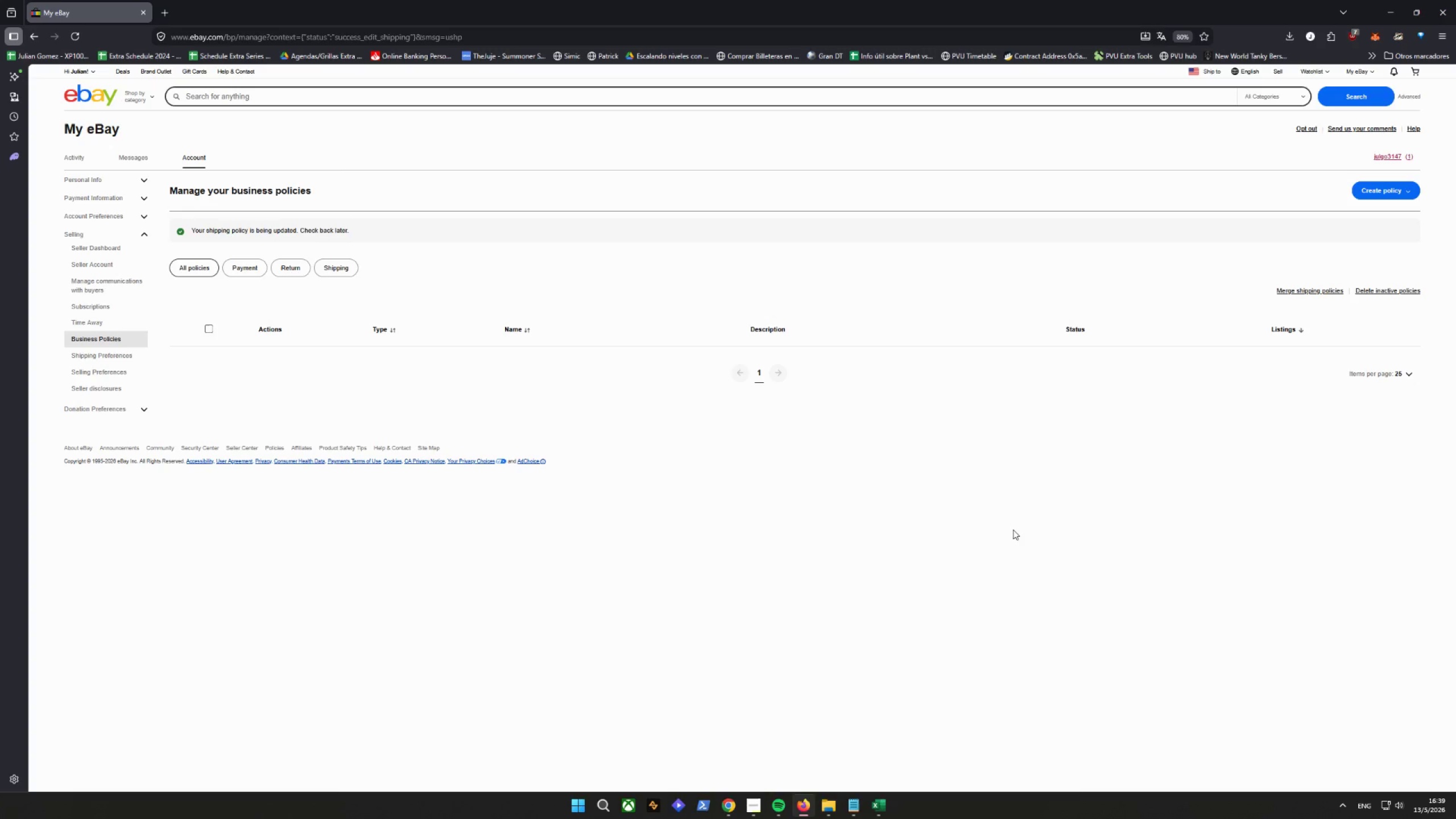 
left_click([93, 96])
 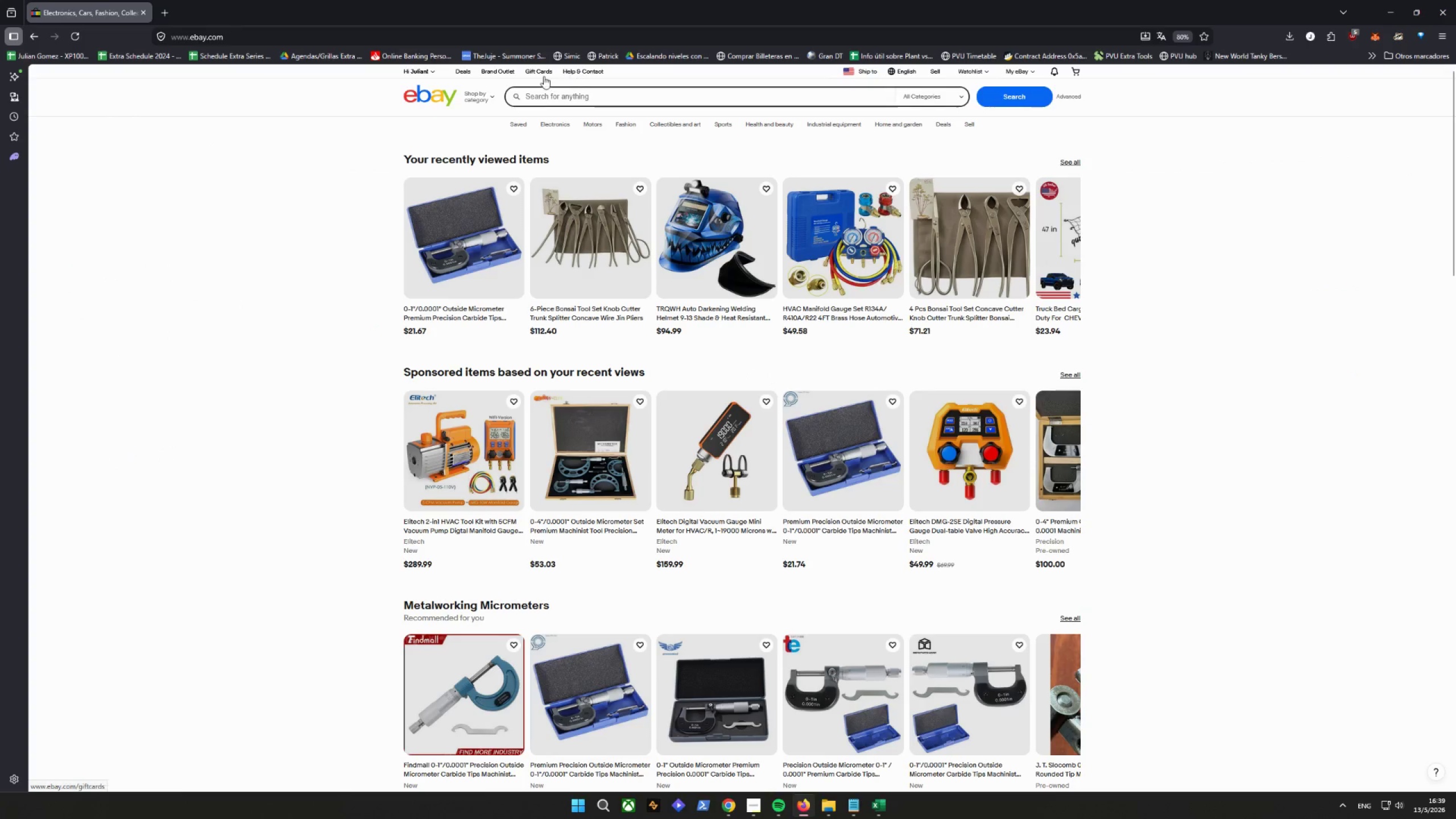 
wait(5.79)
 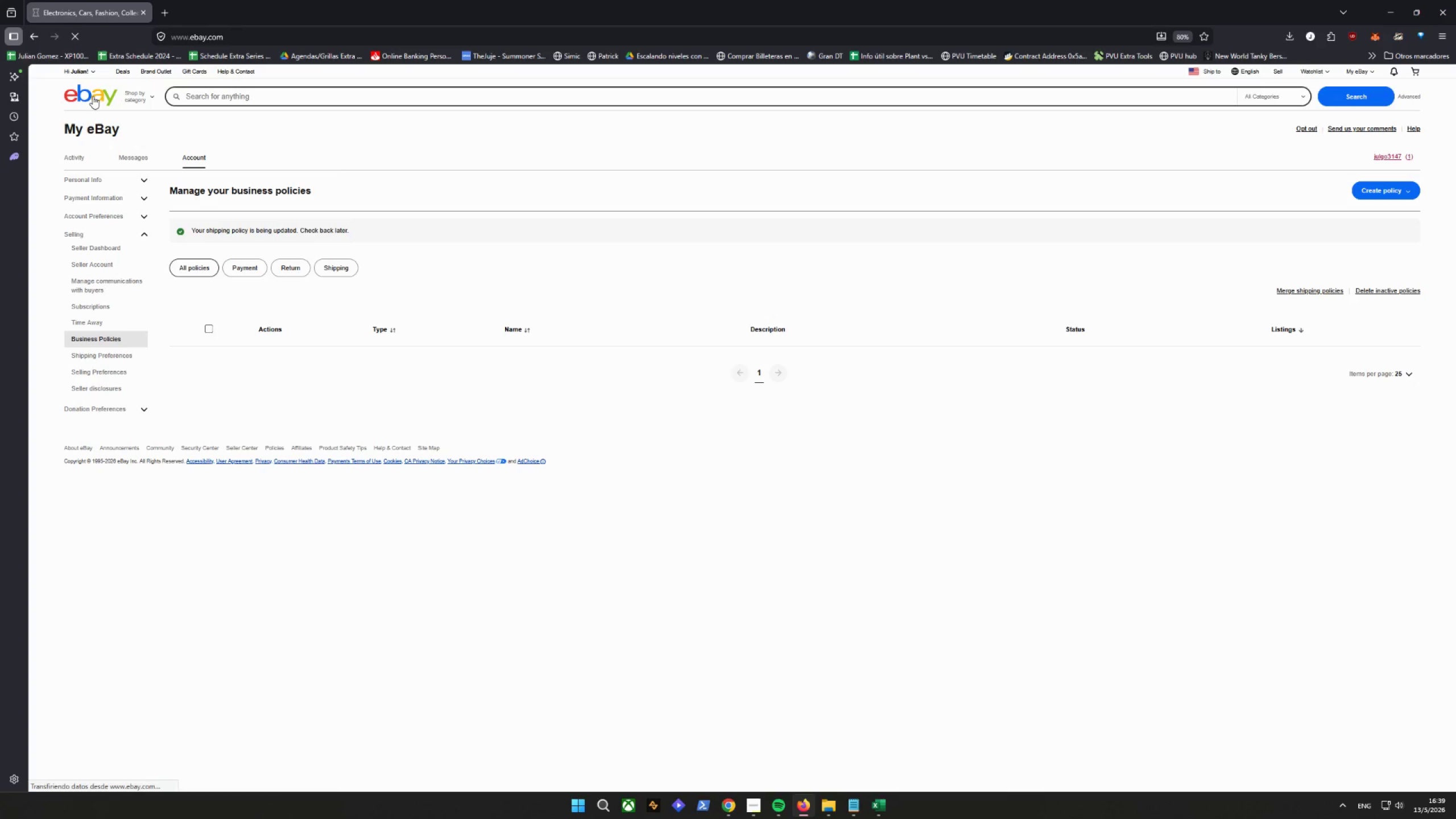 
double_click([933, 69])
 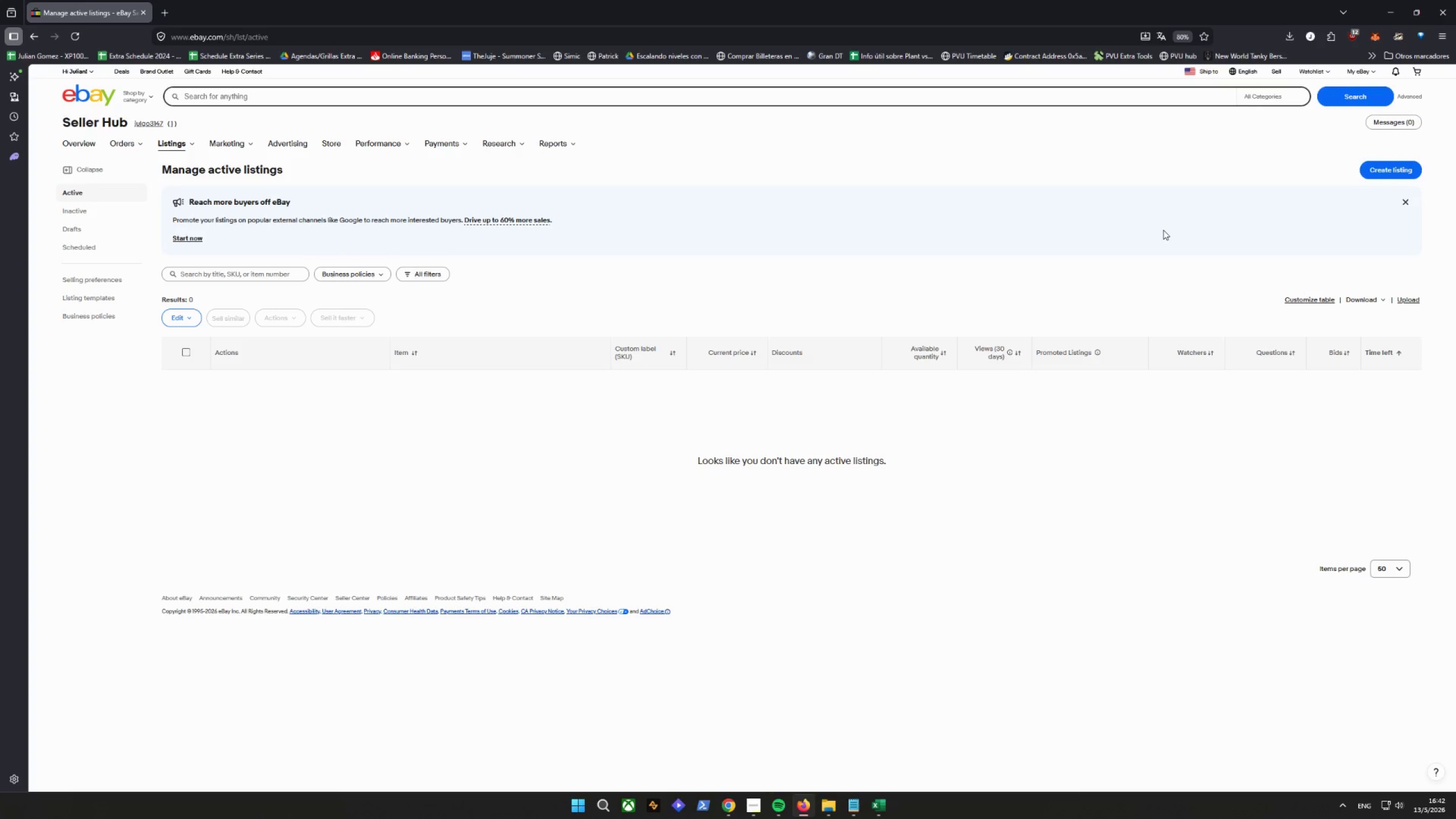 
wait(142.67)
 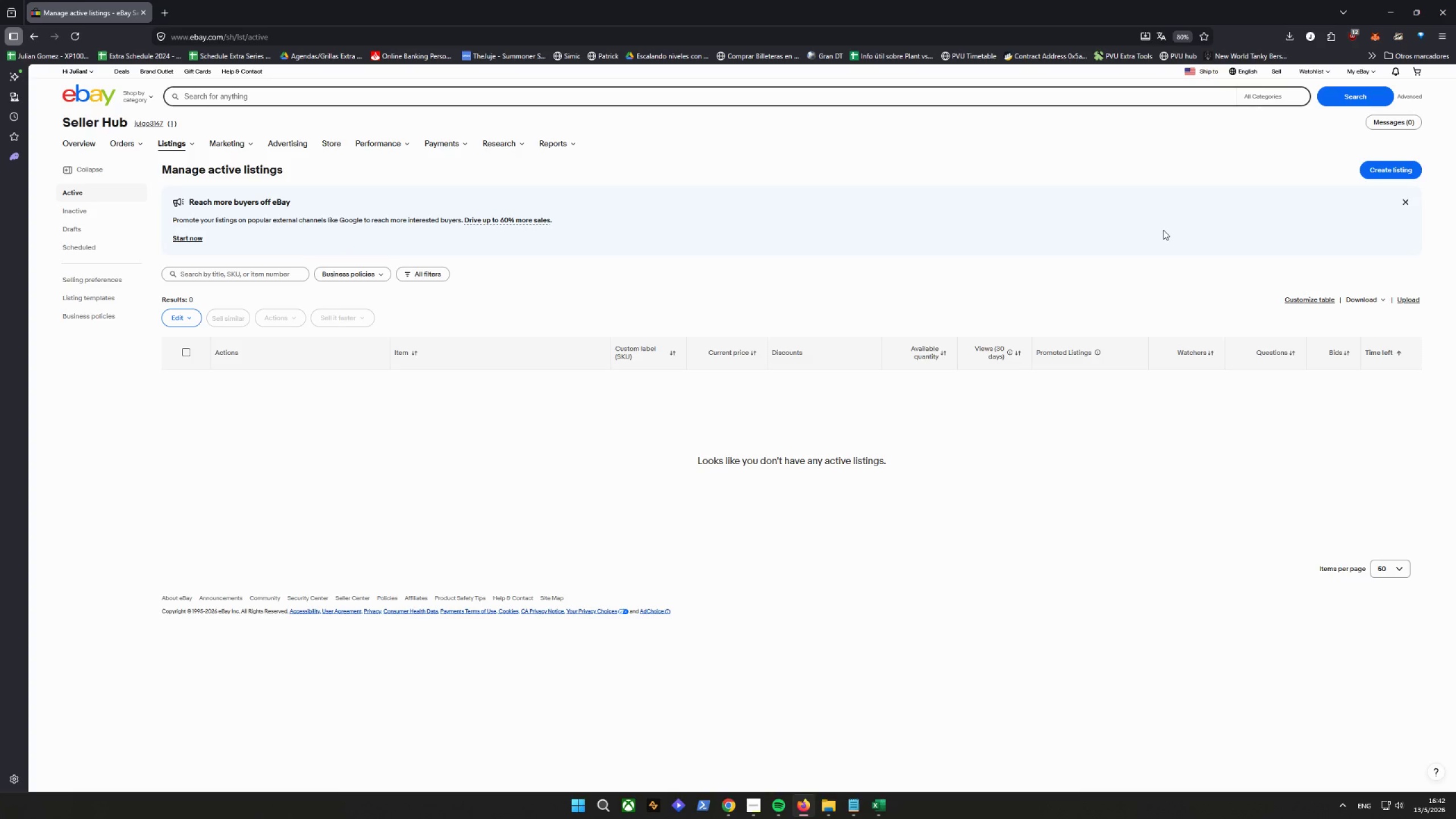 
scroll: coordinate [514, 411], scroll_direction: up, amount: 5.0
 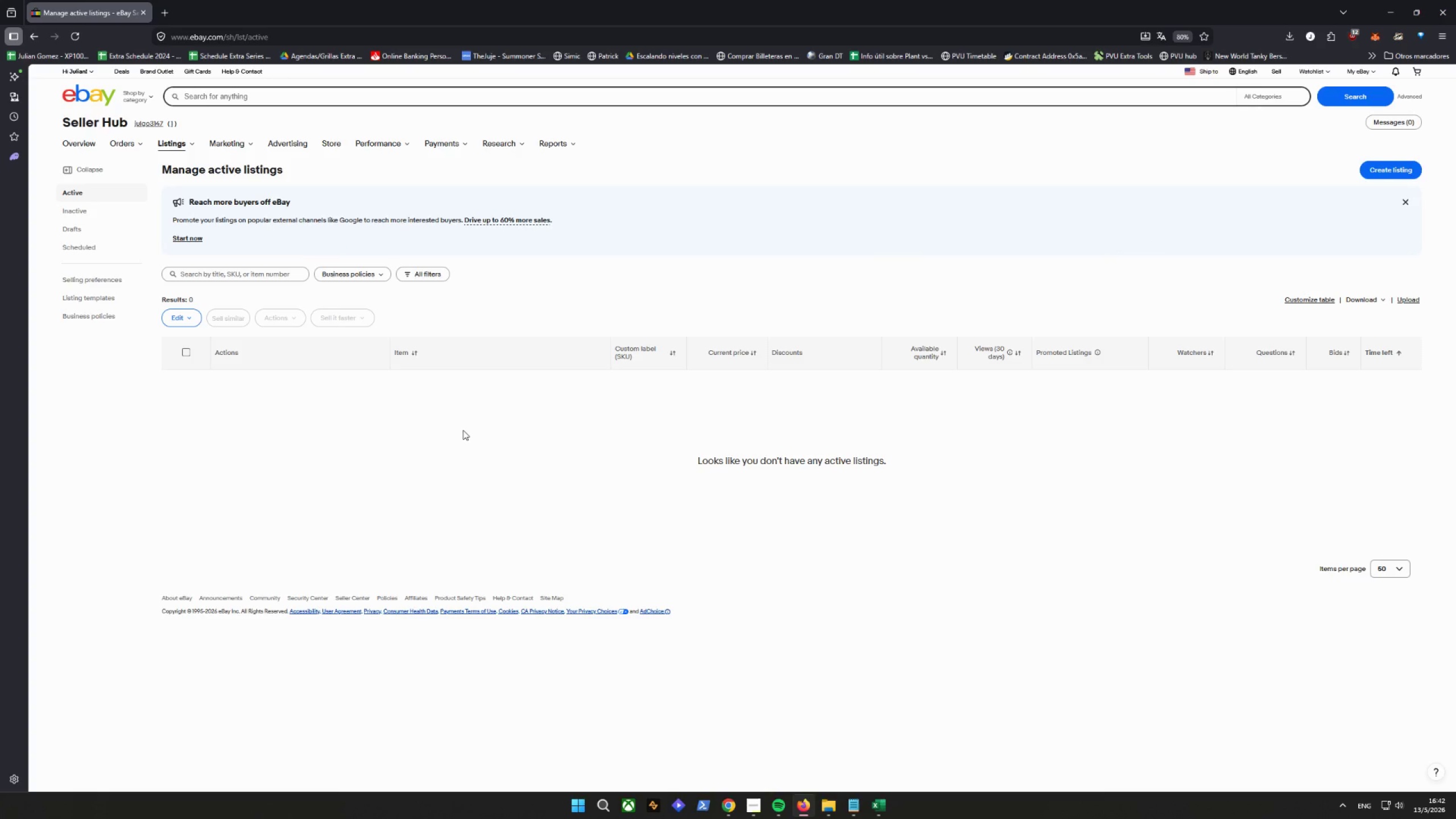 
left_click([462, 430])
 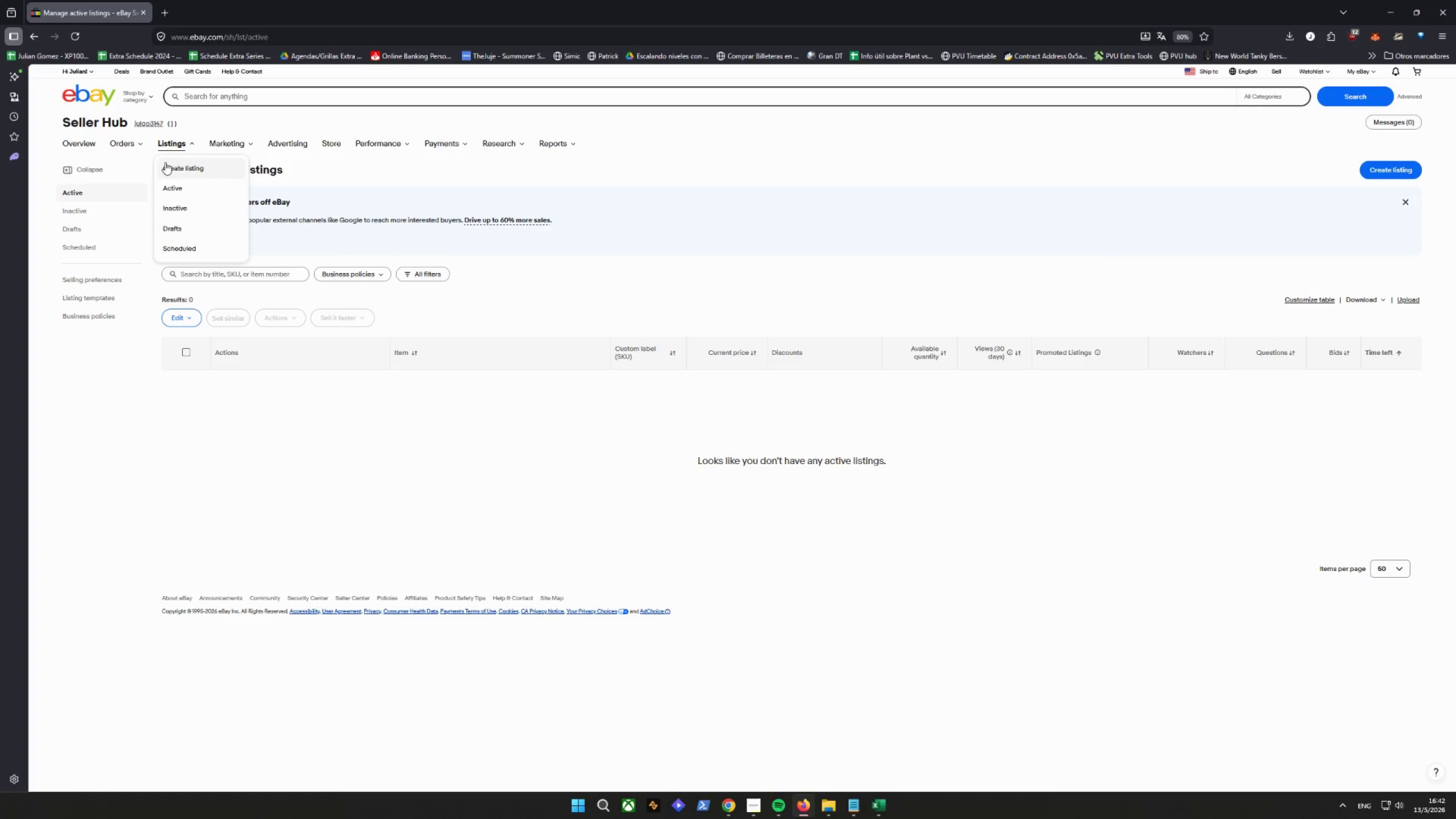 
left_click([173, 226])
 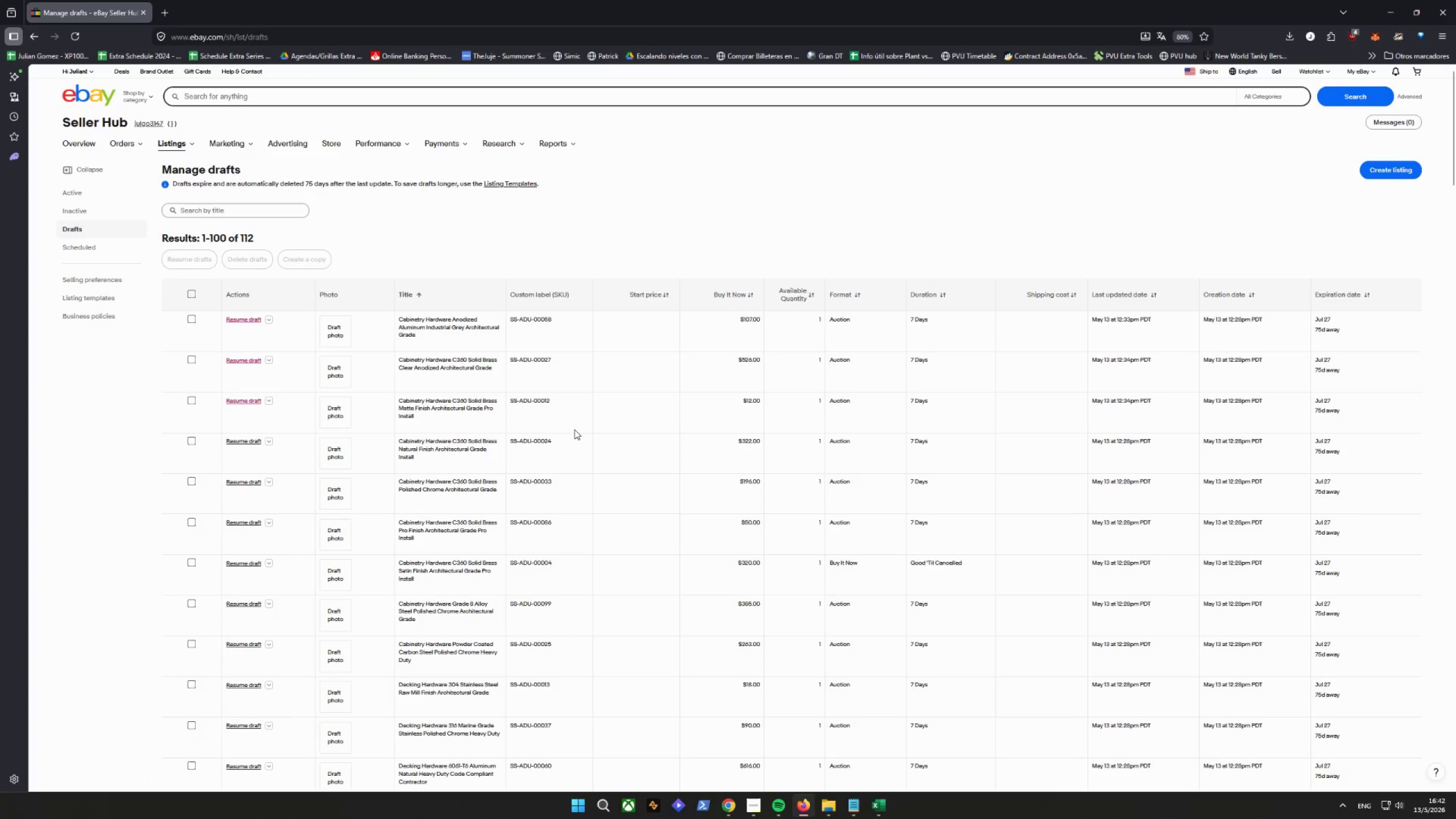 
wait(8.22)
 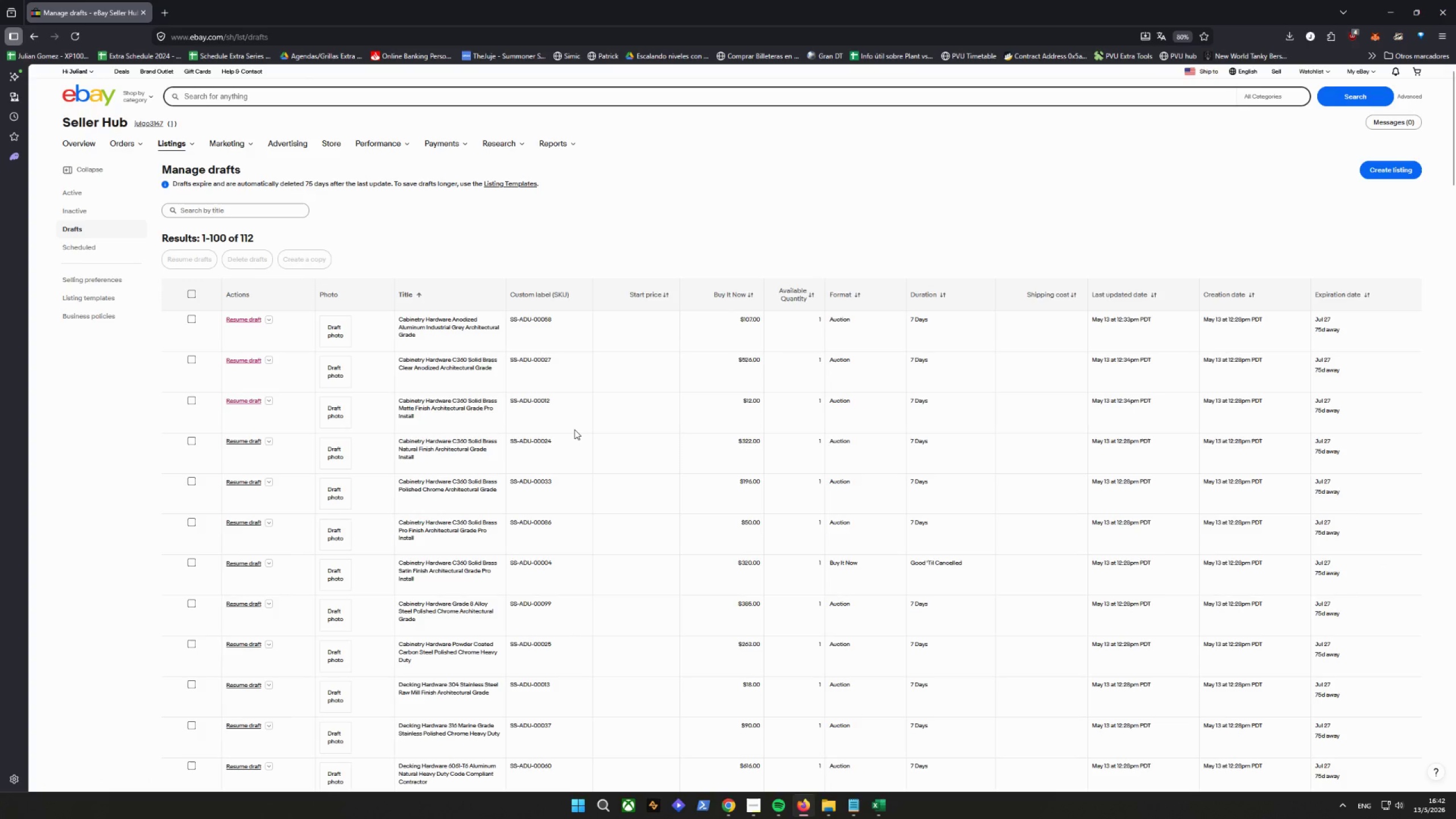 
left_click([251, 442])
 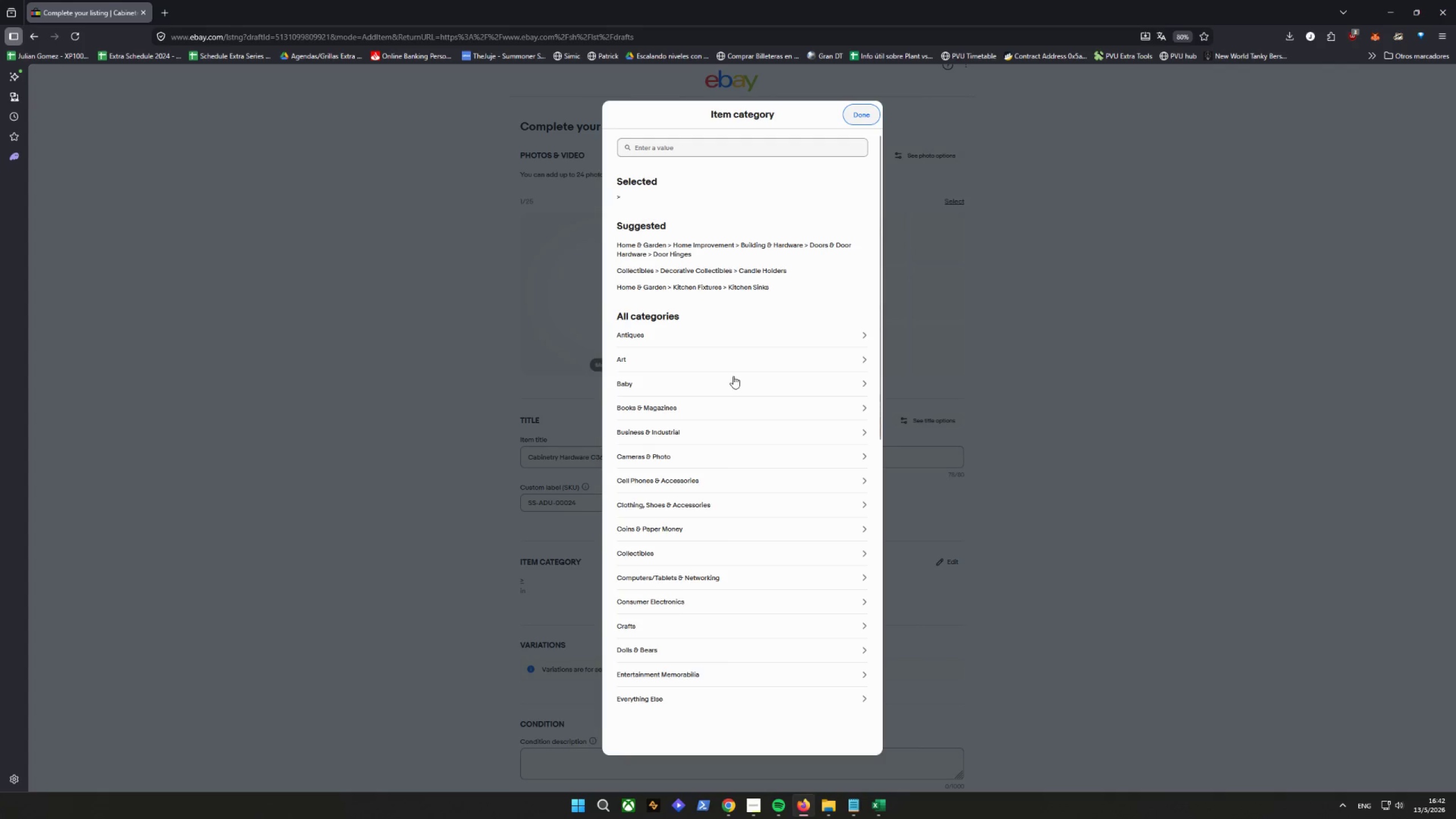 
wait(5.67)
 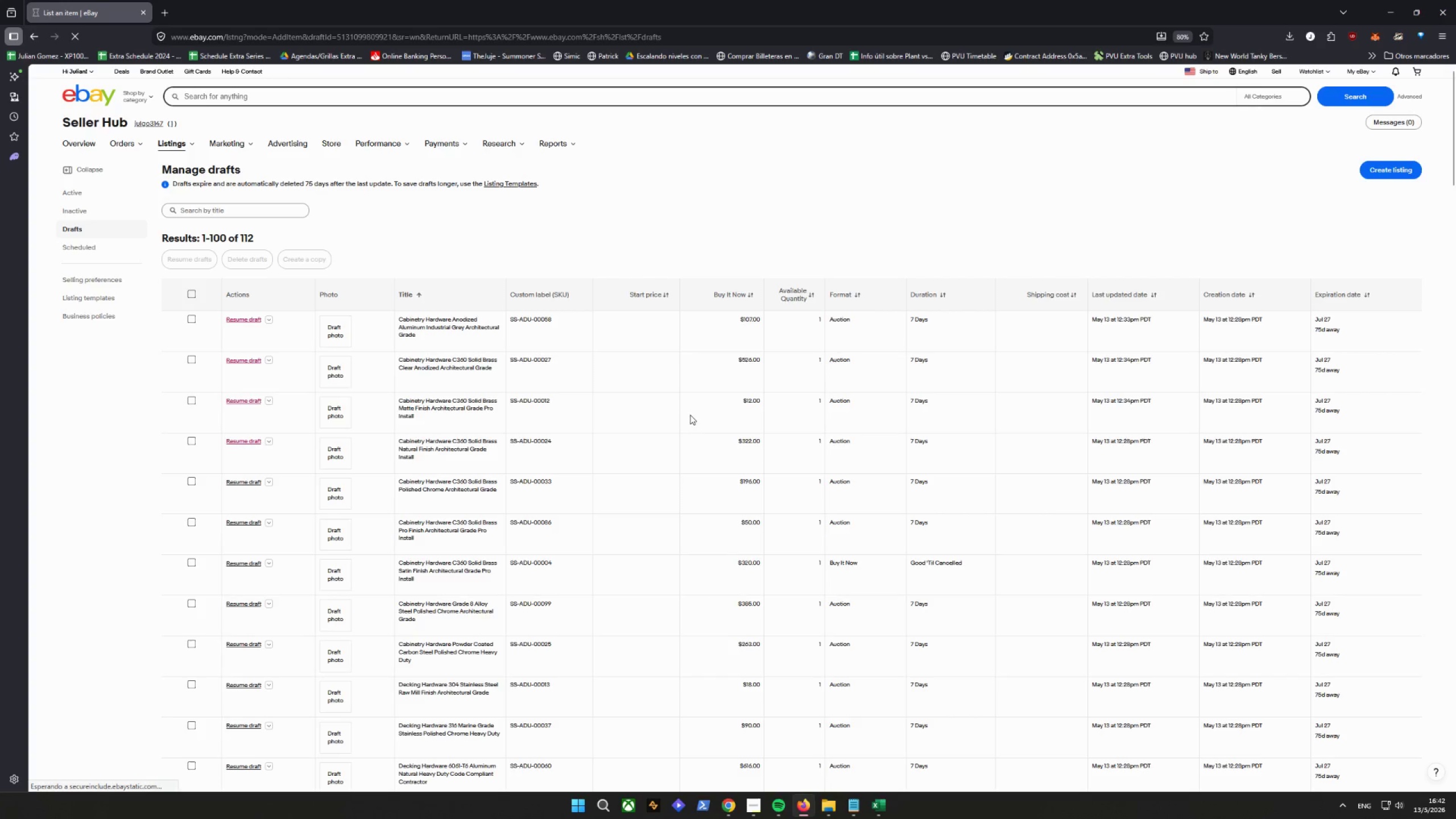 
left_click([745, 250])
 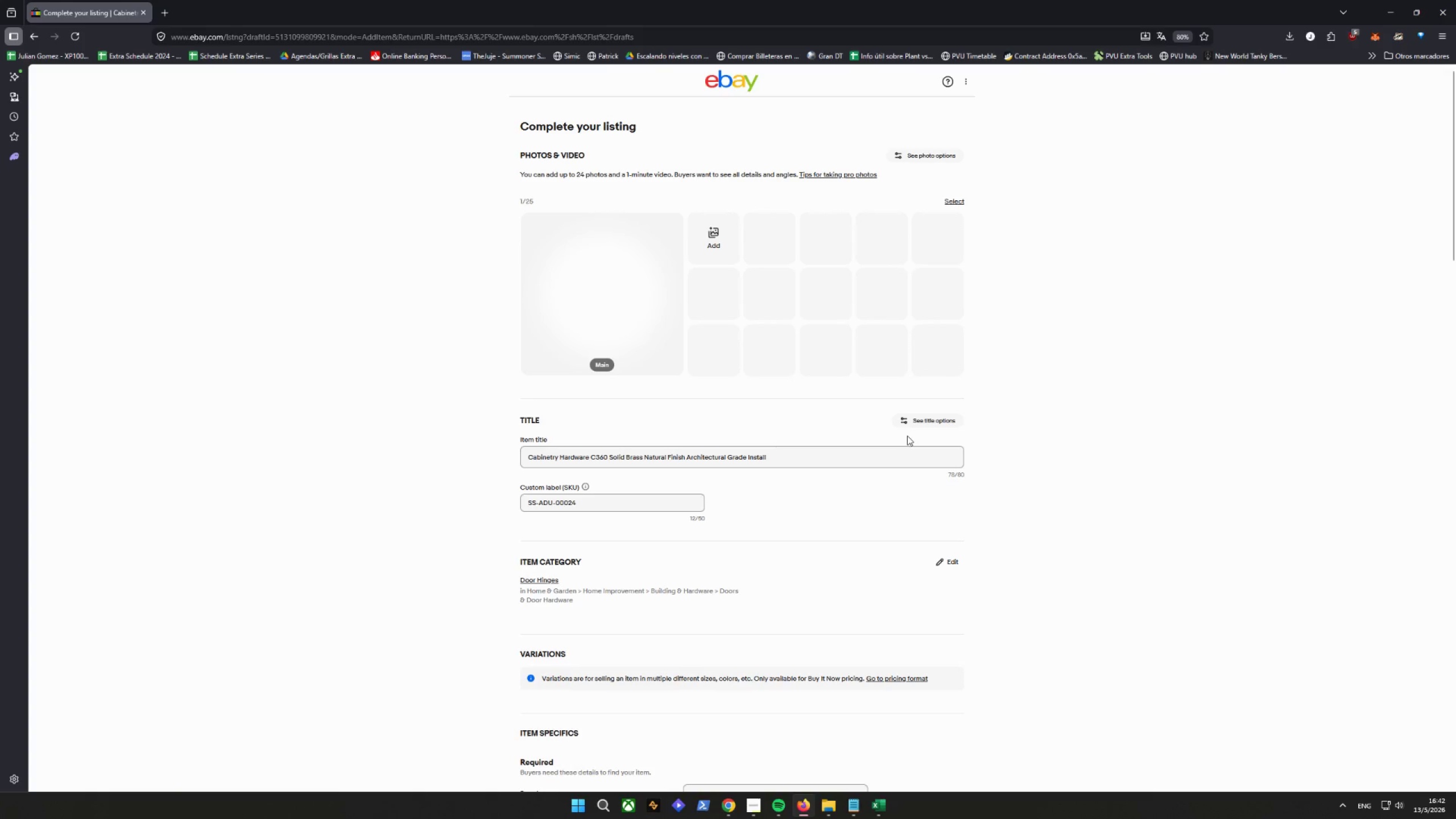 
wait(7.79)
 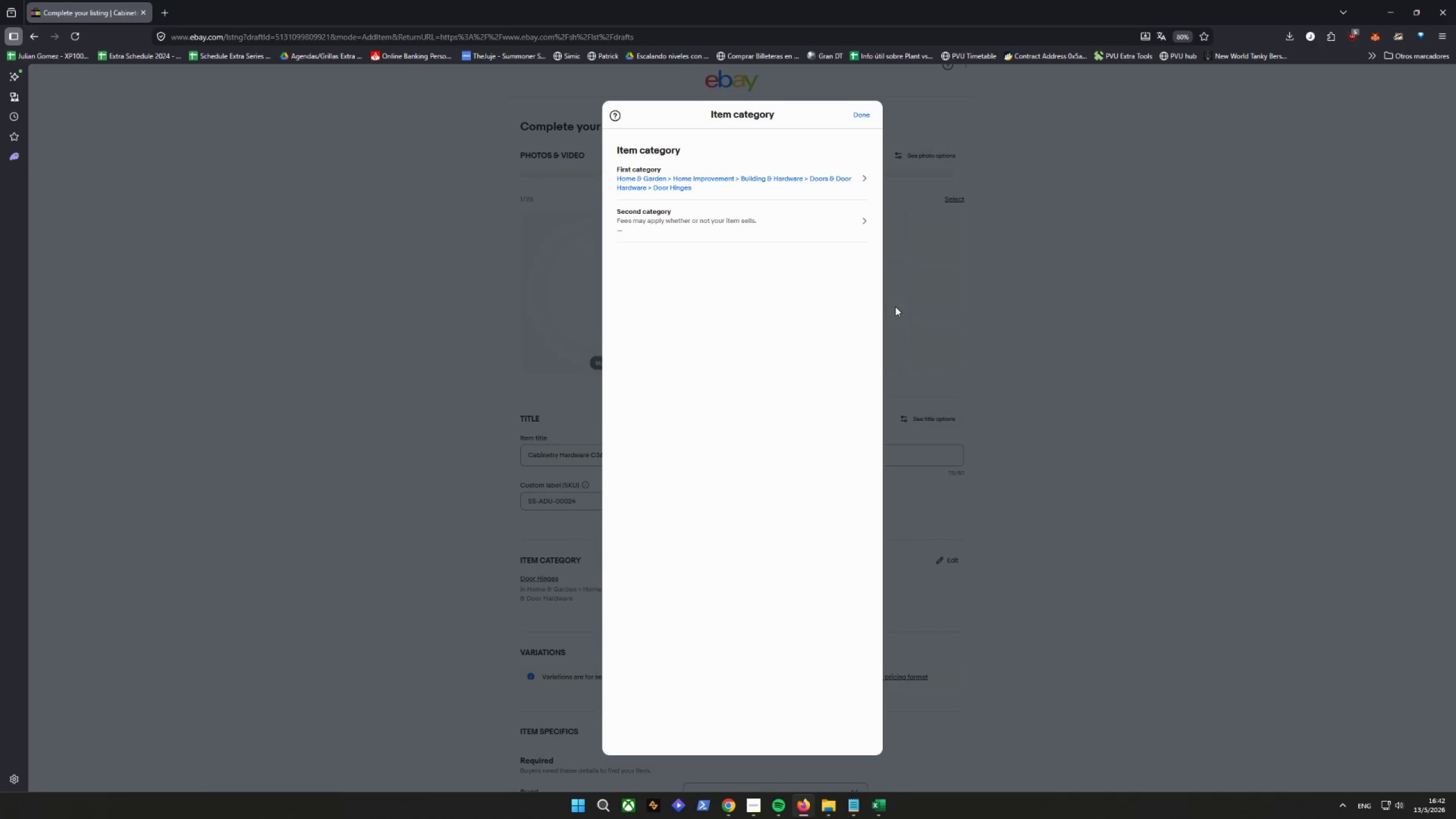 
scroll: coordinate [970, 598], scroll_direction: down, amount: 17.0
 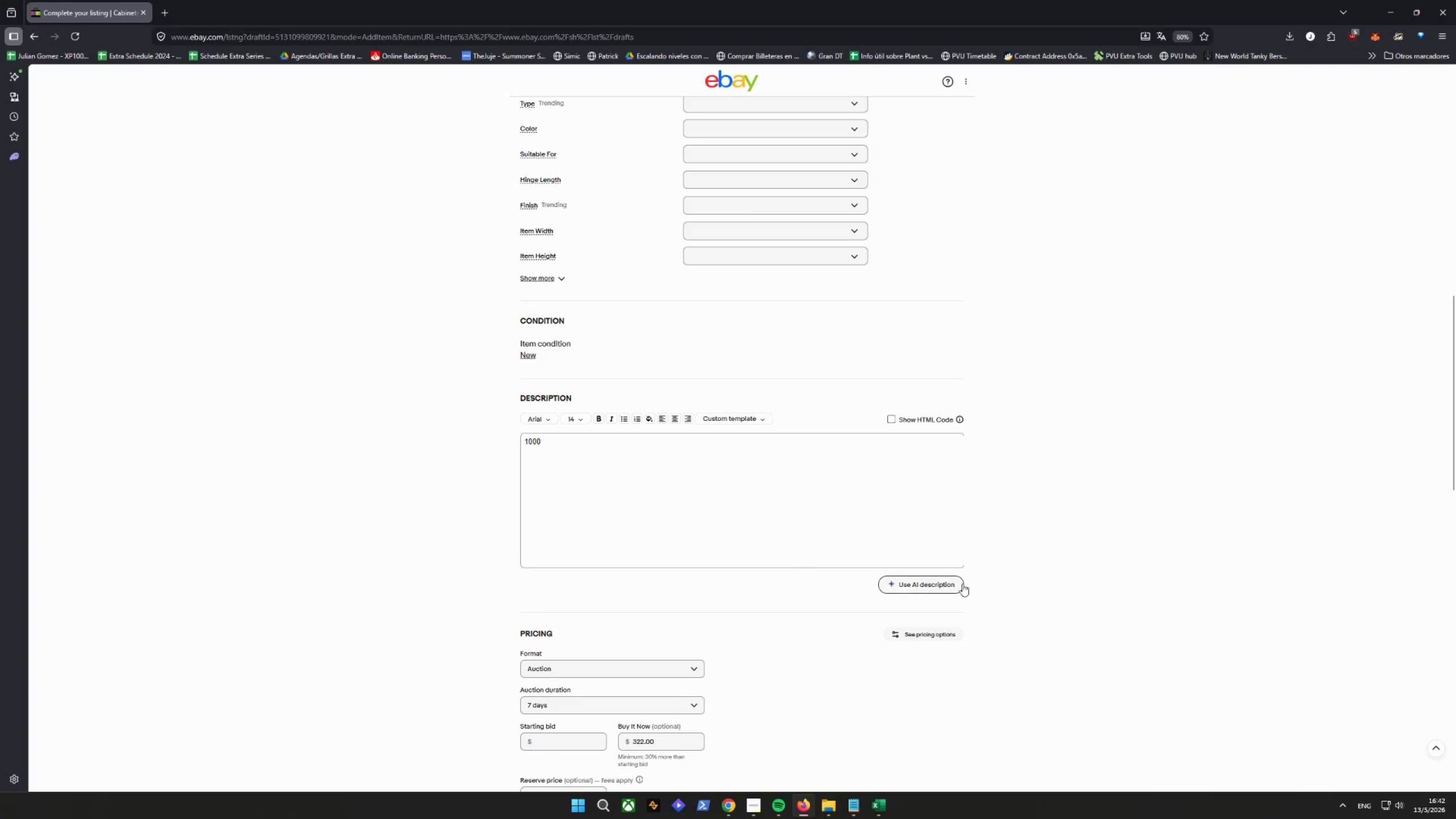 
scroll: coordinate [715, 533], scroll_direction: none, amount: 0.0
 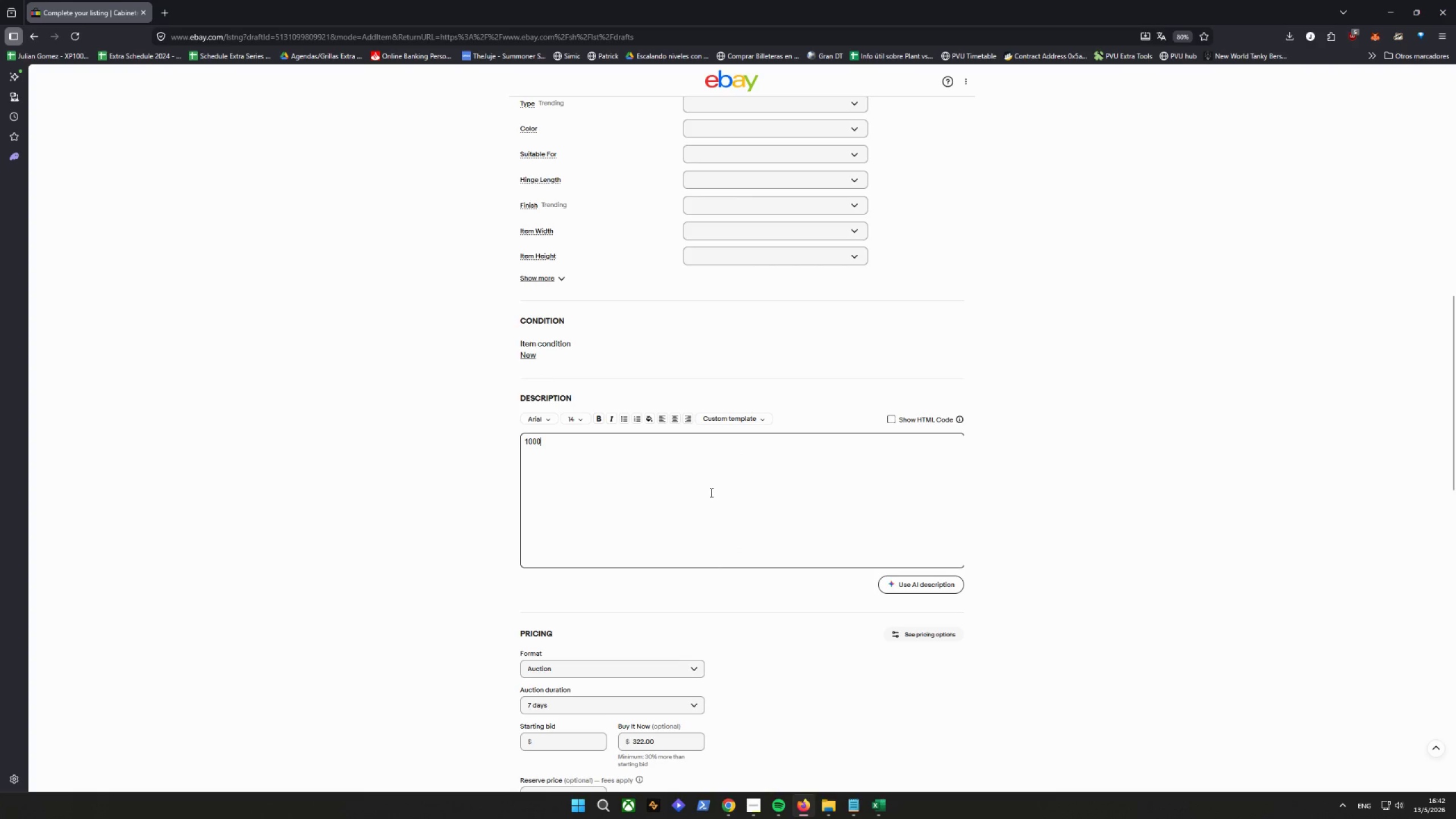 
double_click([632, 452])
 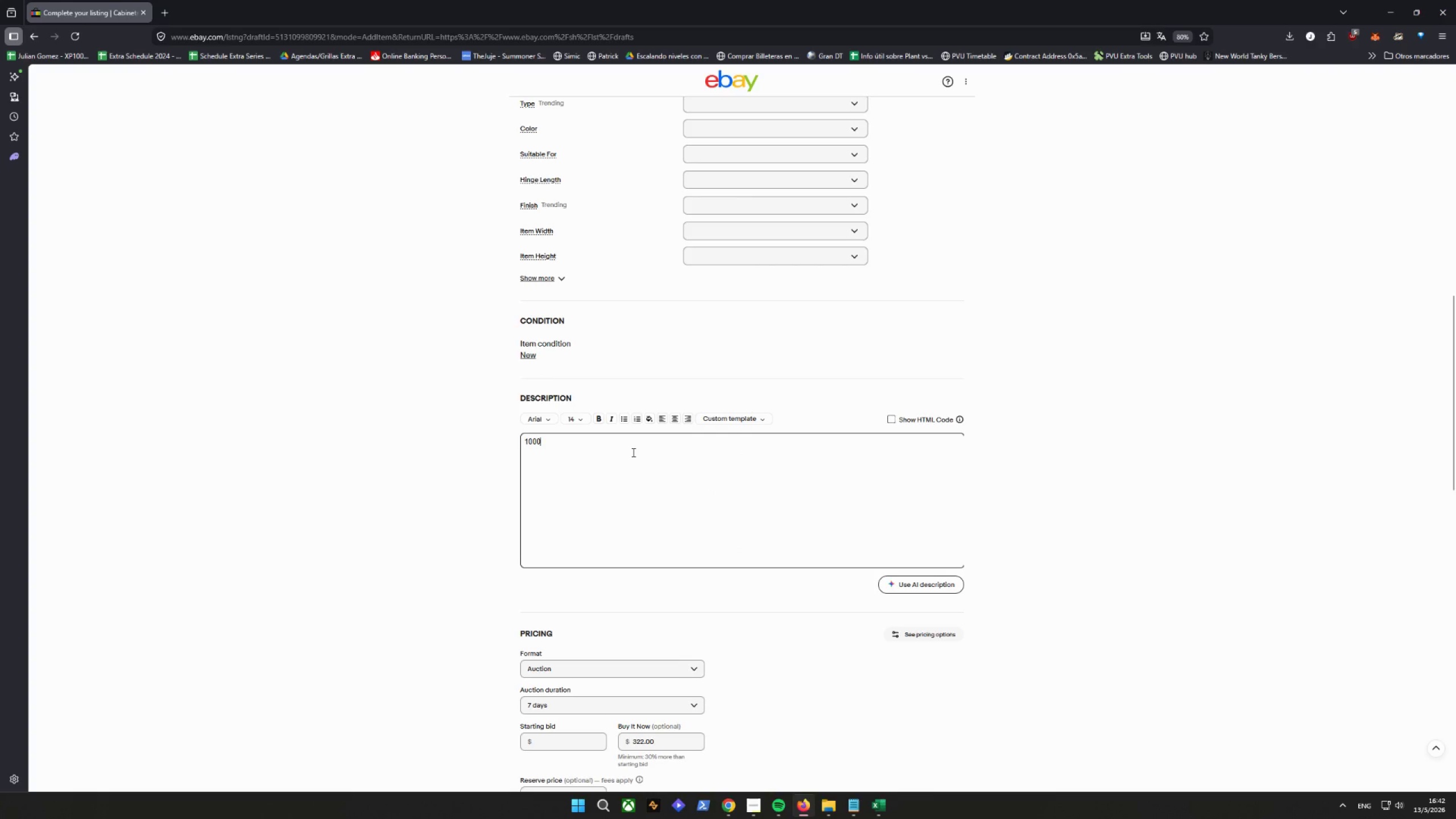 
triple_click([632, 452])
 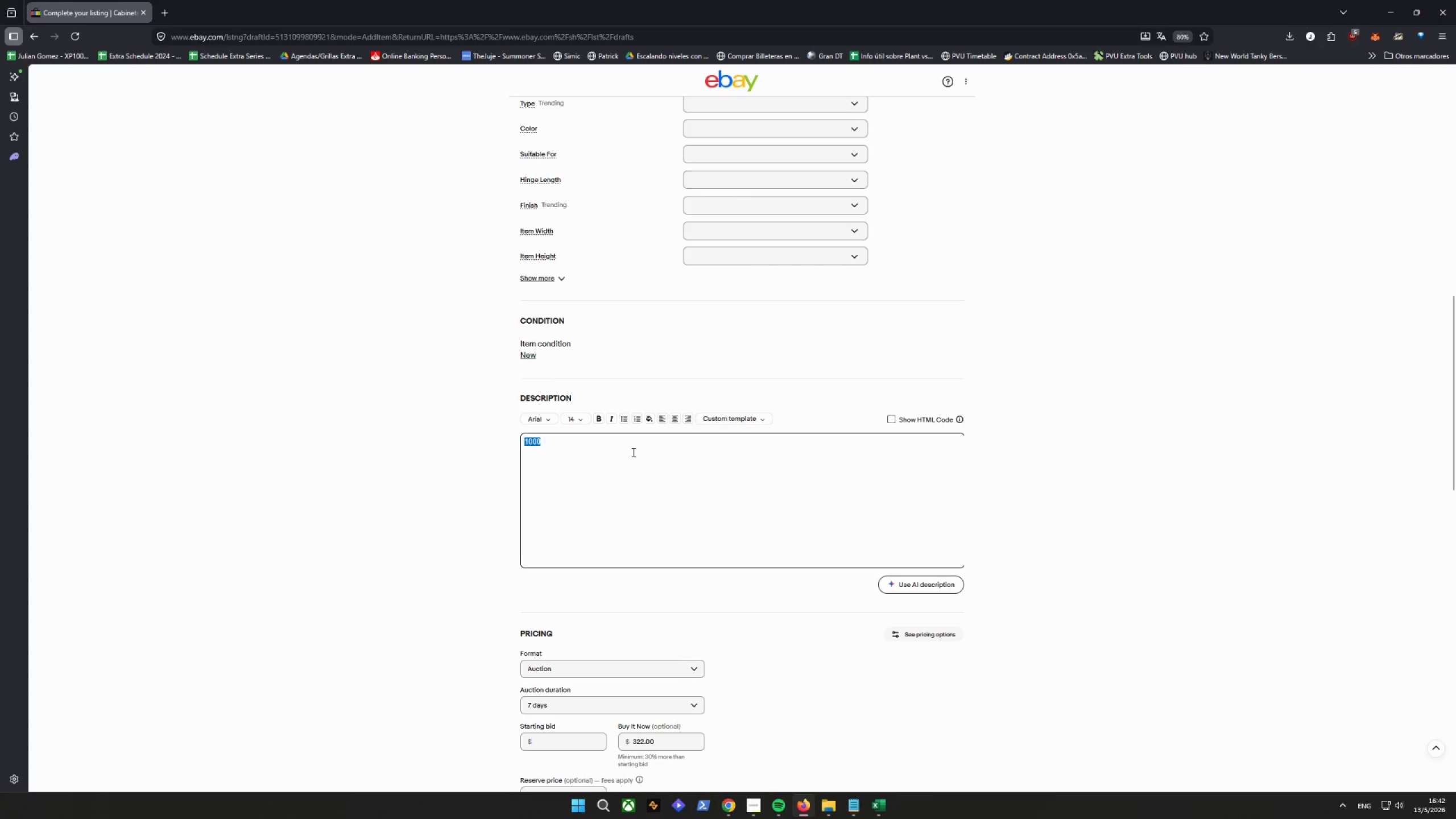 
triple_click([632, 452])
 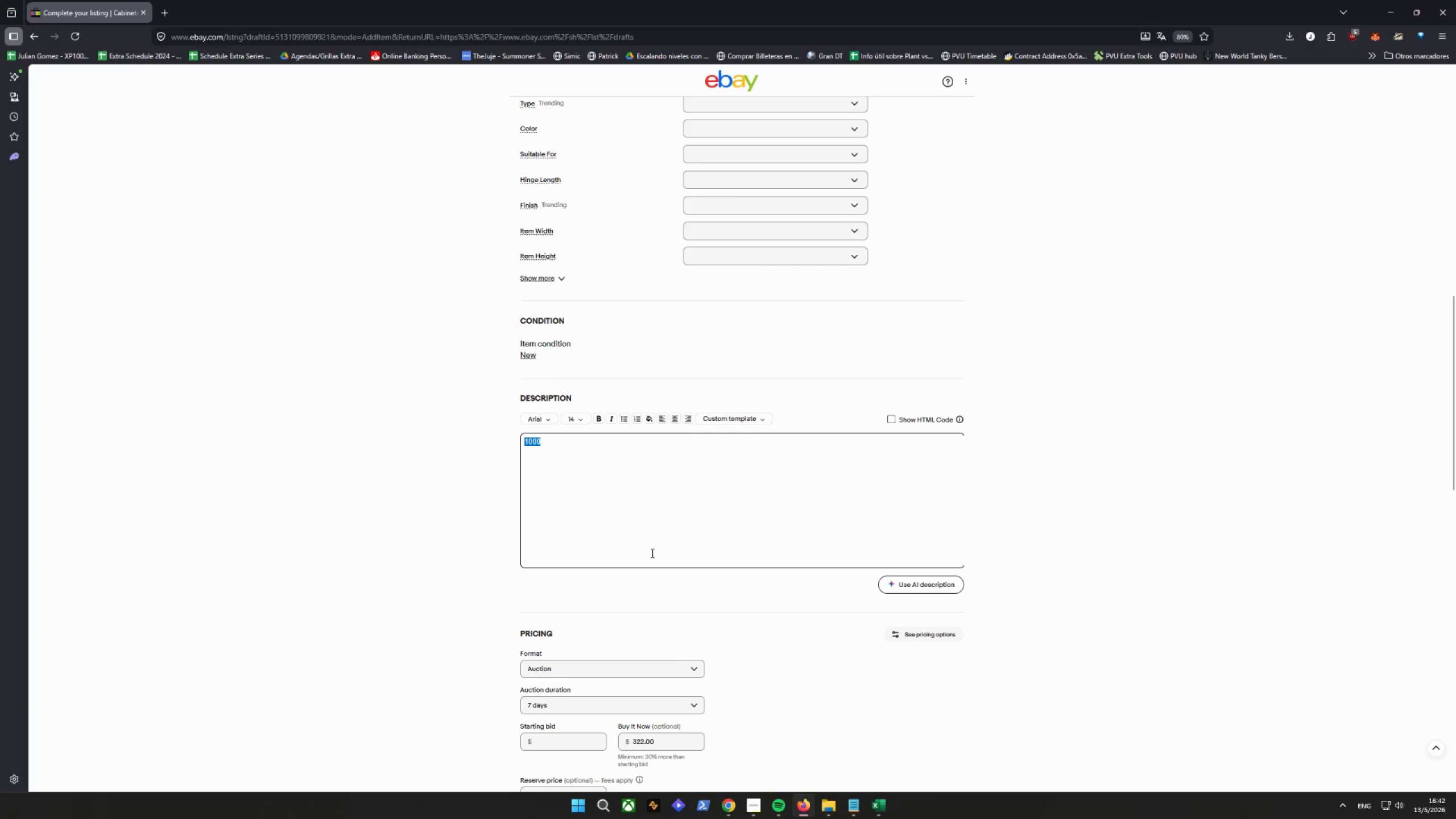 
triple_click([655, 556])
 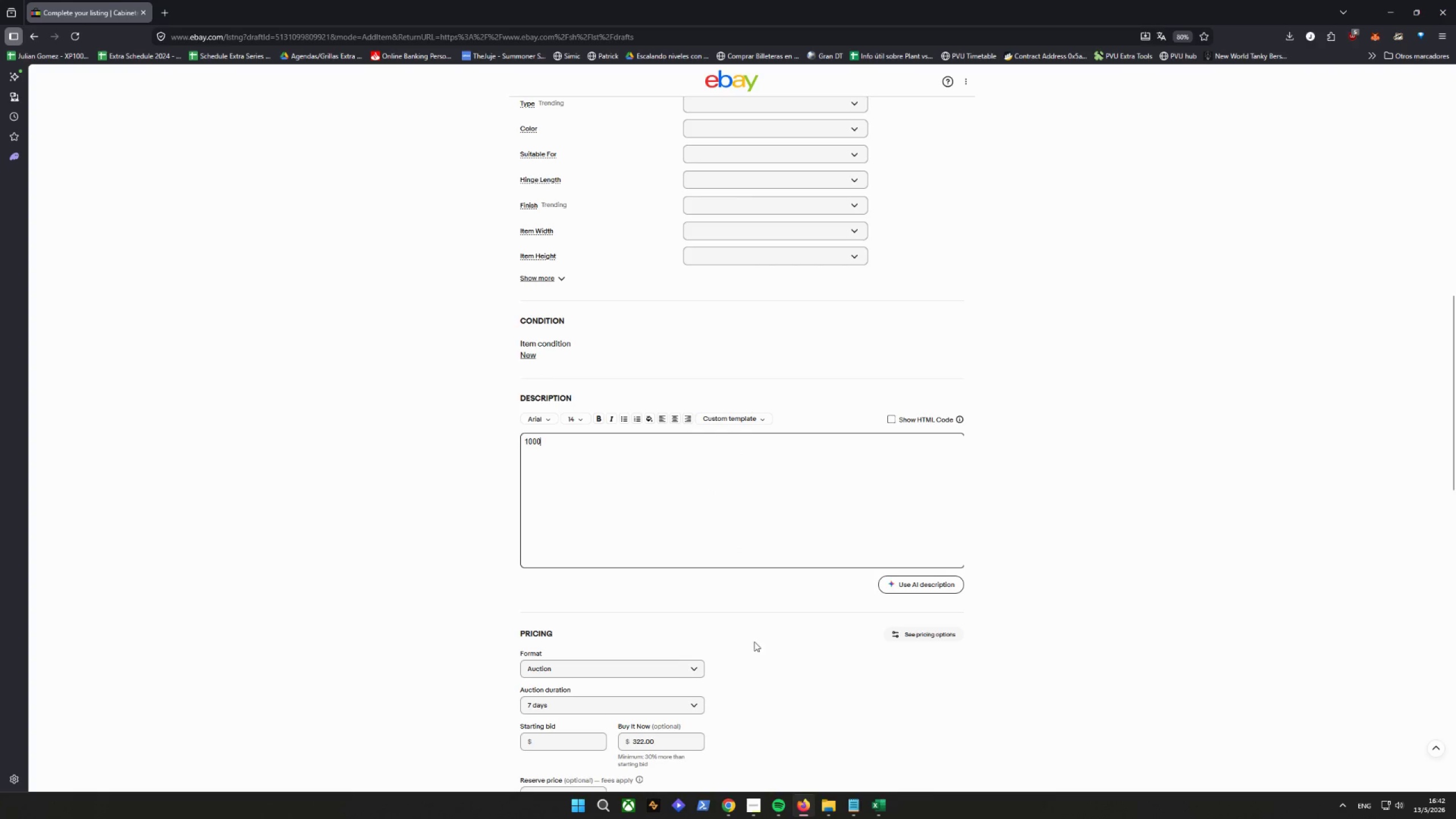 
triple_click([797, 640])
 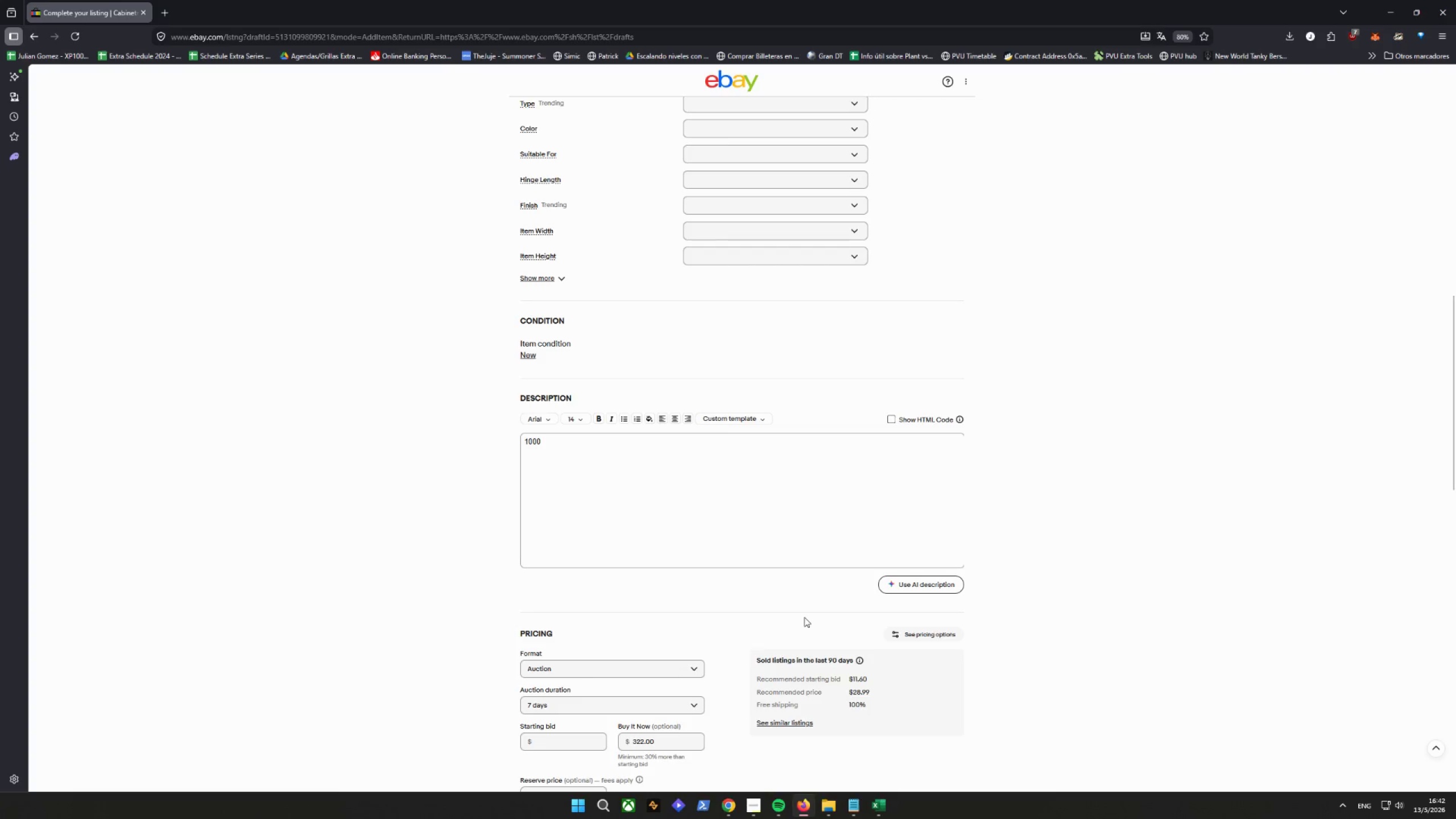 
wait(12.77)
 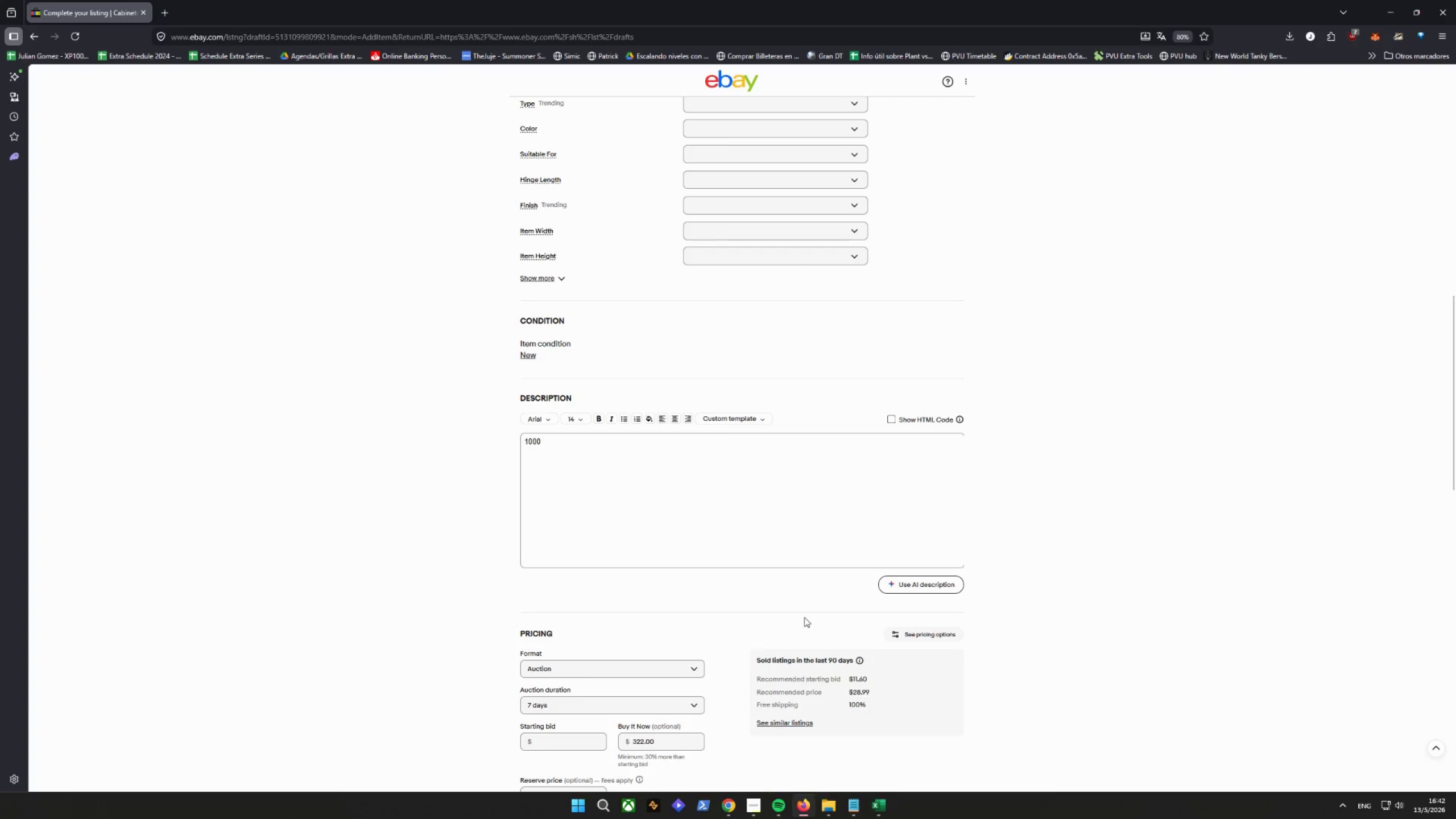 
scroll: coordinate [830, 545], scroll_direction: down, amount: 20.0
 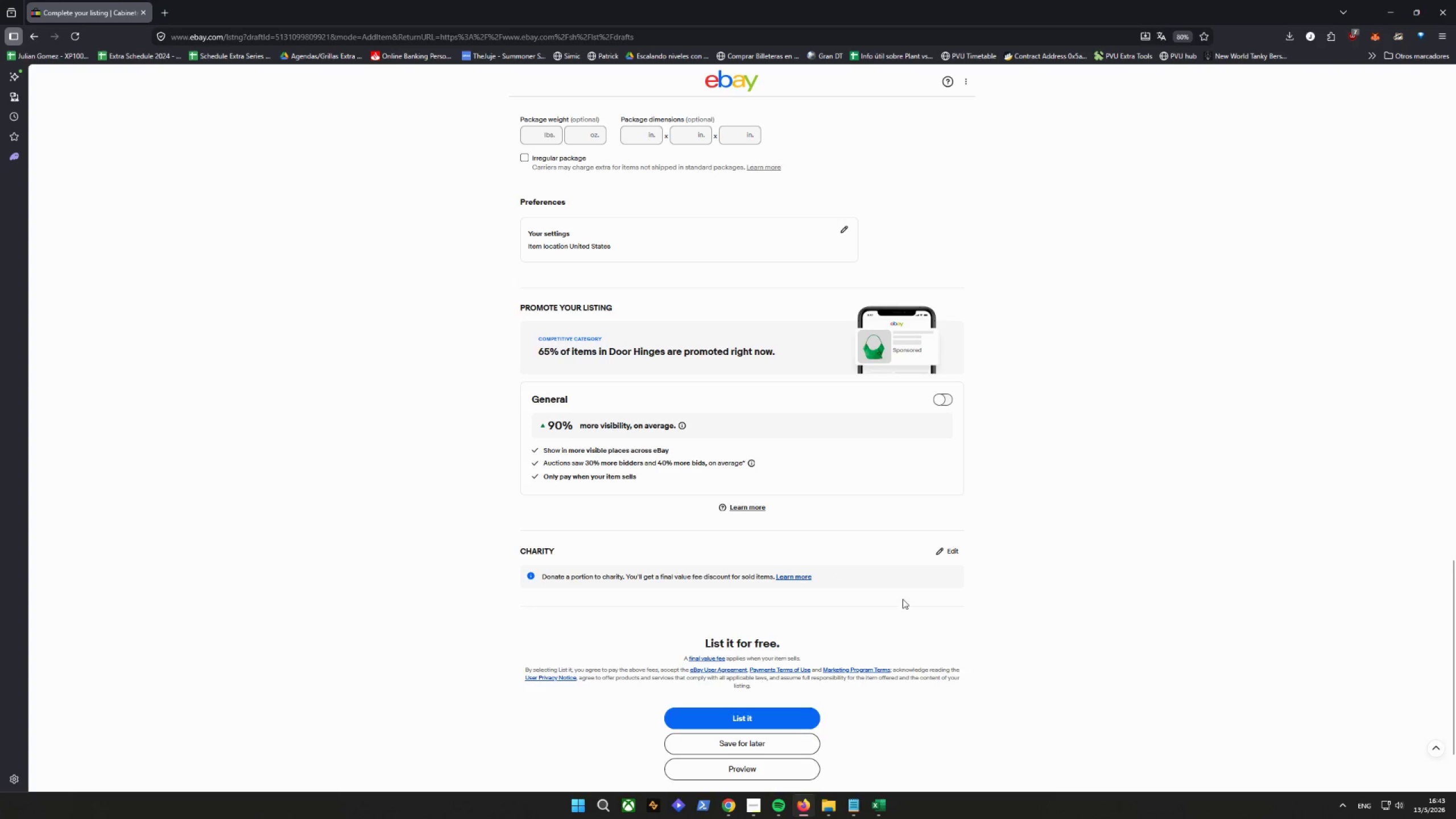 
wait(8.07)
 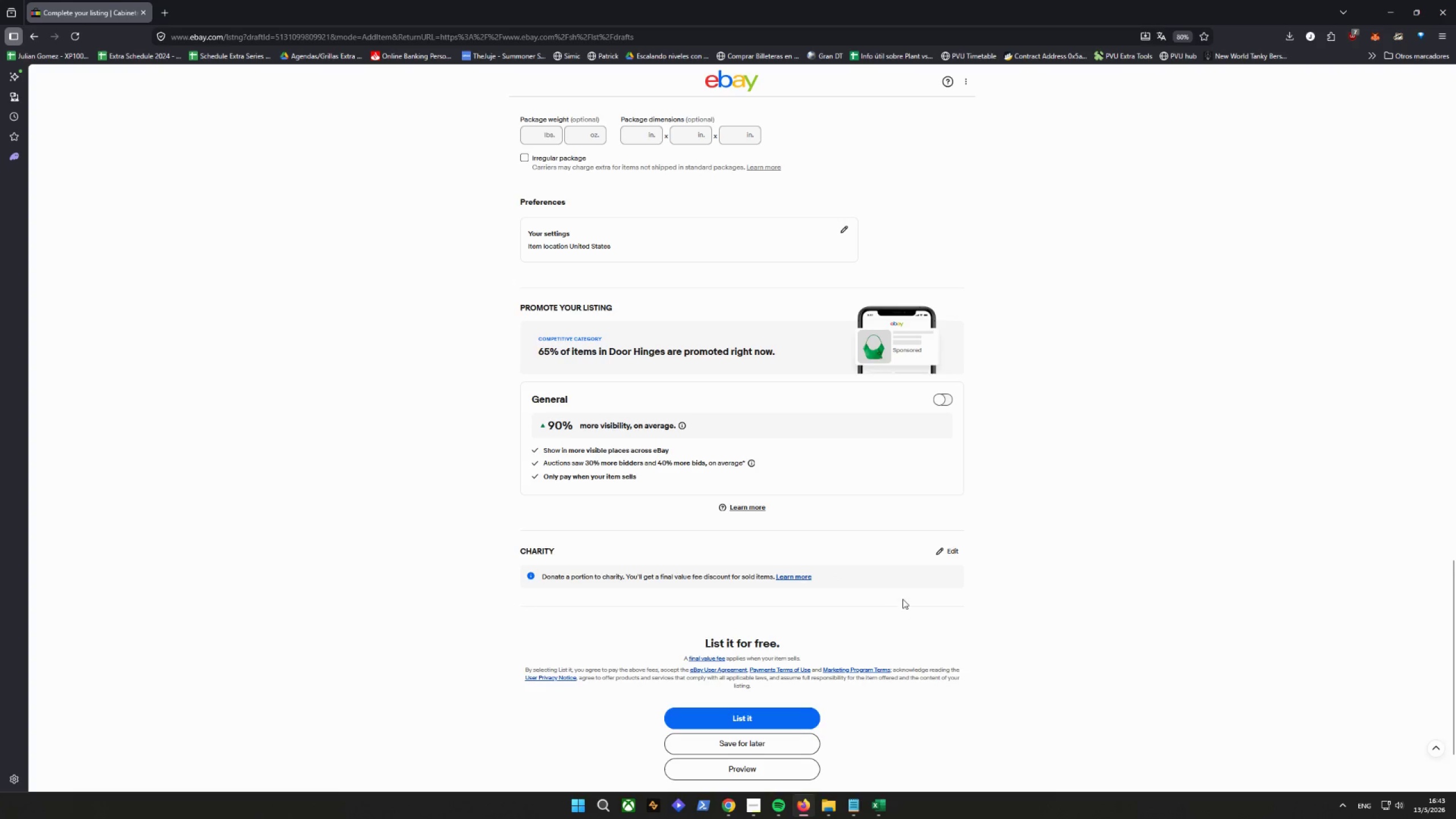 
left_click([886, 812])
 